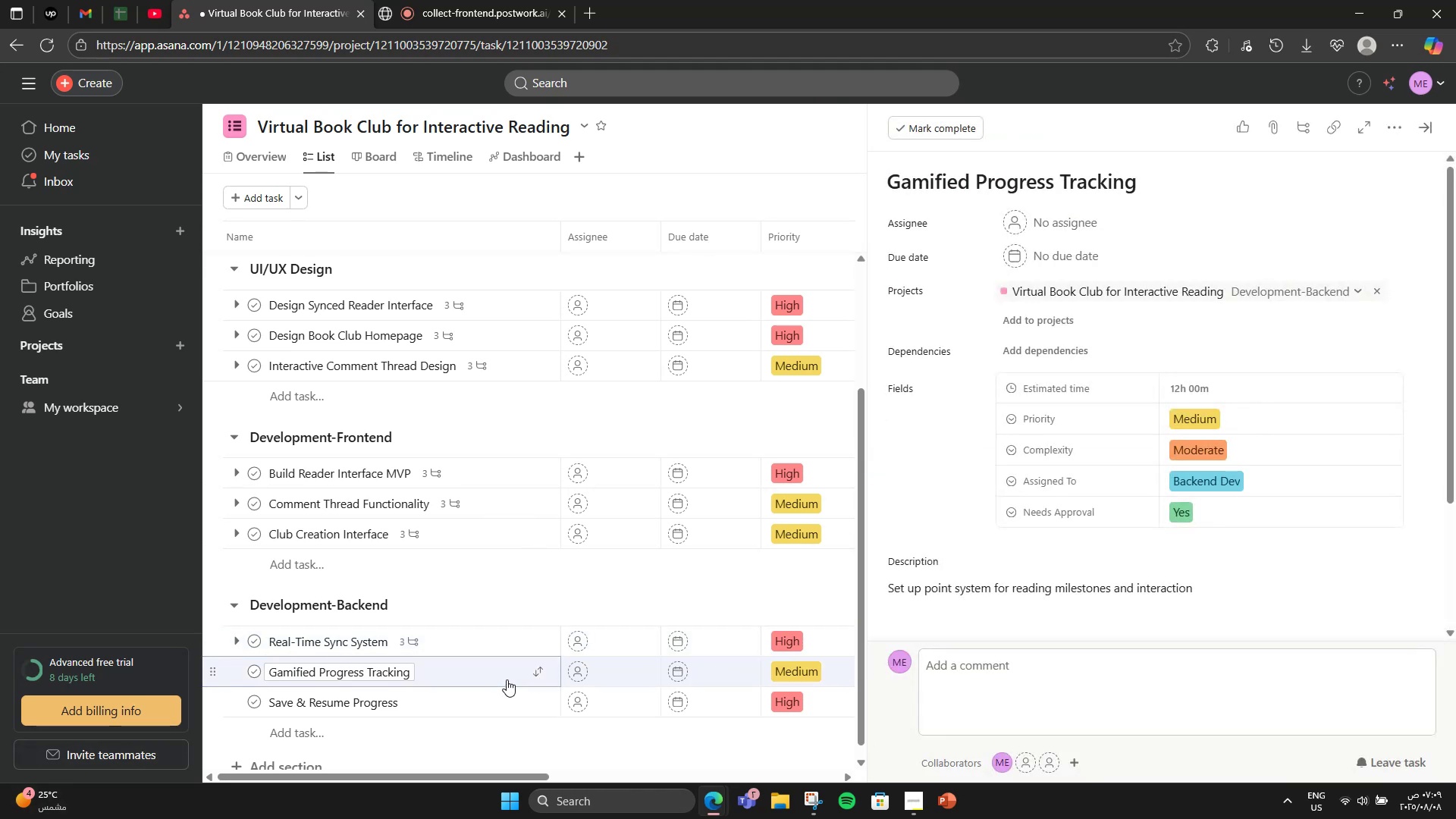 
scroll: coordinate [1262, 488], scroll_direction: down, amount: 2.0
 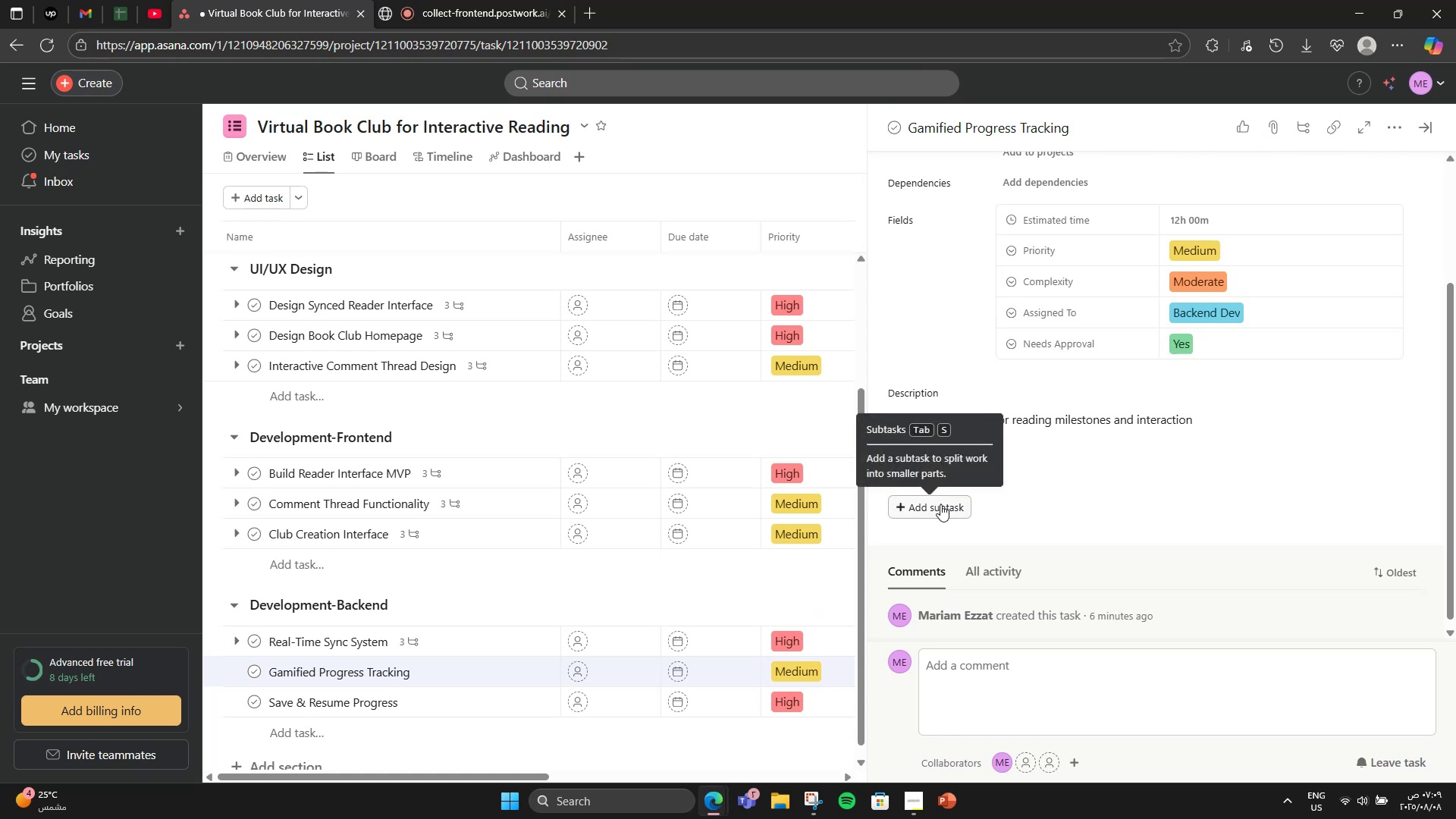 
left_click([940, 504])
 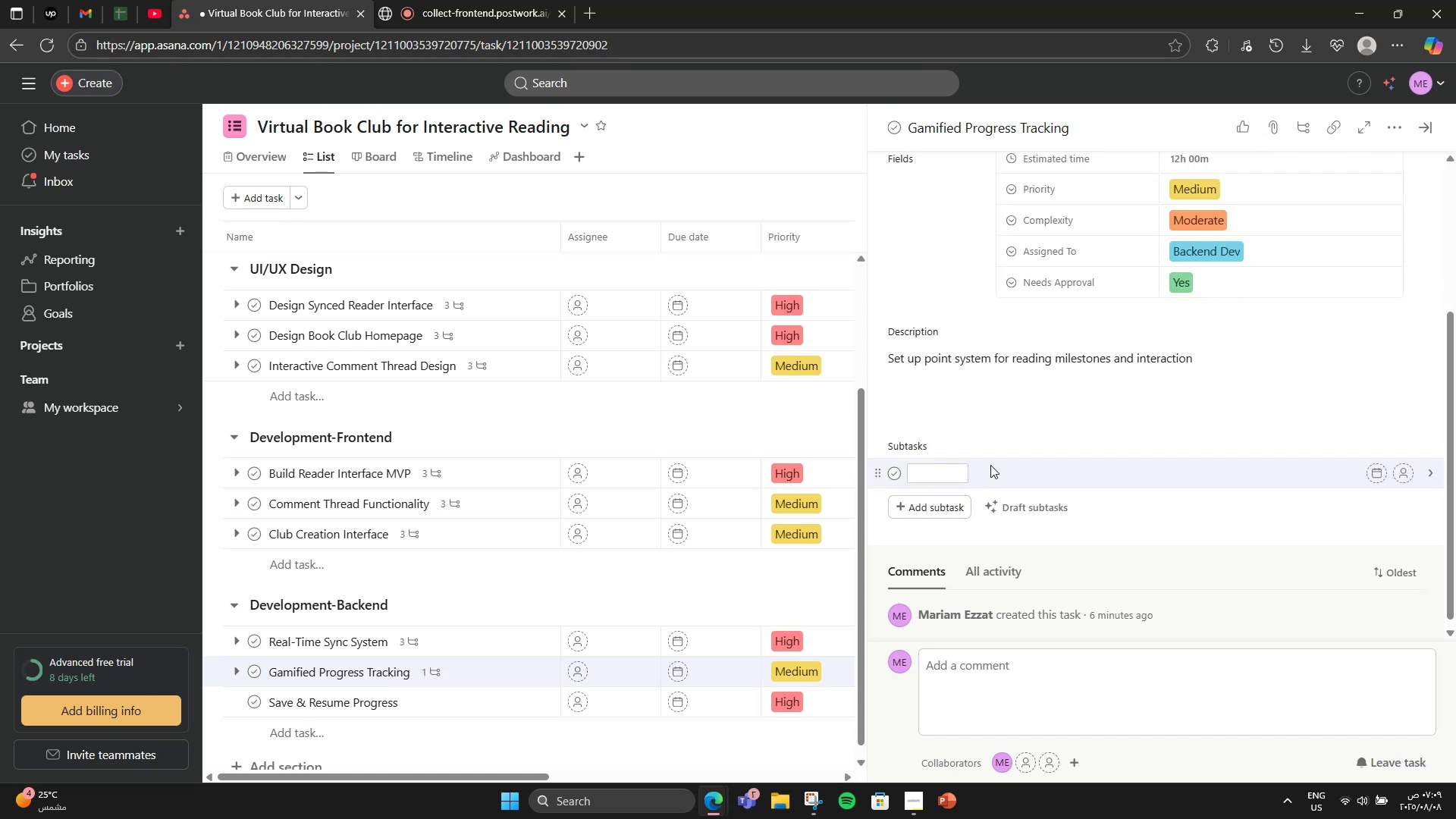 
type(Badge system)
 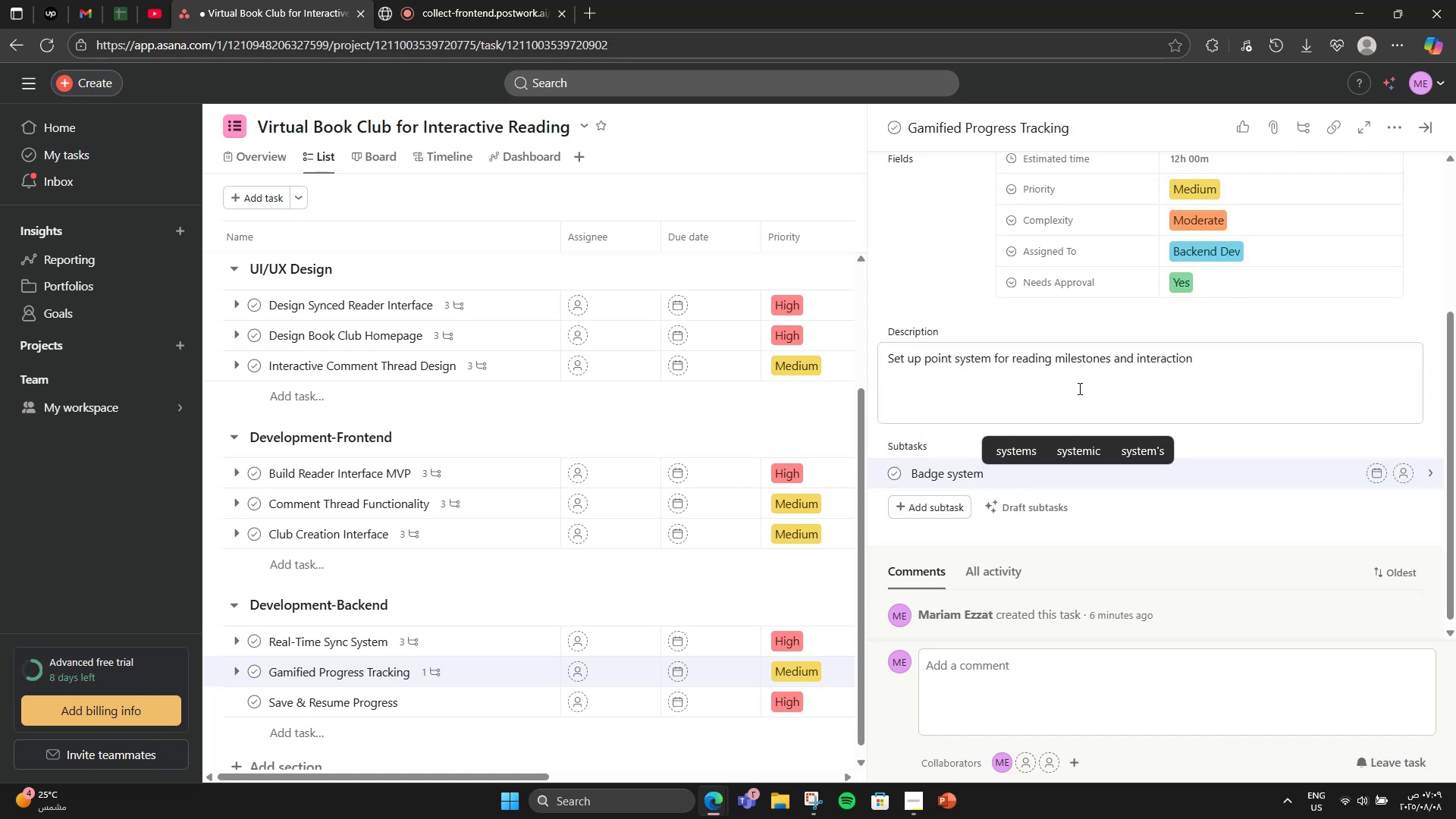 
key(Enter)
 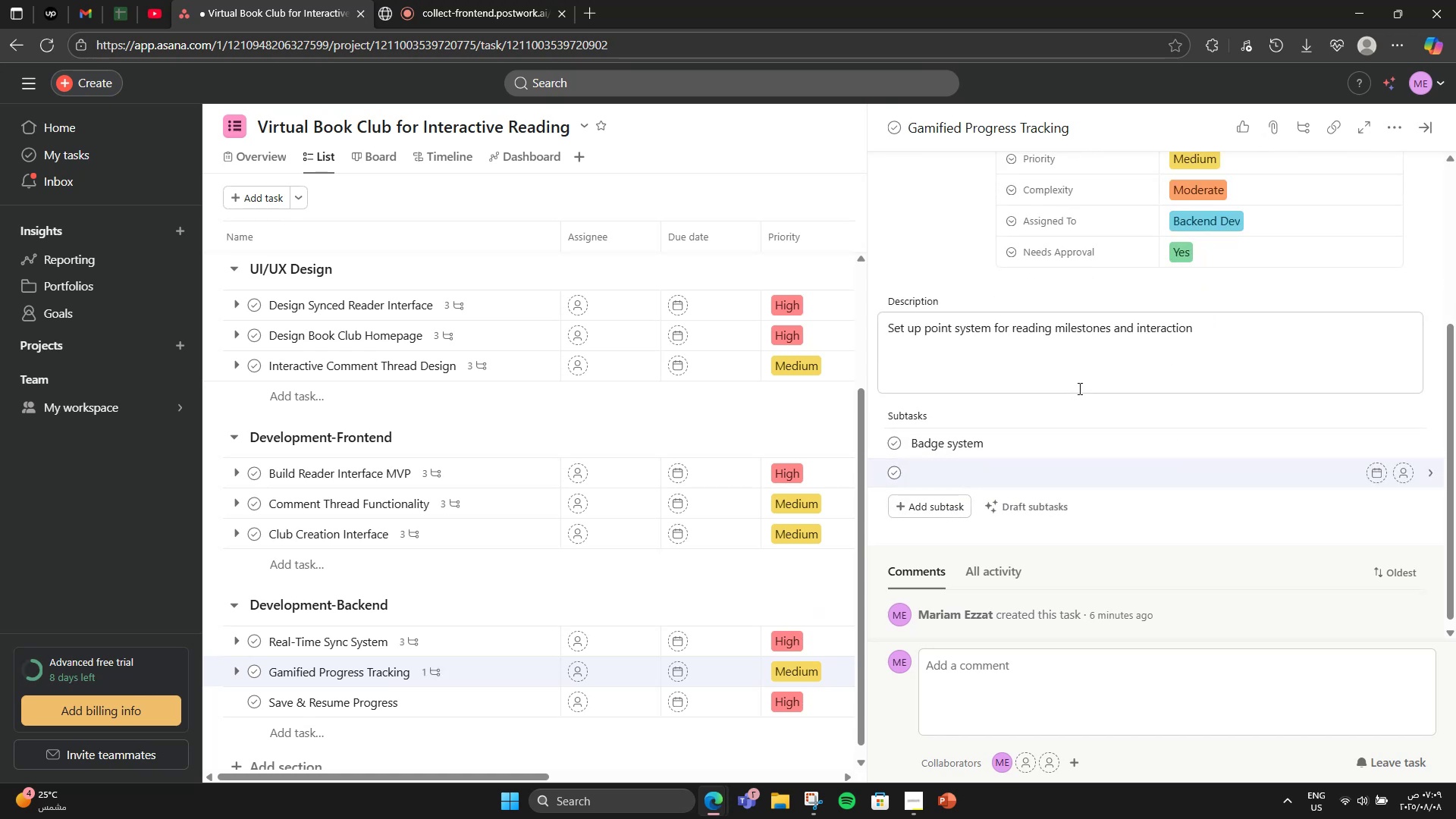 
type(Progress metr)
key(Backspace)
type(ers)
 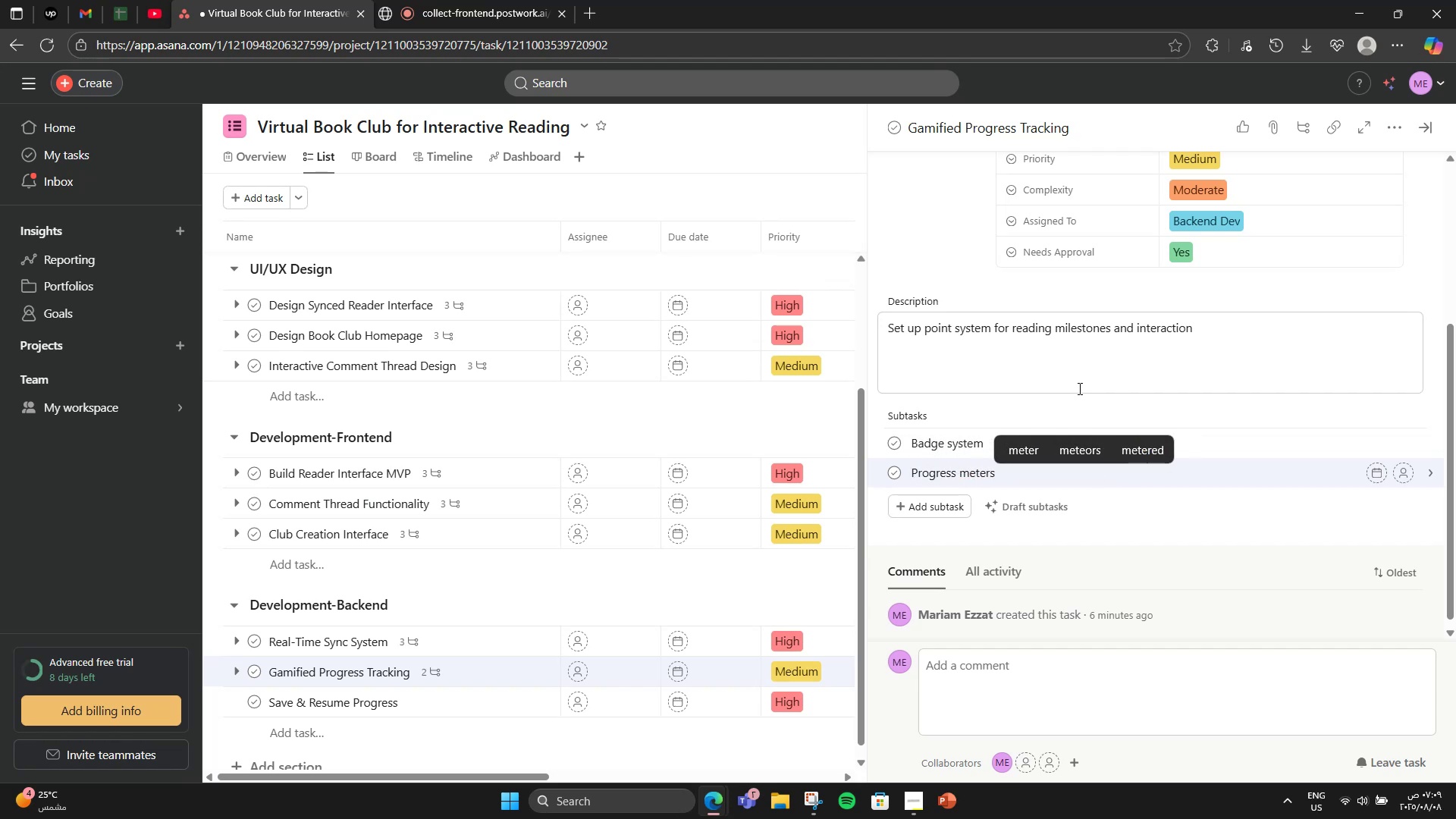 
key(Enter)
 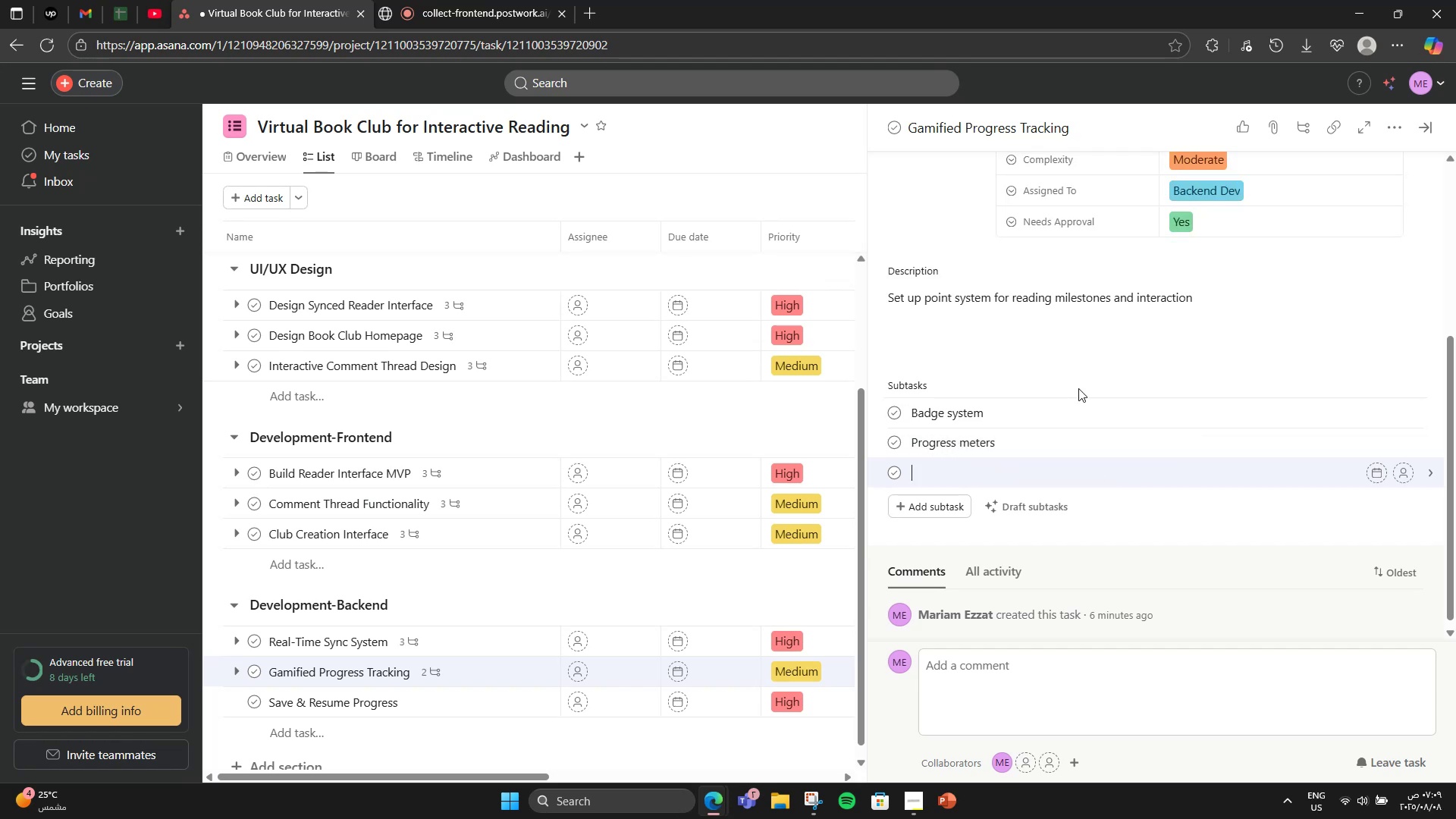 
type(Weekly challenges)
 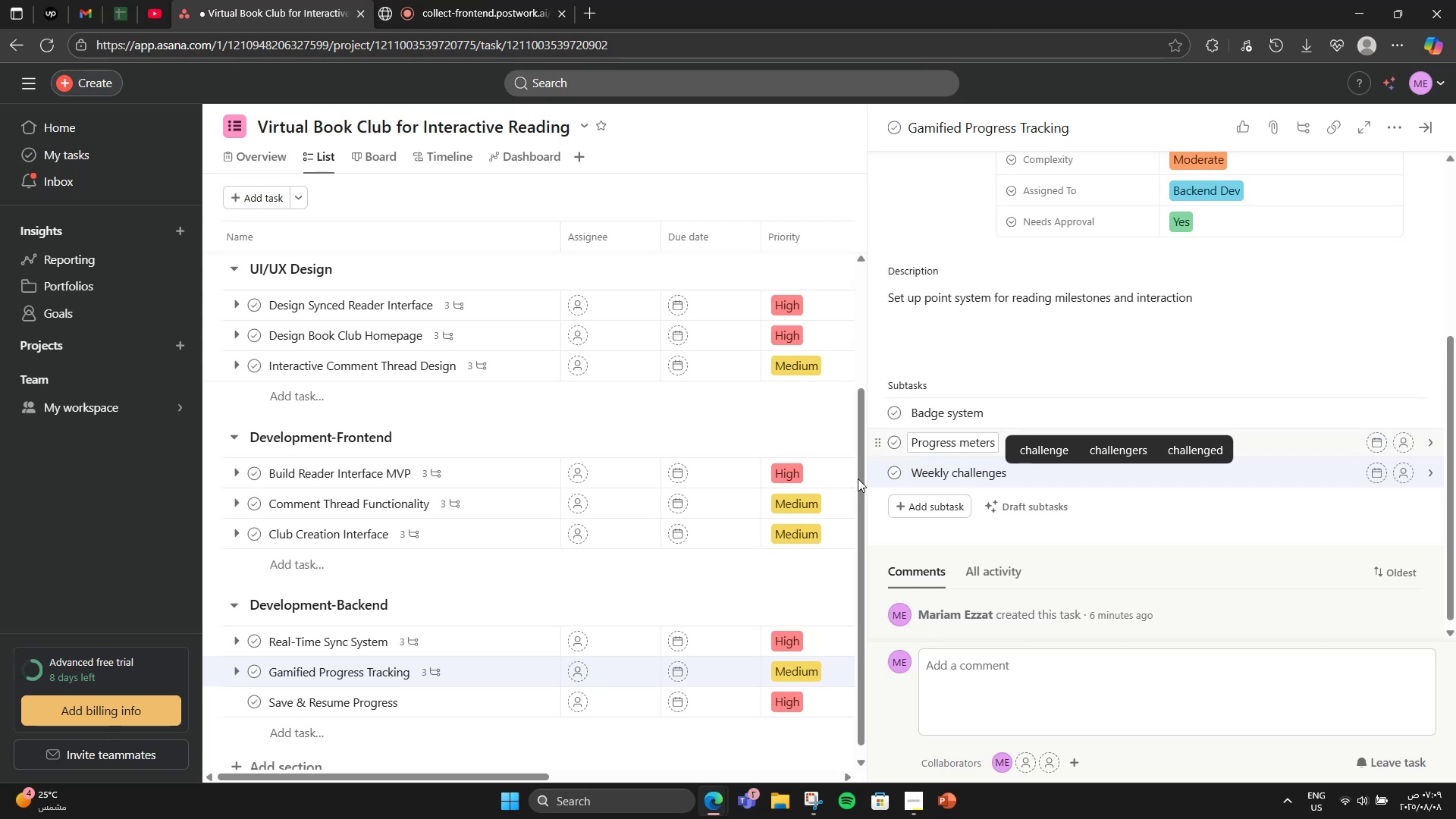 
left_click([487, 692])
 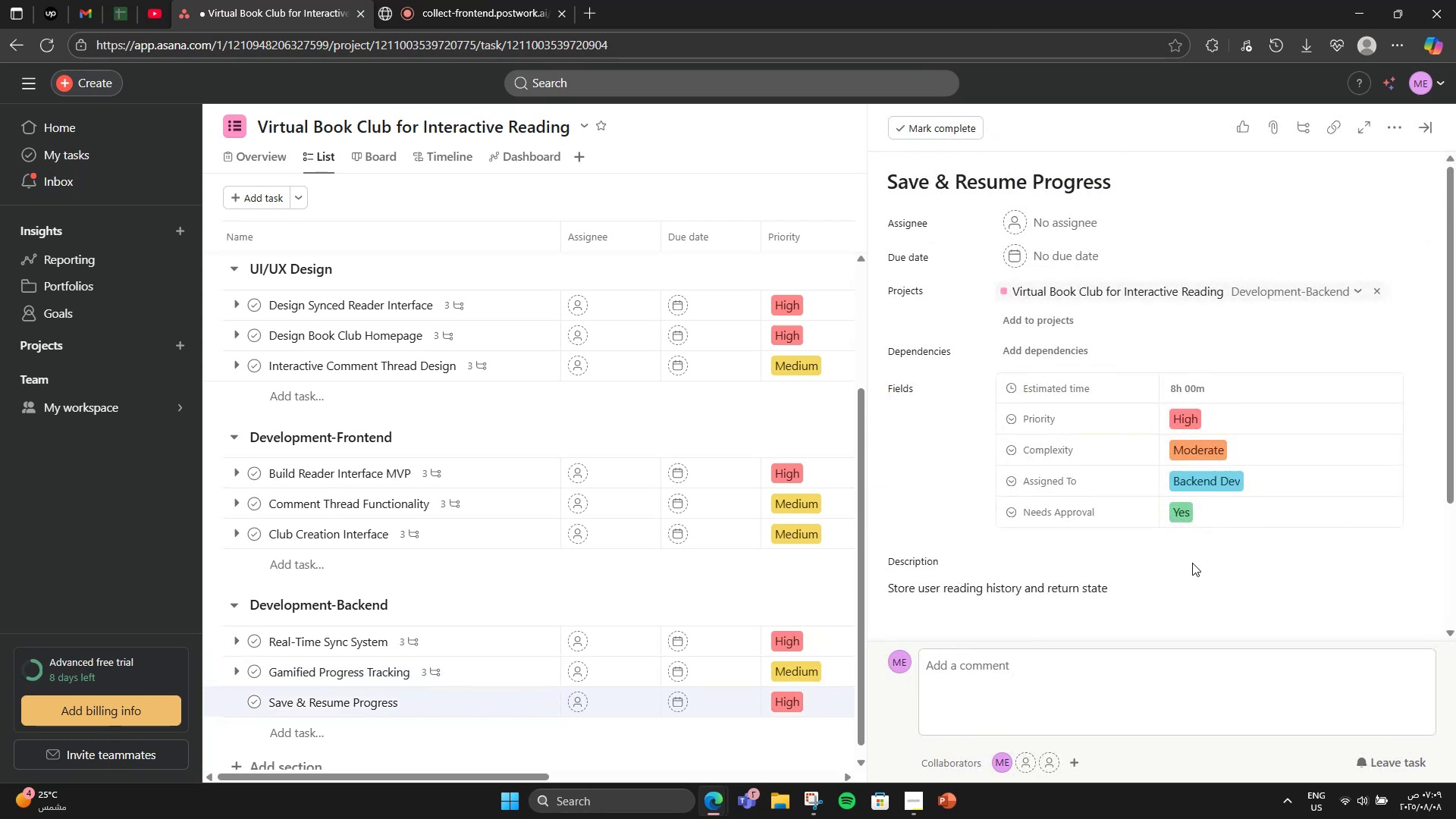 
scroll: coordinate [1097, 557], scroll_direction: down, amount: 2.0
 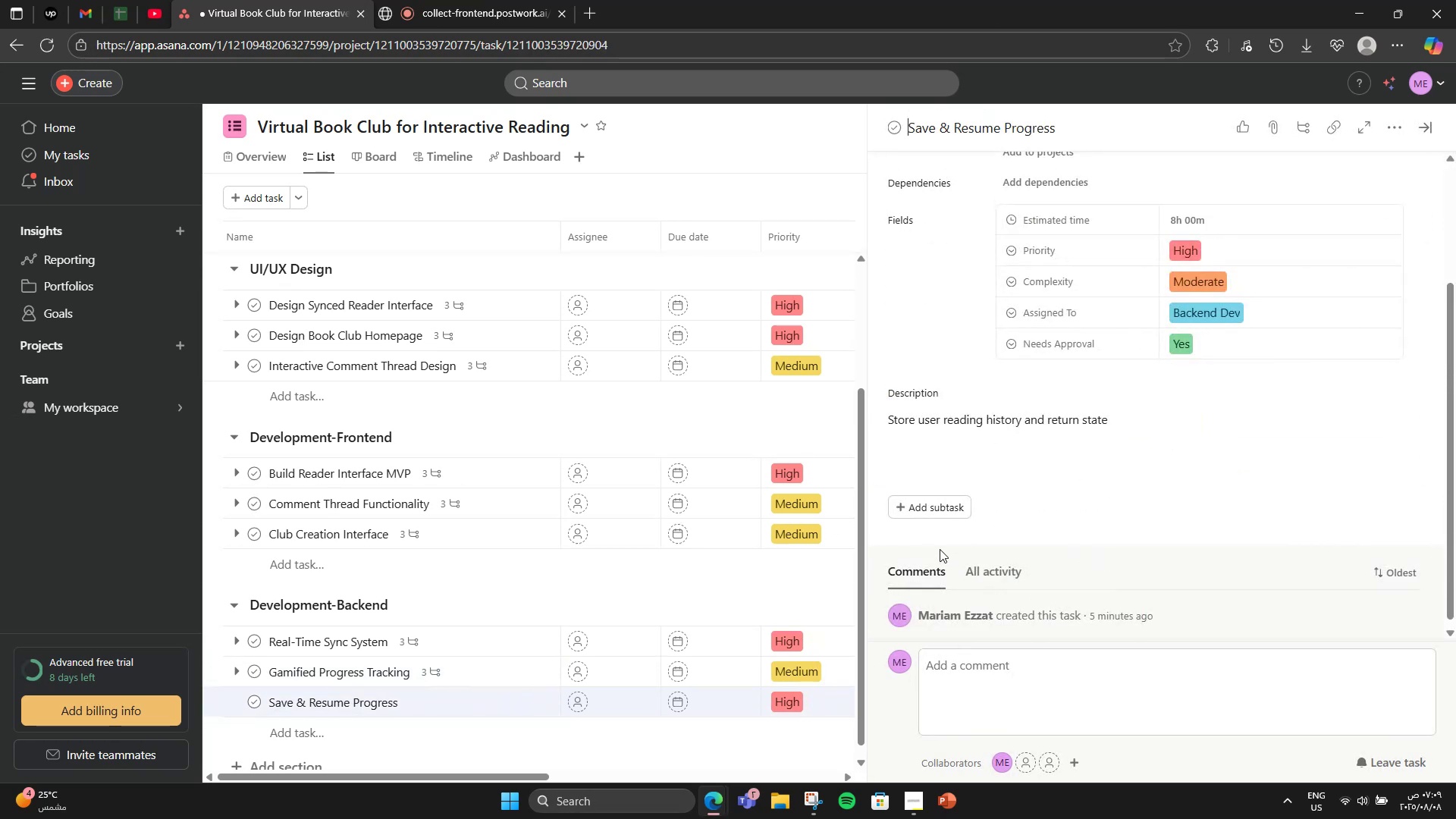 
left_click([934, 516])
 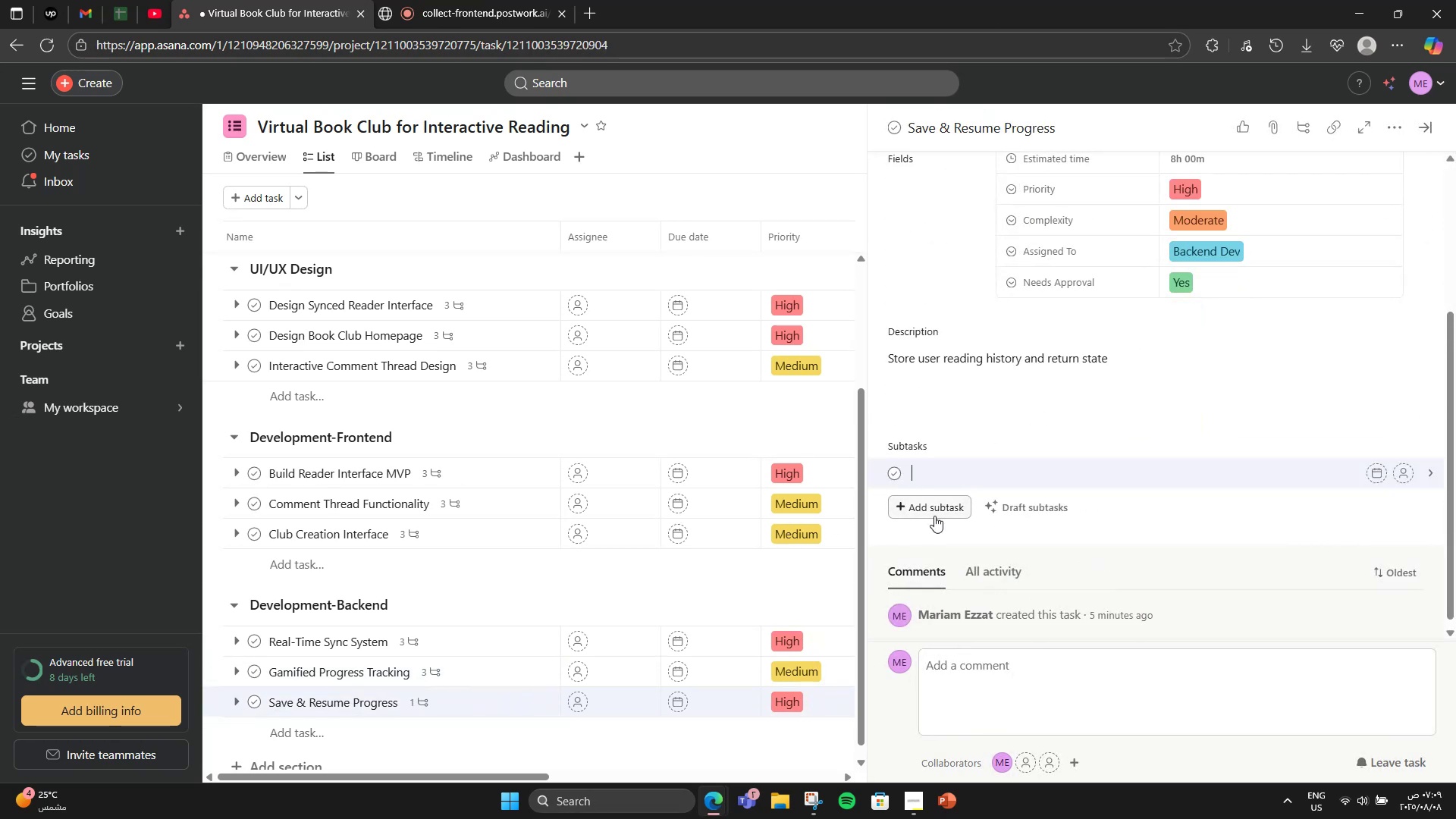 
type(DB session)
 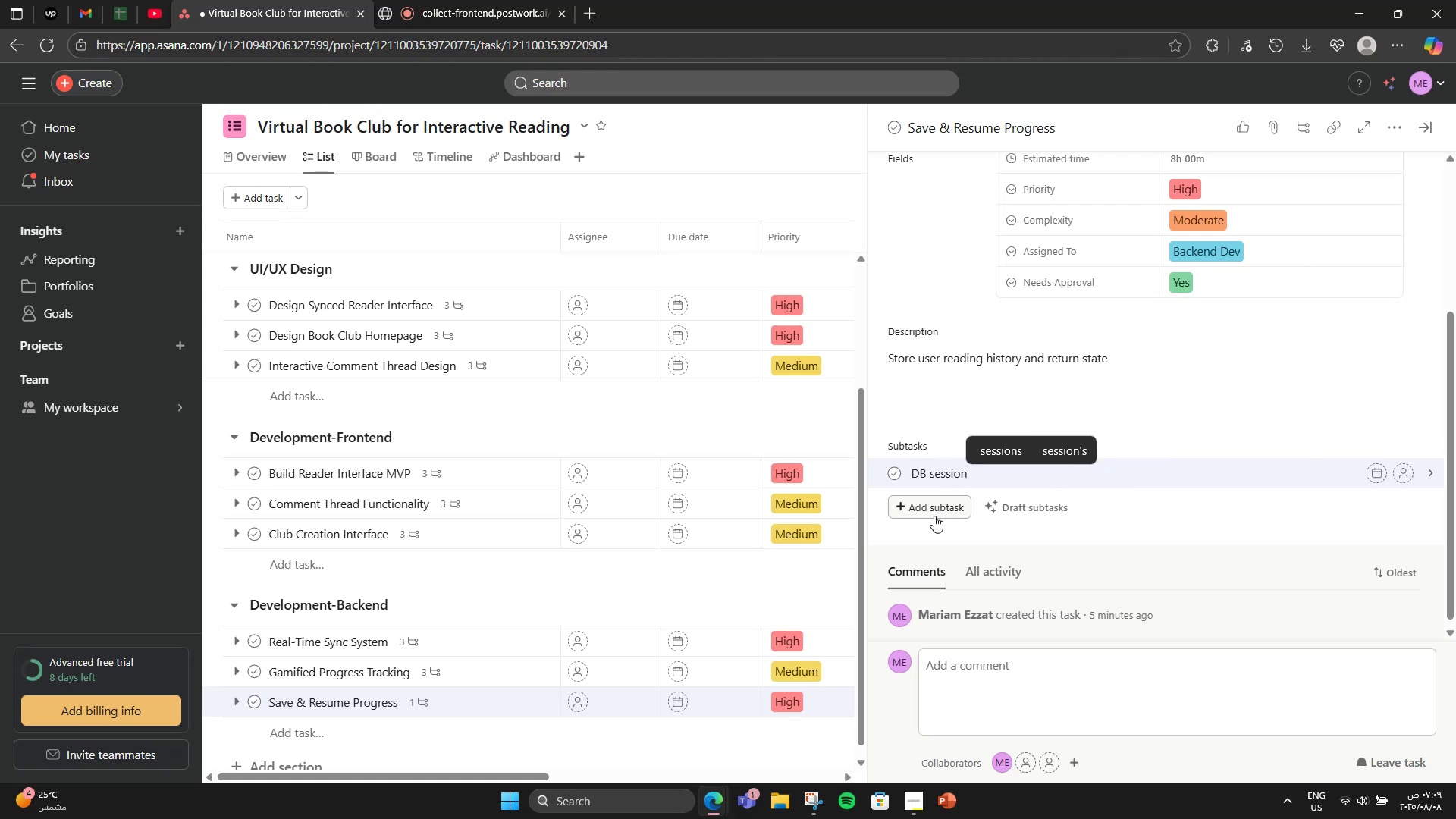 
key(Enter)
 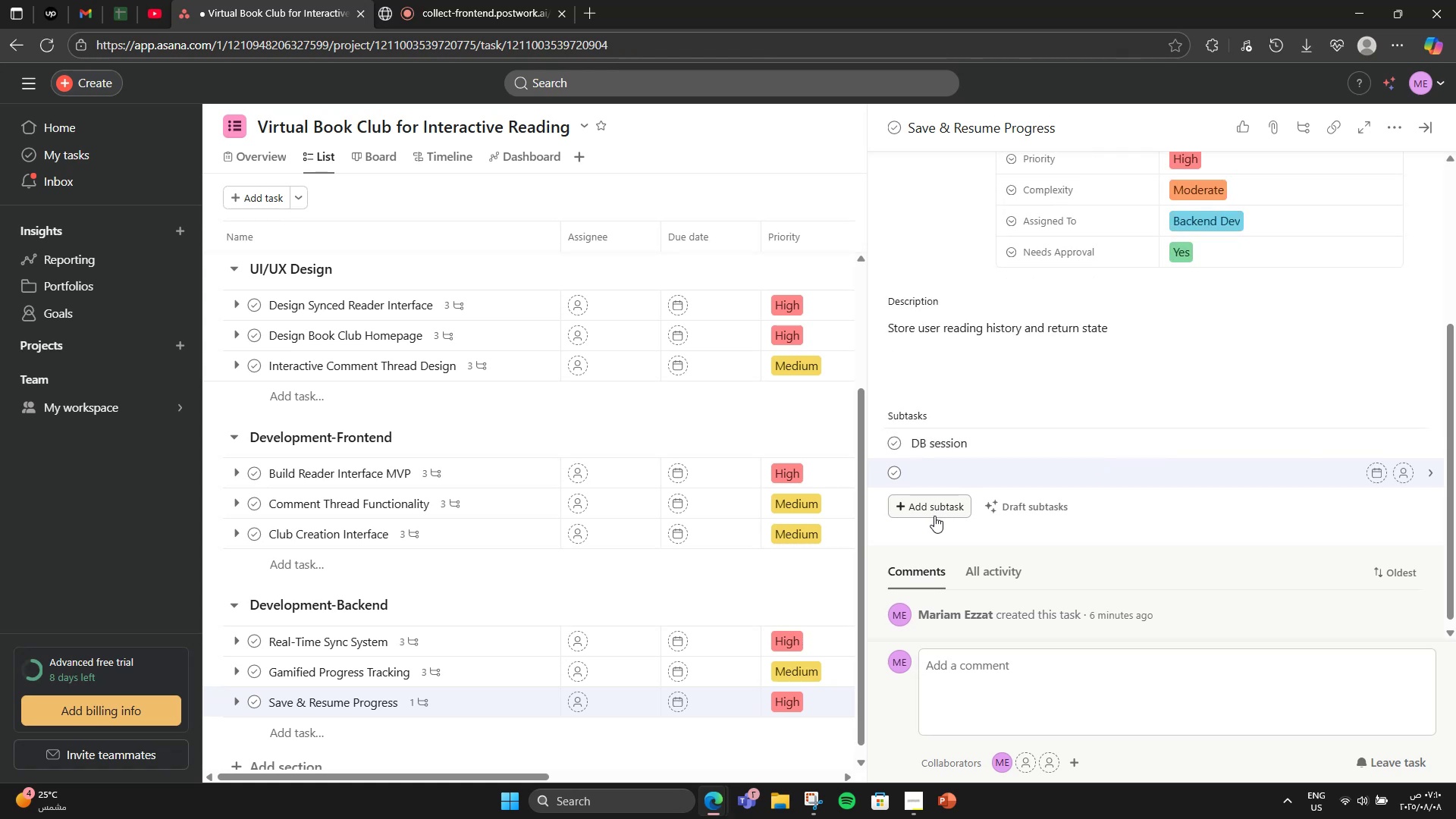 
type(Bookmarking)
 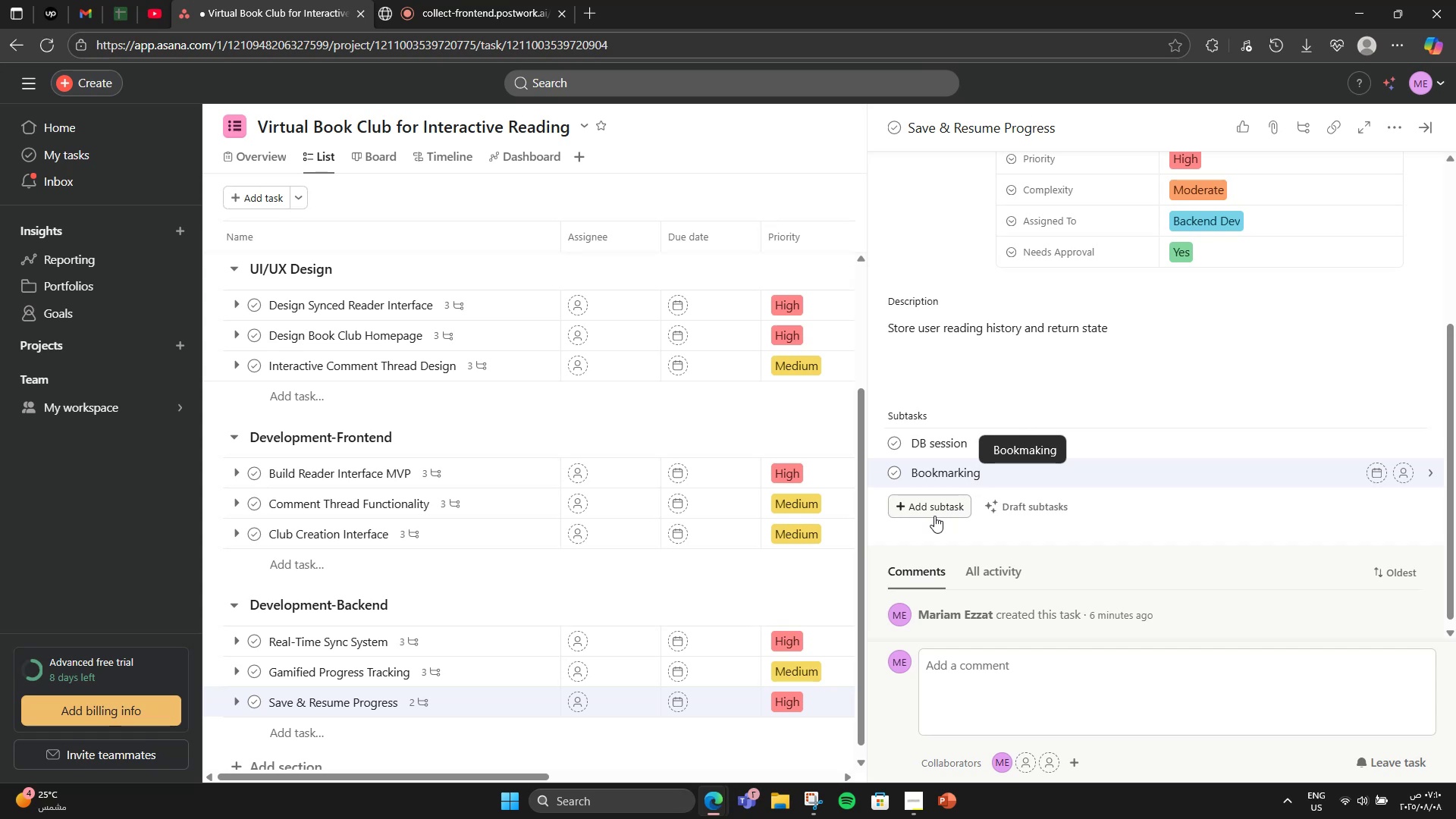 
key(Enter)
 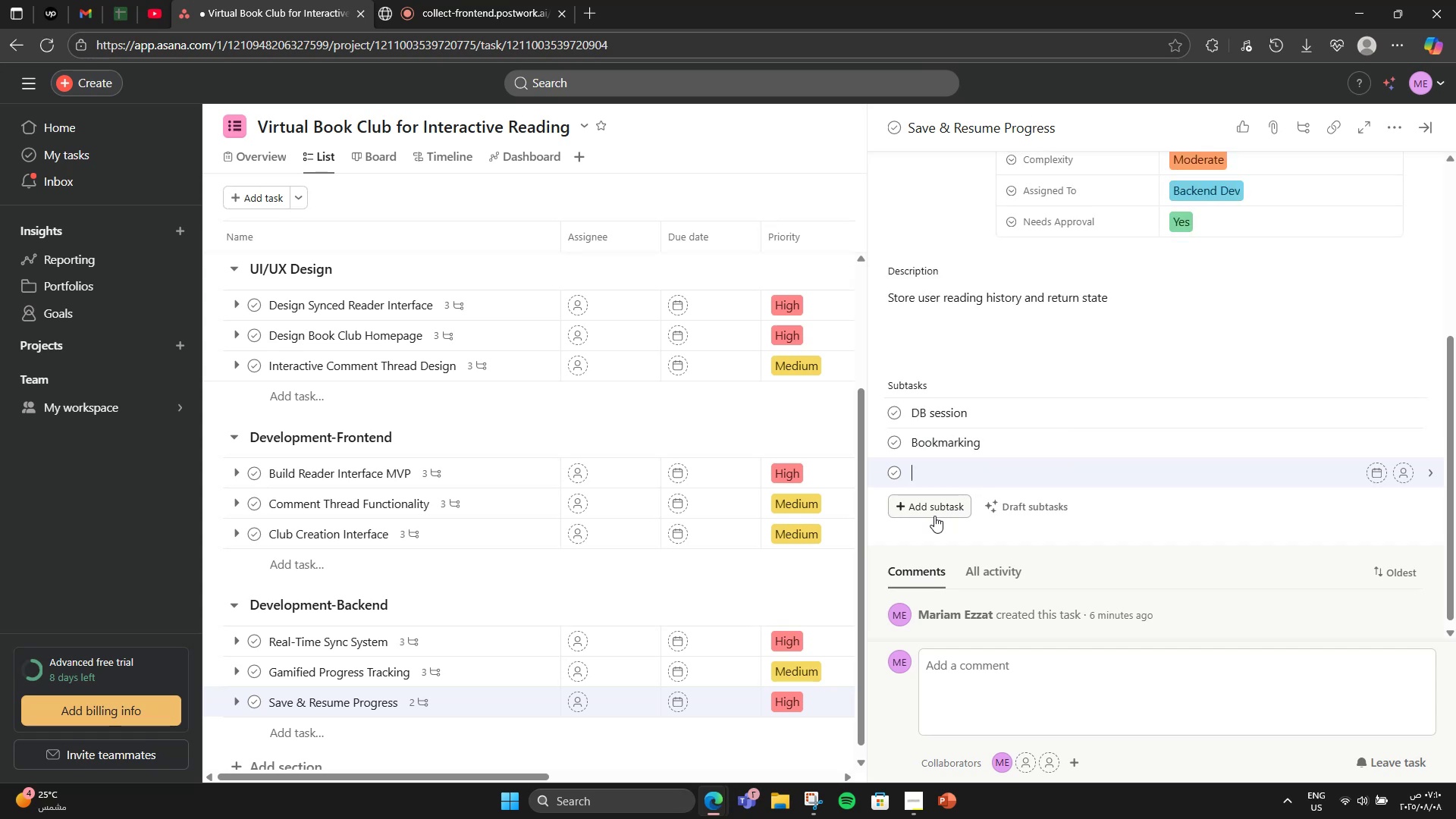 
type(Resume logic)
 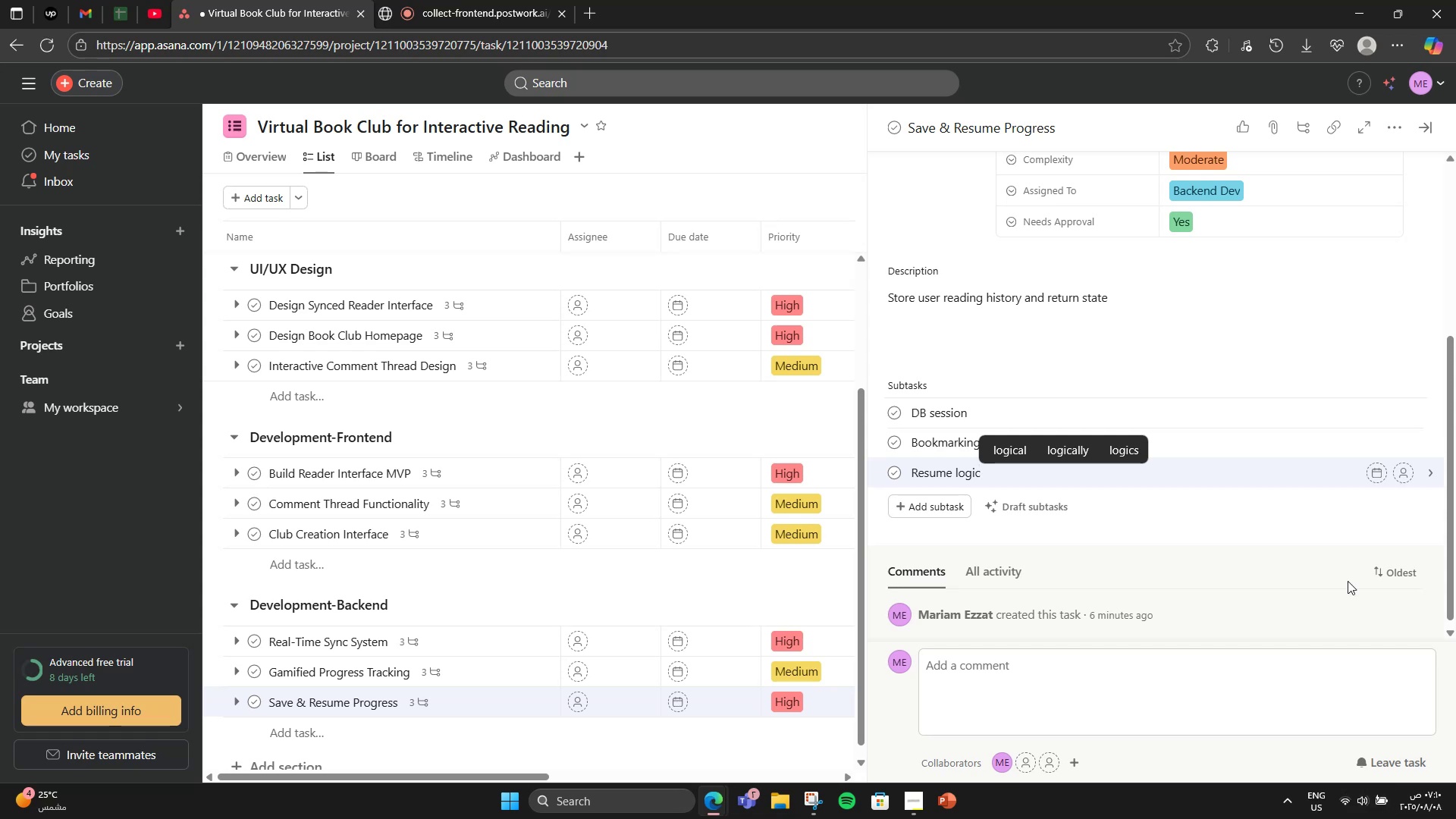 
left_click([1135, 324])
 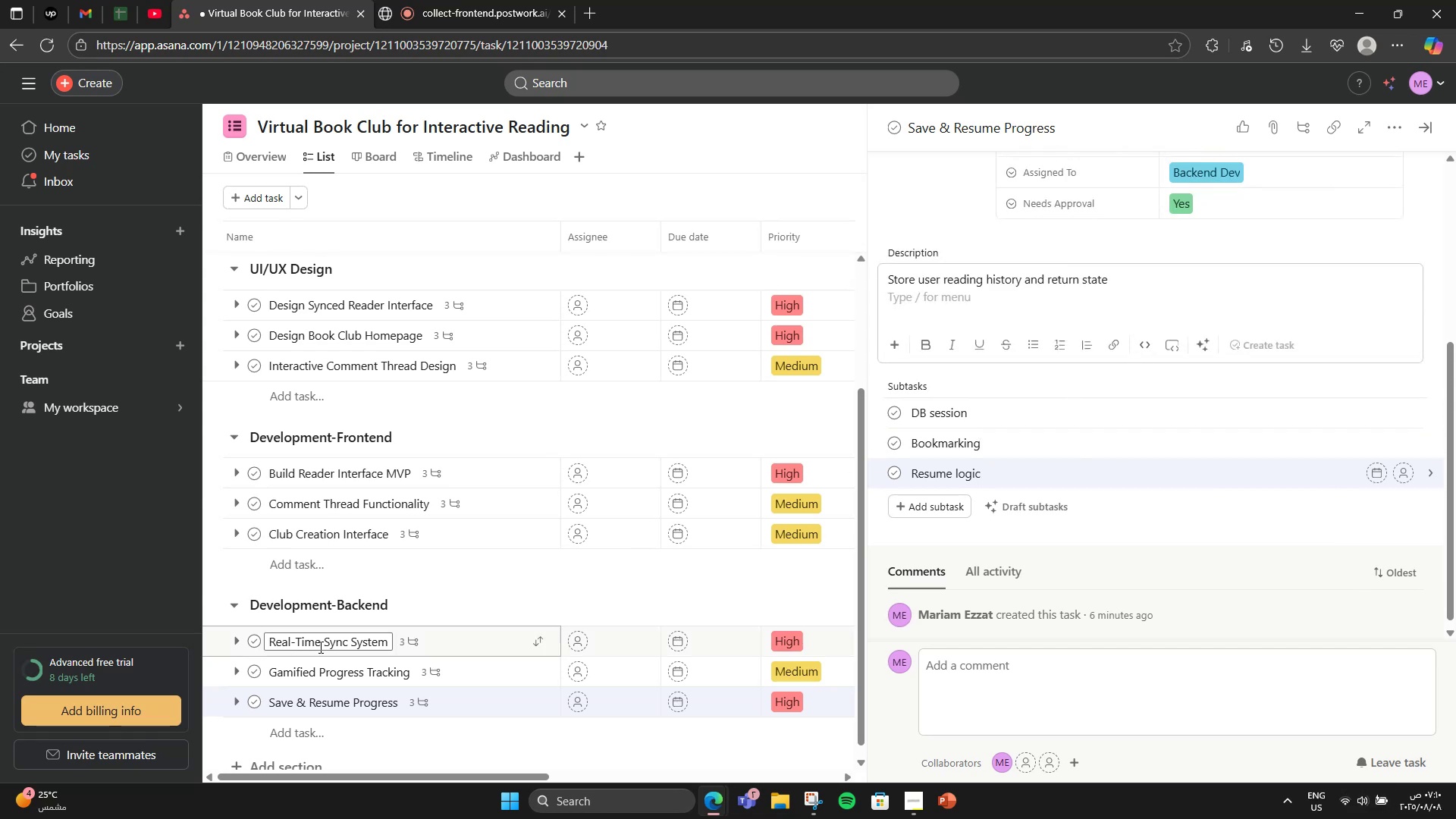 
mouse_move([446, 586])
 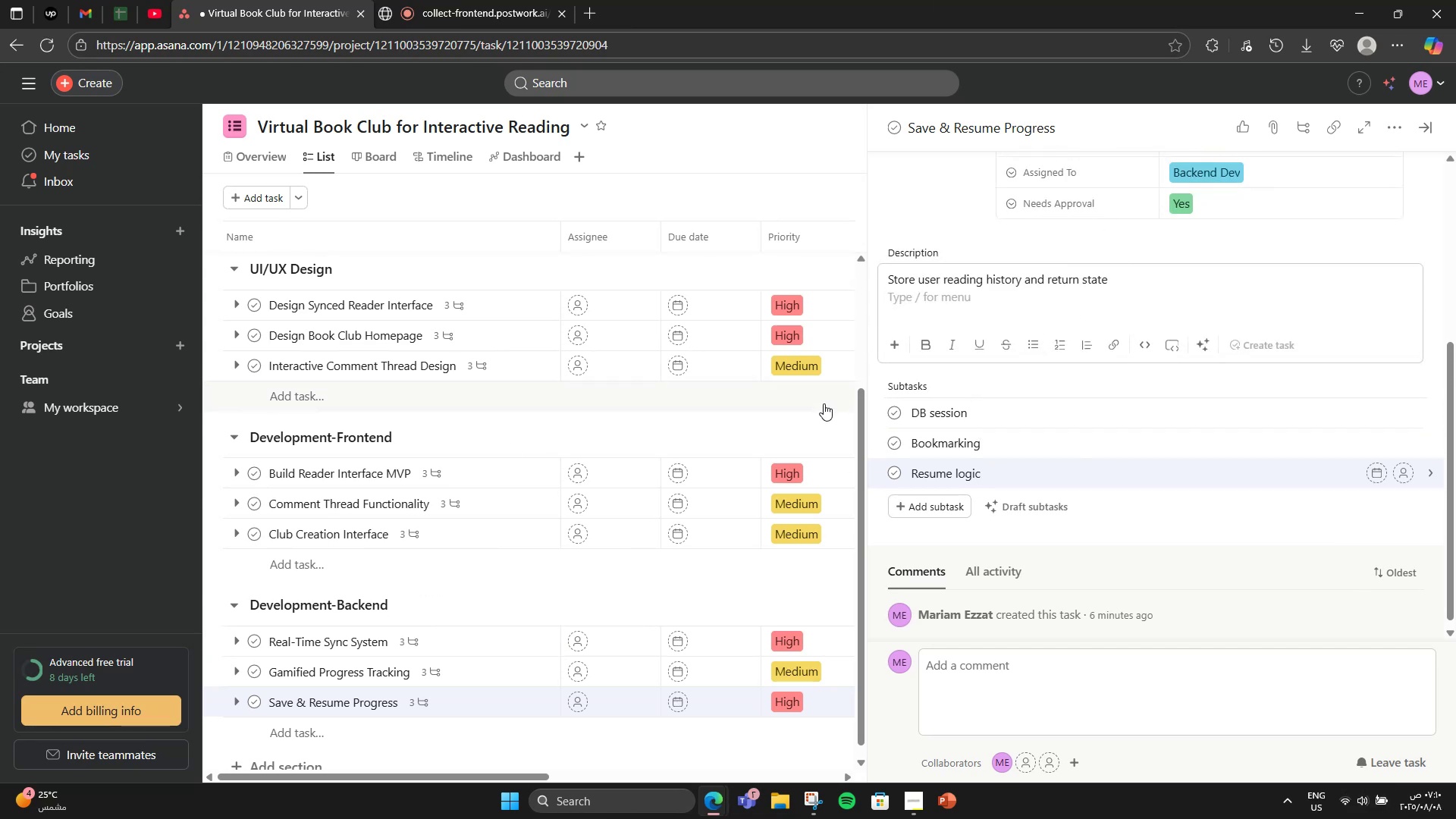 
wait(6.48)
 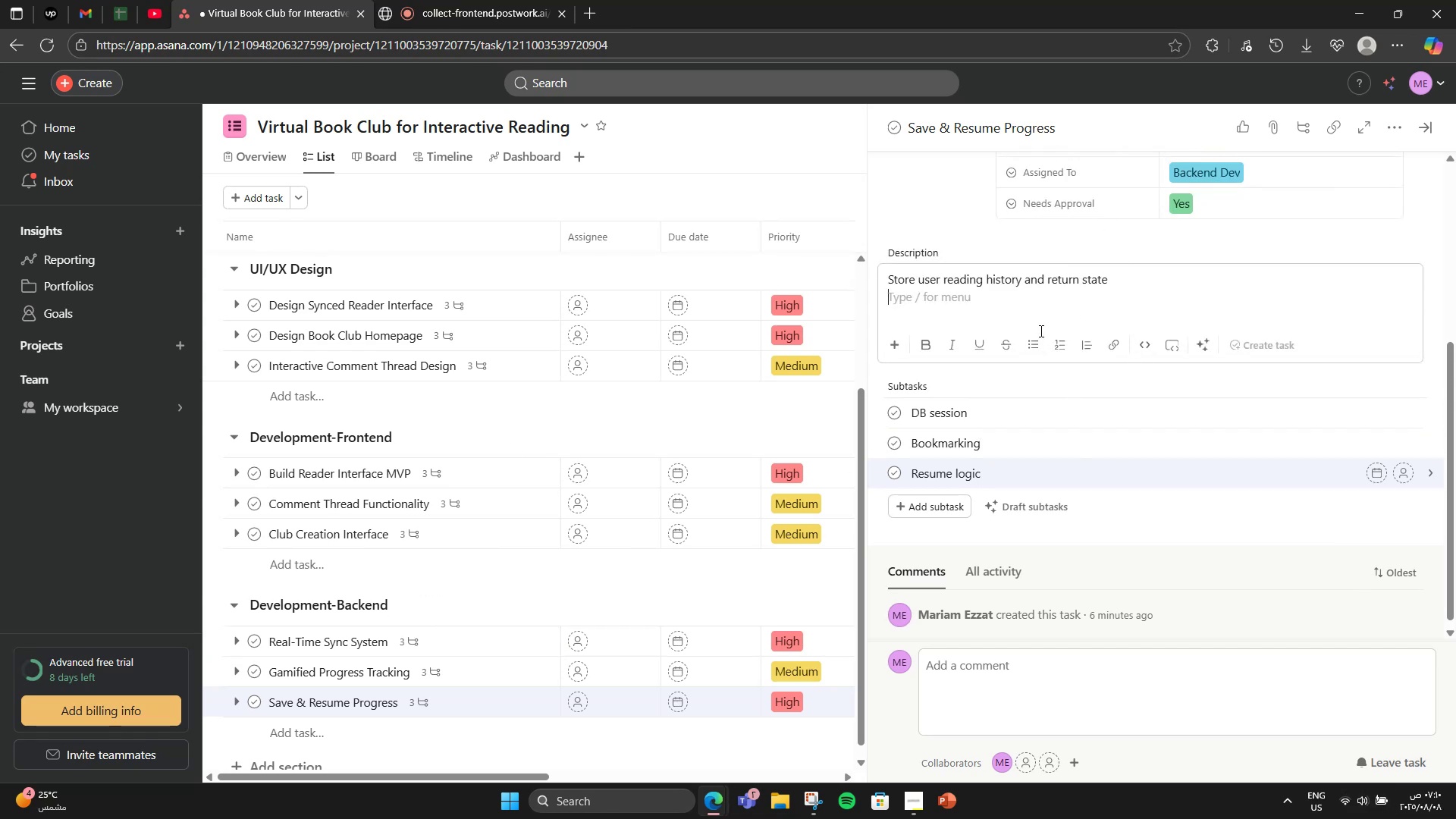 
scroll: coordinate [504, 712], scroll_direction: down, amount: 4.0
 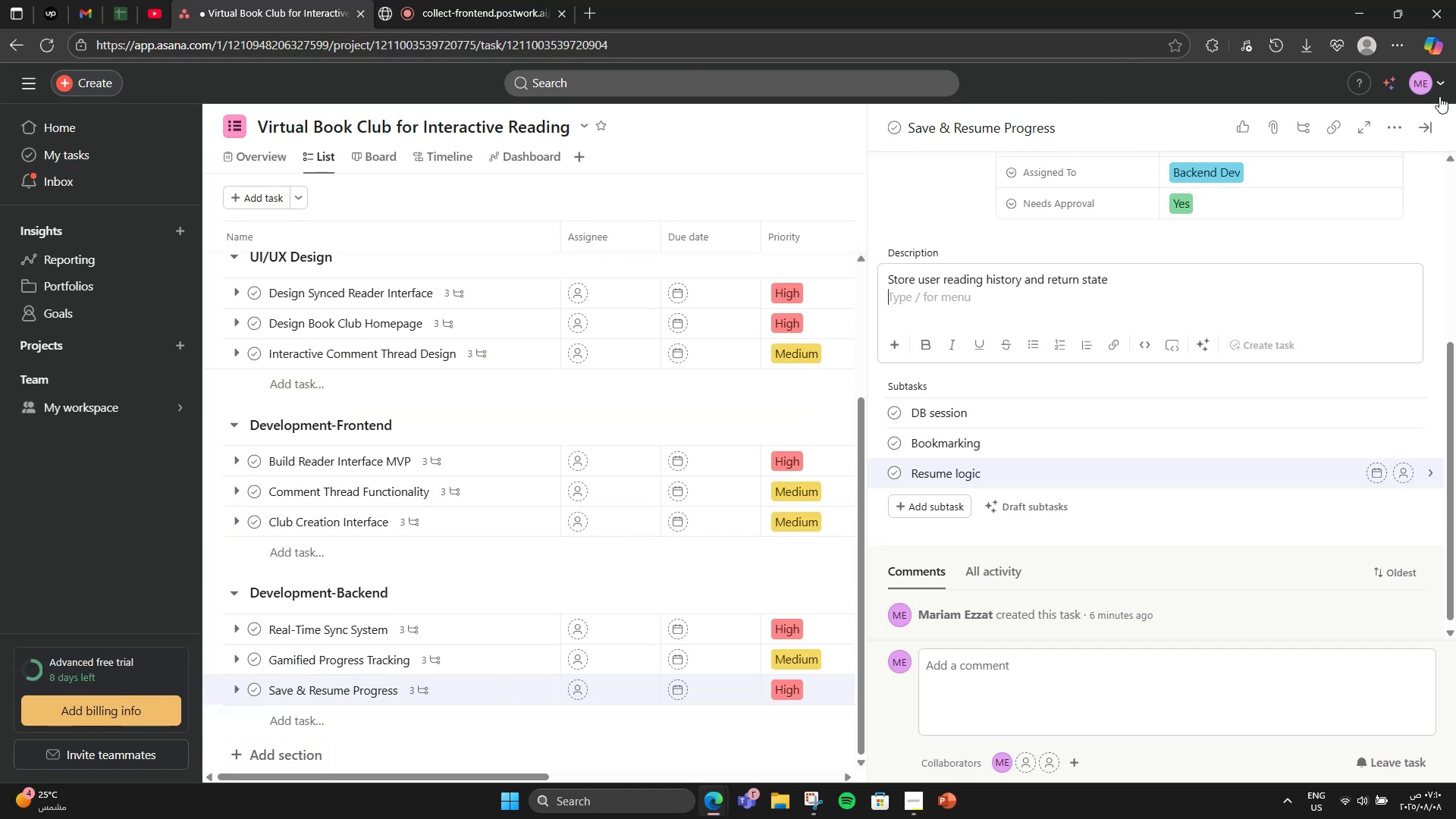 
left_click([296, 758])
 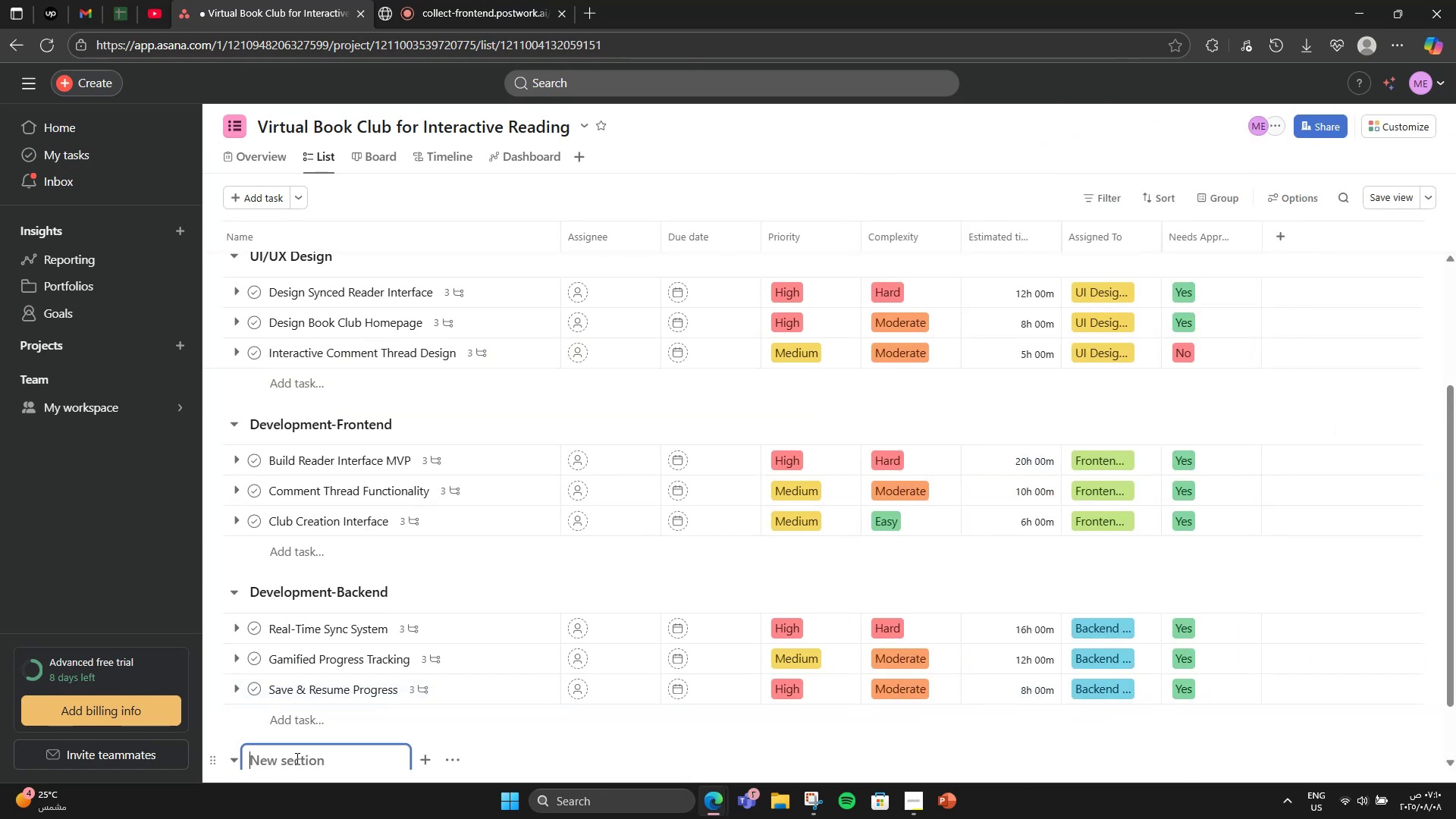 
scroll: coordinate [441, 577], scroll_direction: down, amount: 4.0
 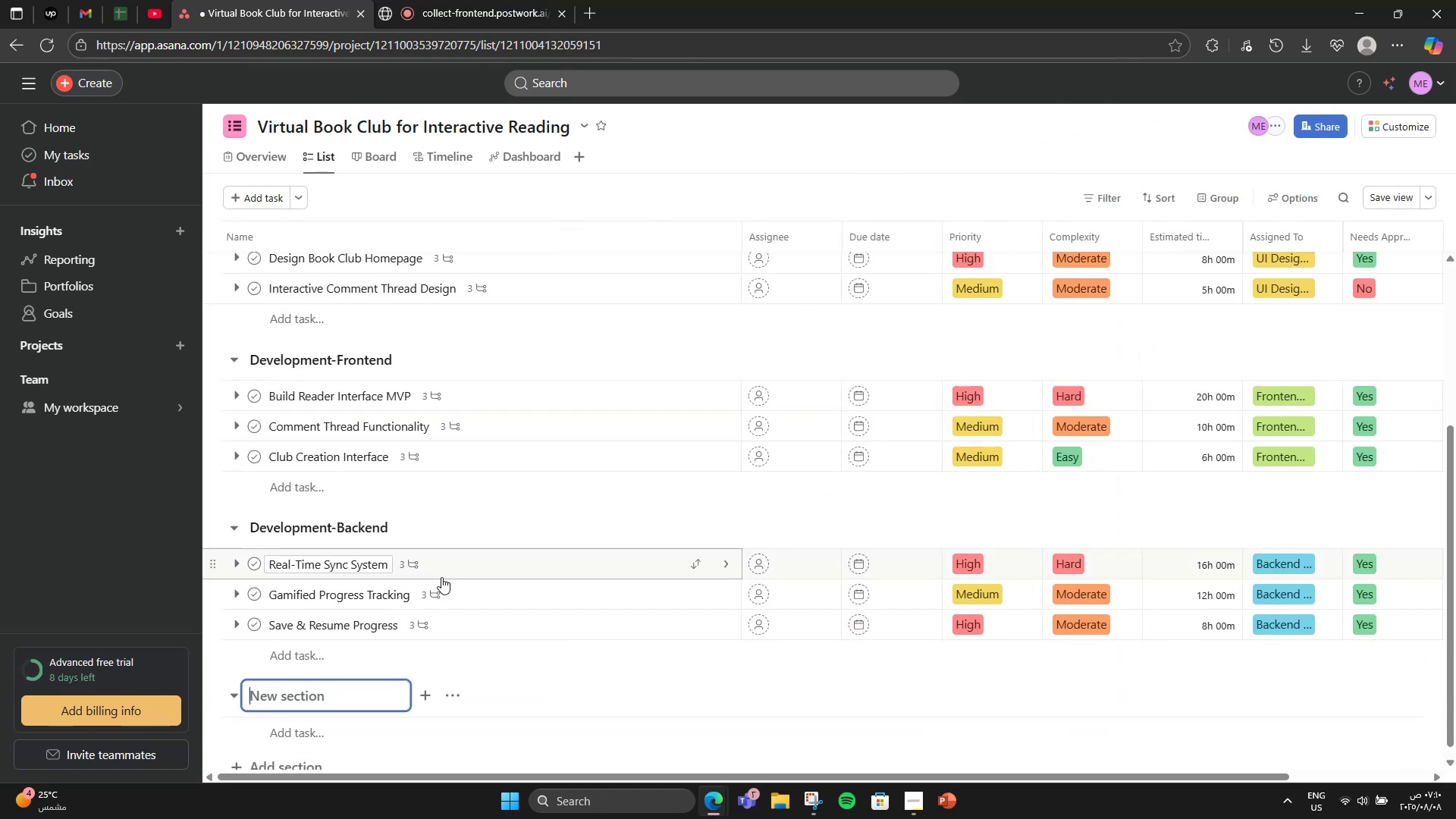 
type(Testing & QA)
 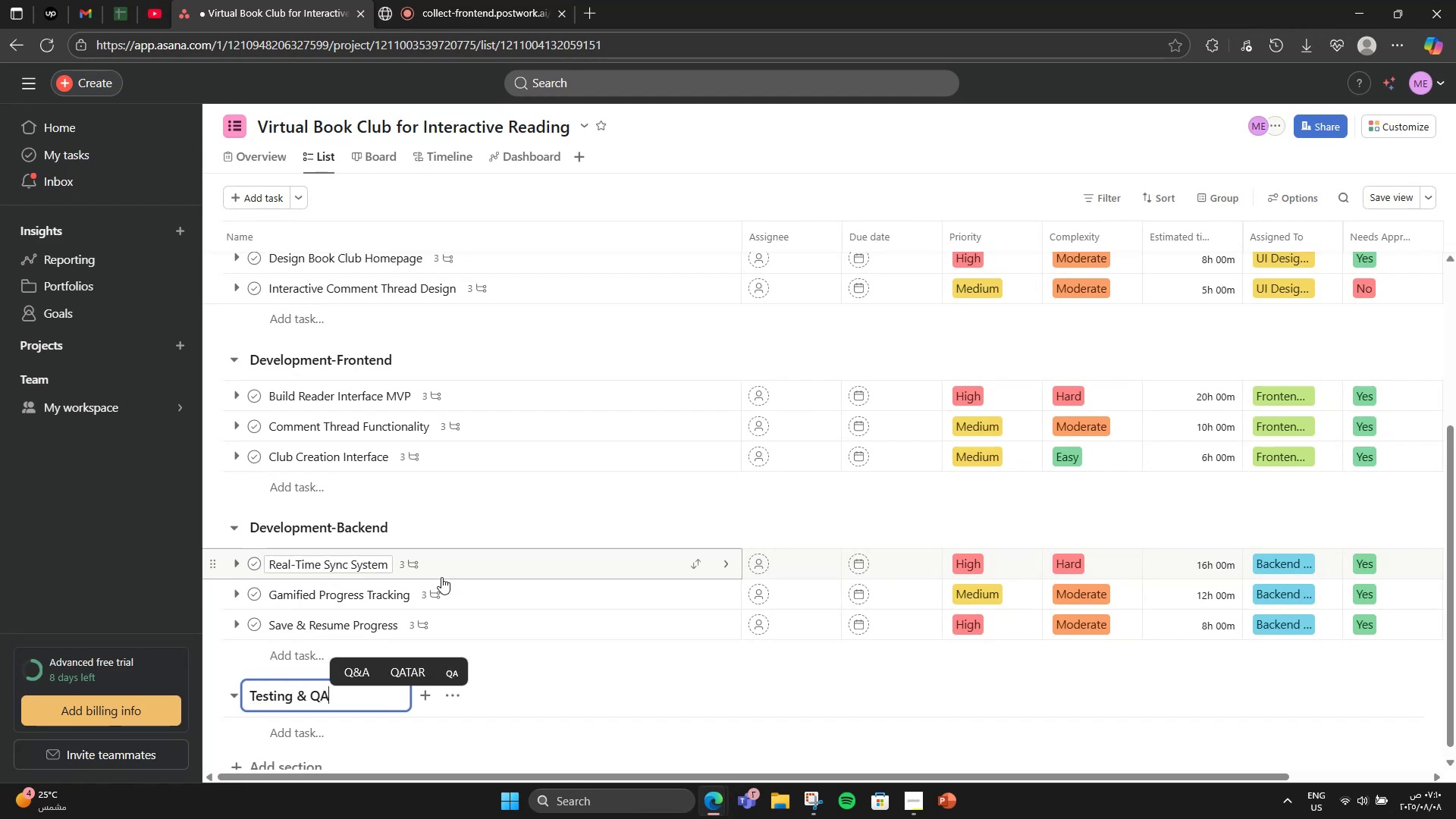 
left_click([303, 724])
 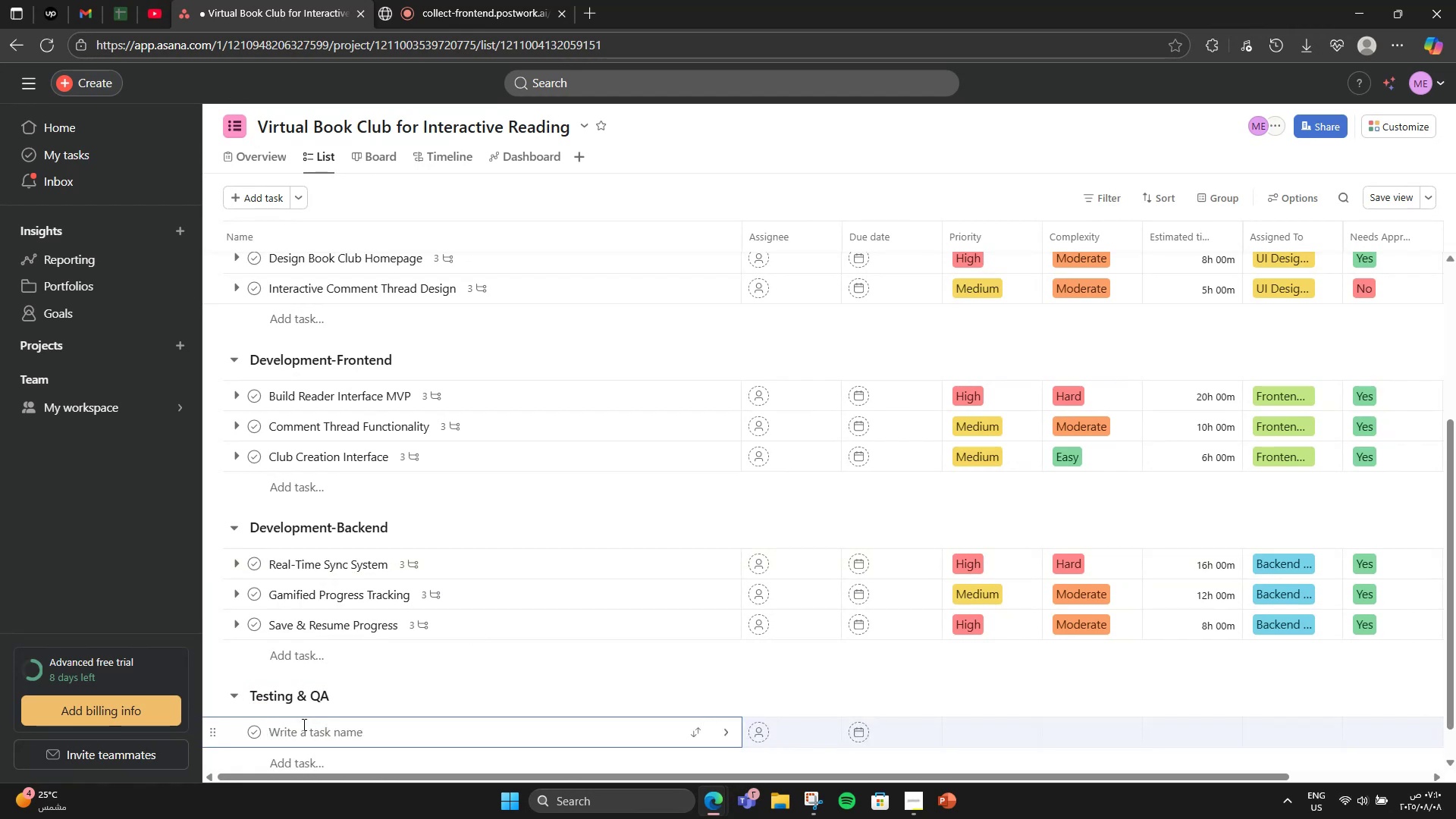 
scroll: coordinate [447, 634], scroll_direction: down, amount: 2.0
 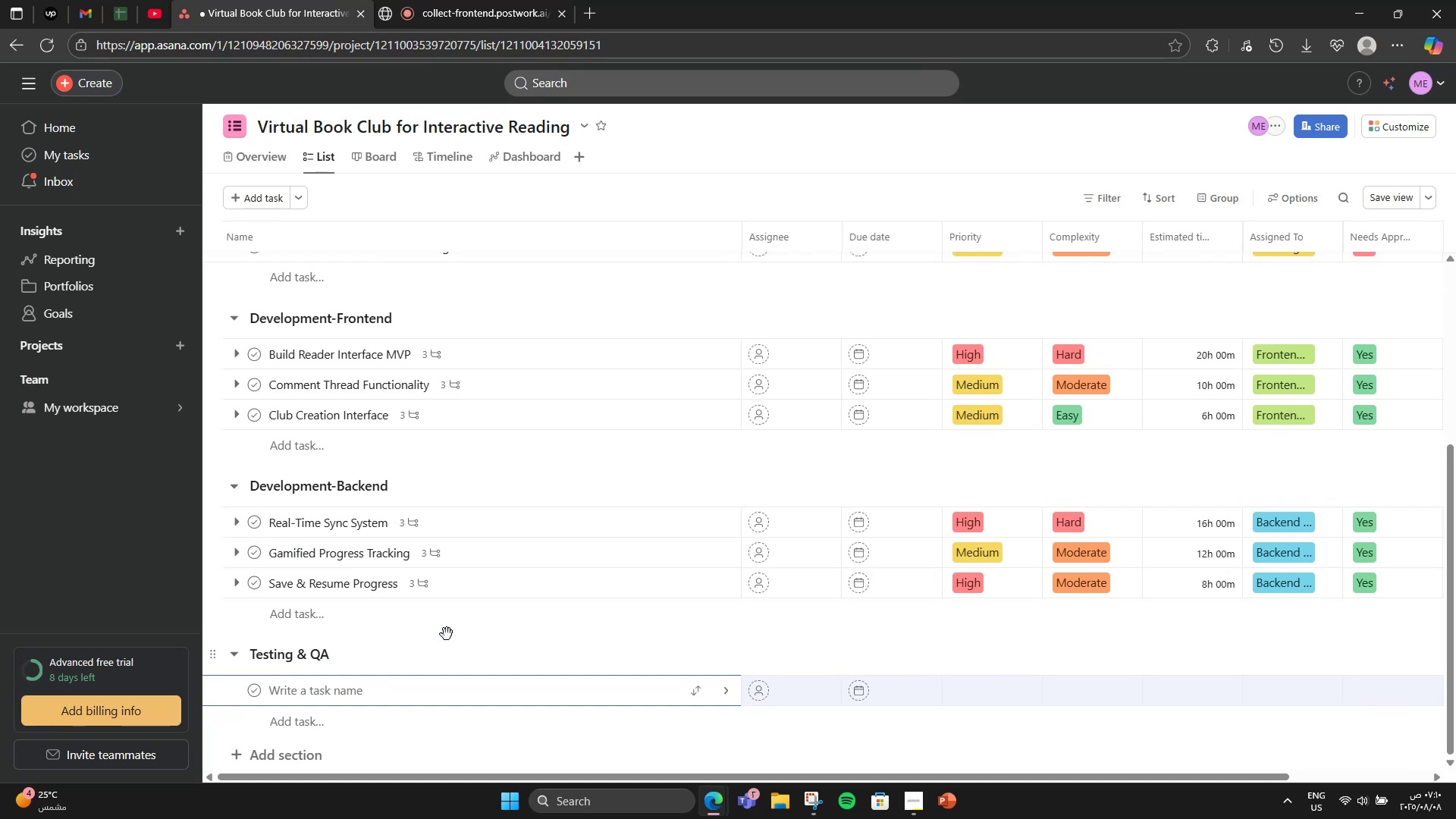 
type(Functional Testing of All Modules)
key(NumpadEnter)
 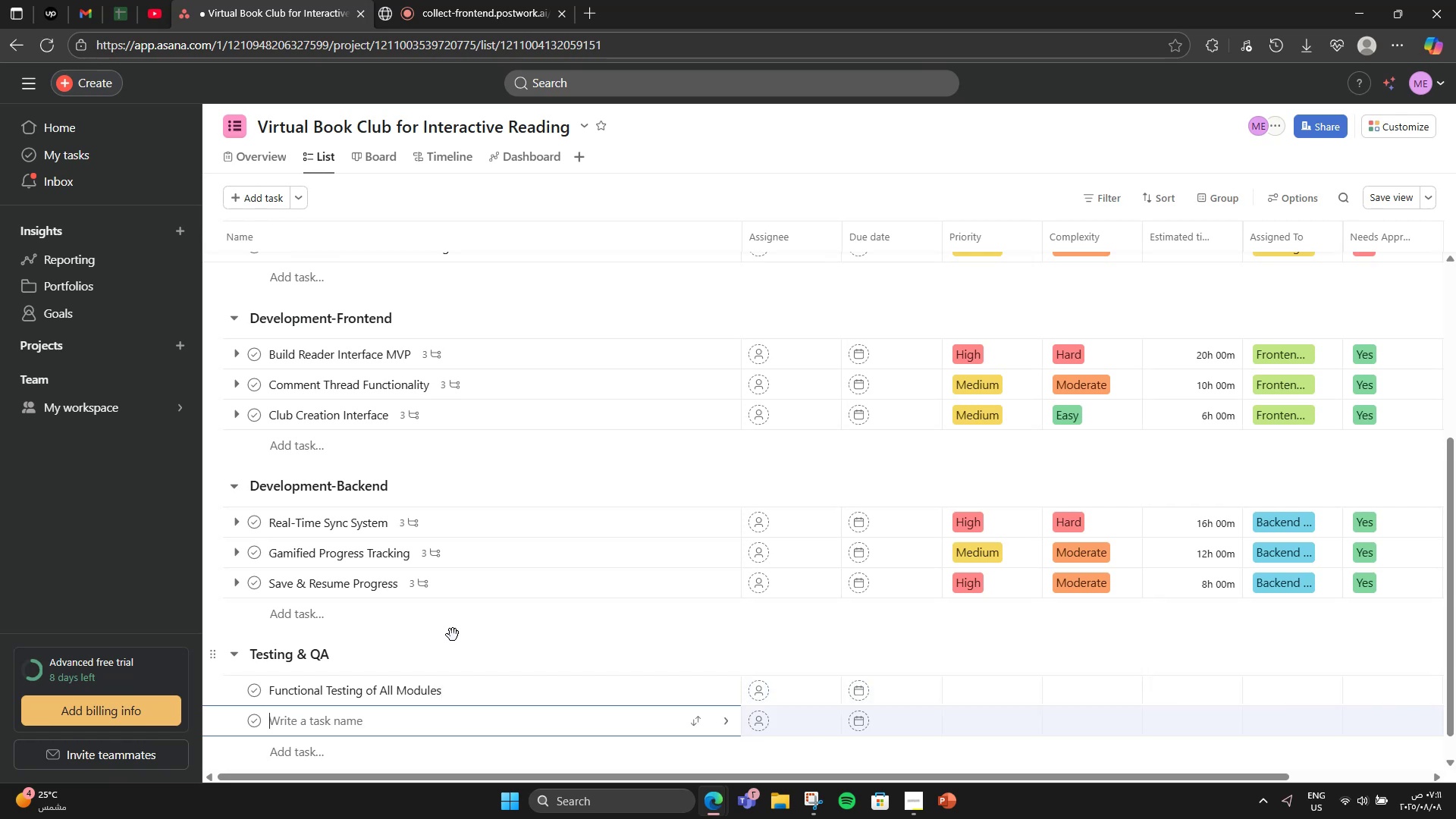 
scroll: coordinate [450, 634], scroll_direction: down, amount: 4.0
 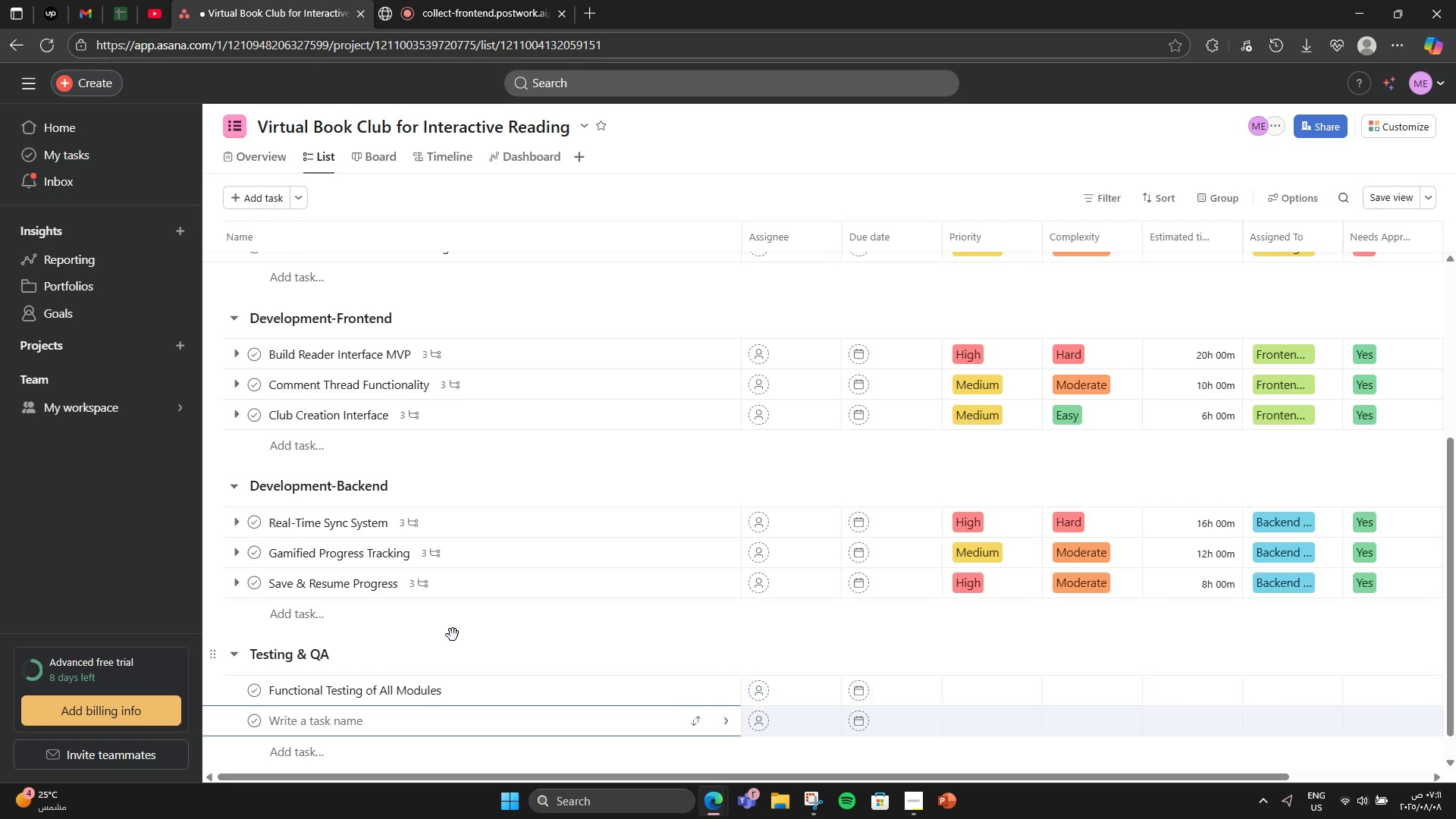 
type(UX Feedback from b)
key(Backspace)
type(Ba)
key(Backspace)
type(eta Readers)
 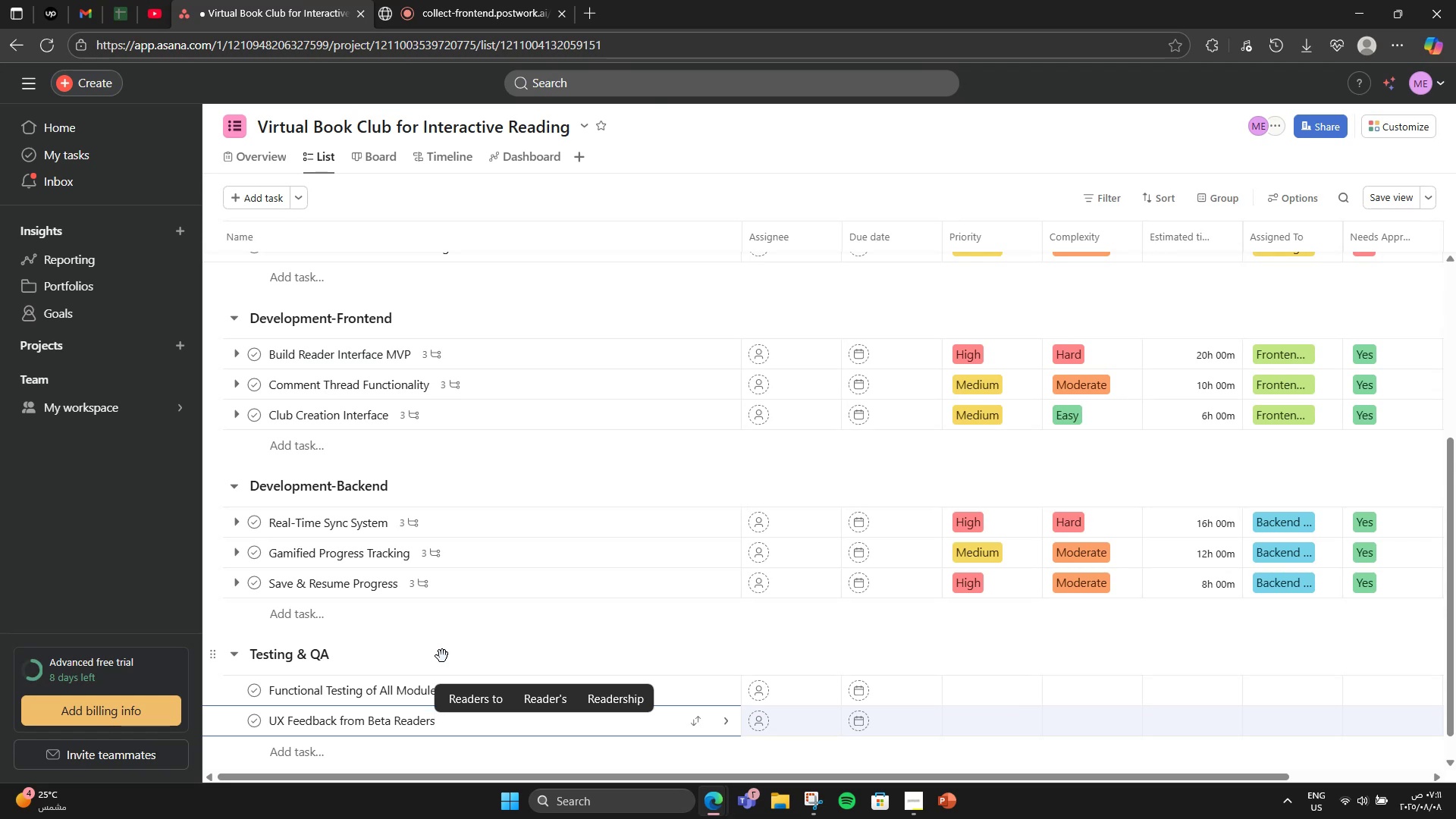 
key(Enter)
 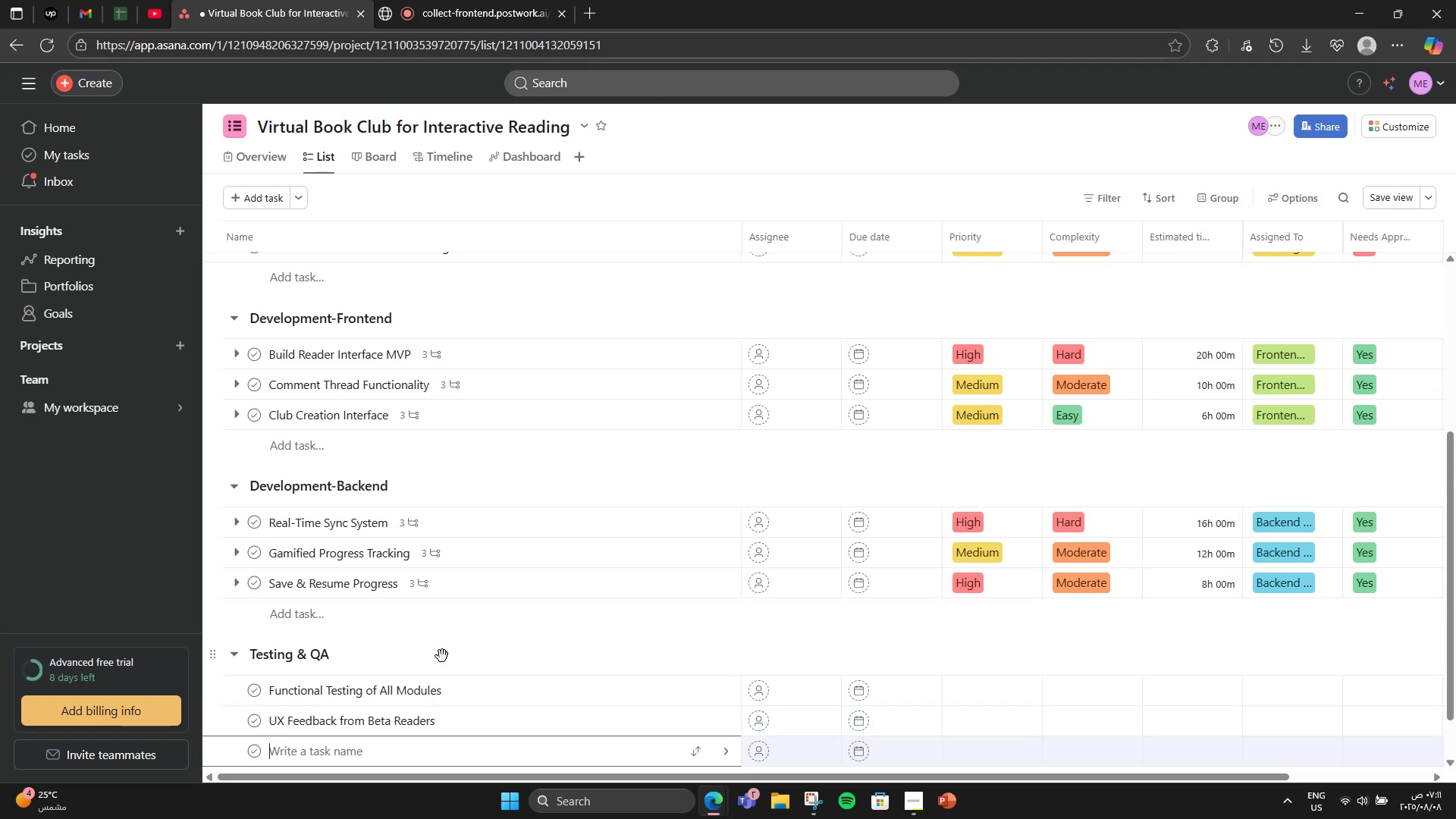 
type(FI)
key(Backspace)
type(inal Debugging polishing)
 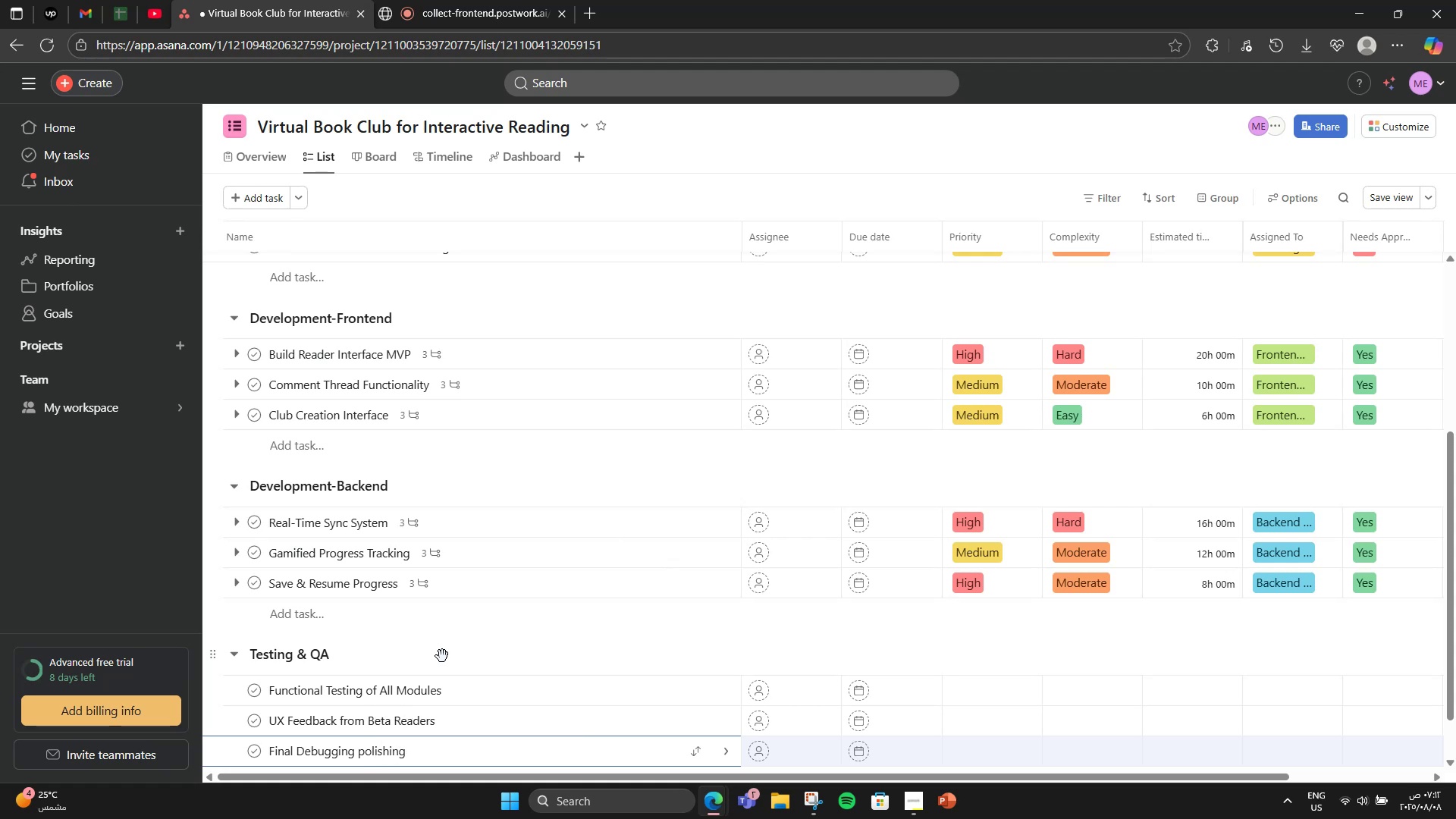 
scroll: coordinate [442, 647], scroll_direction: down, amount: 4.0
 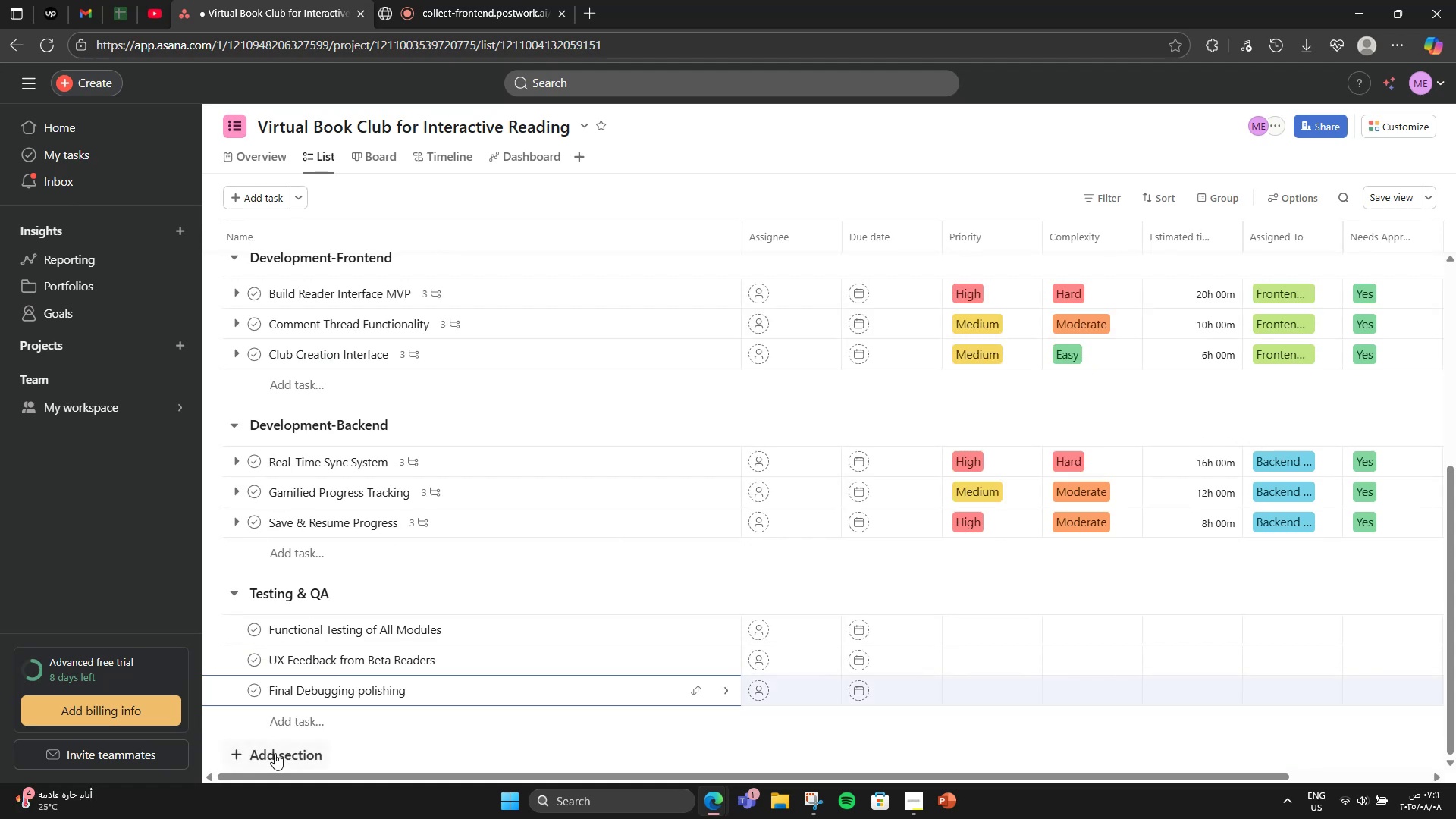 
left_click([275, 753])
 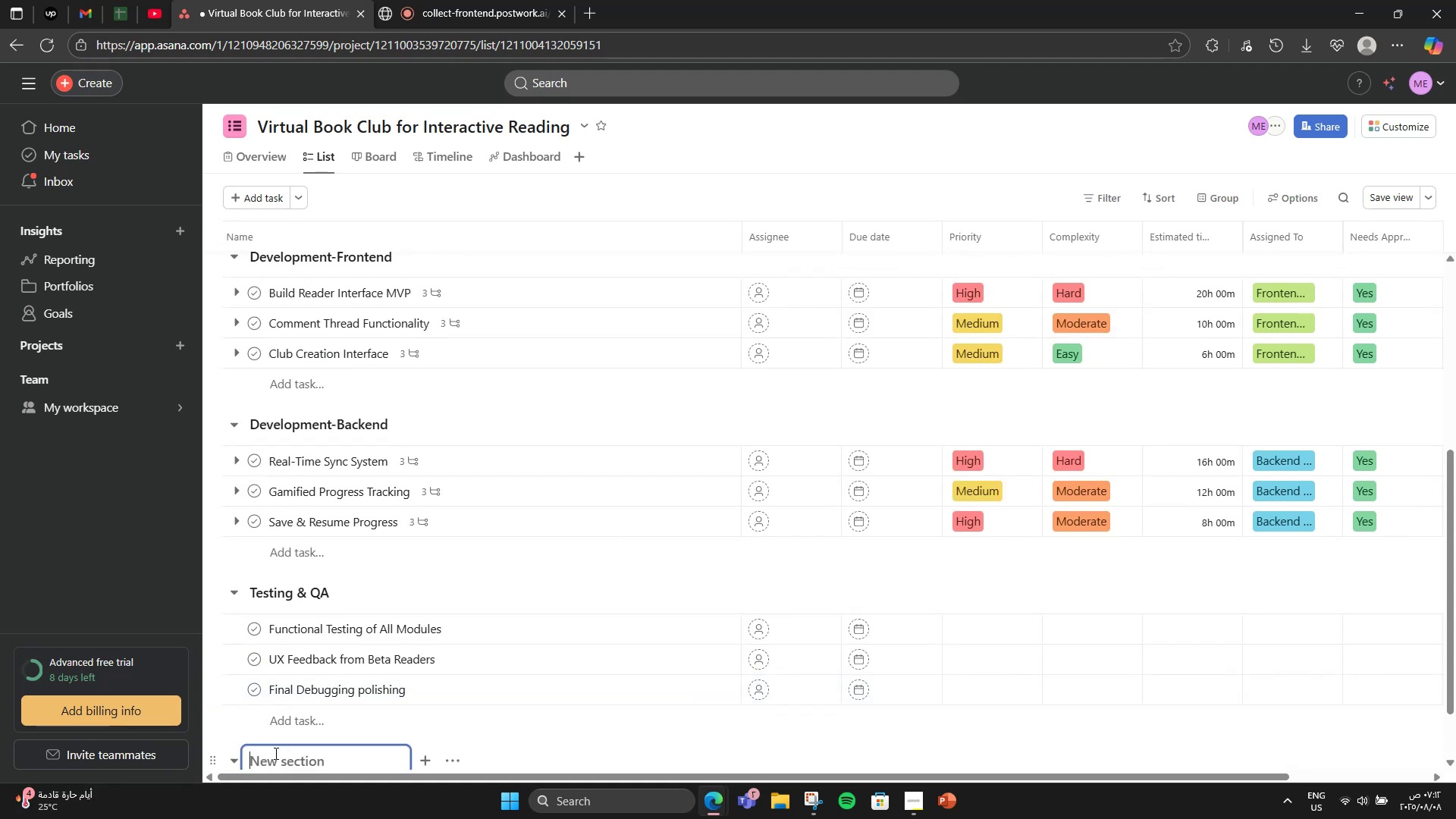 
scroll: coordinate [391, 695], scroll_direction: down, amount: 2.0
 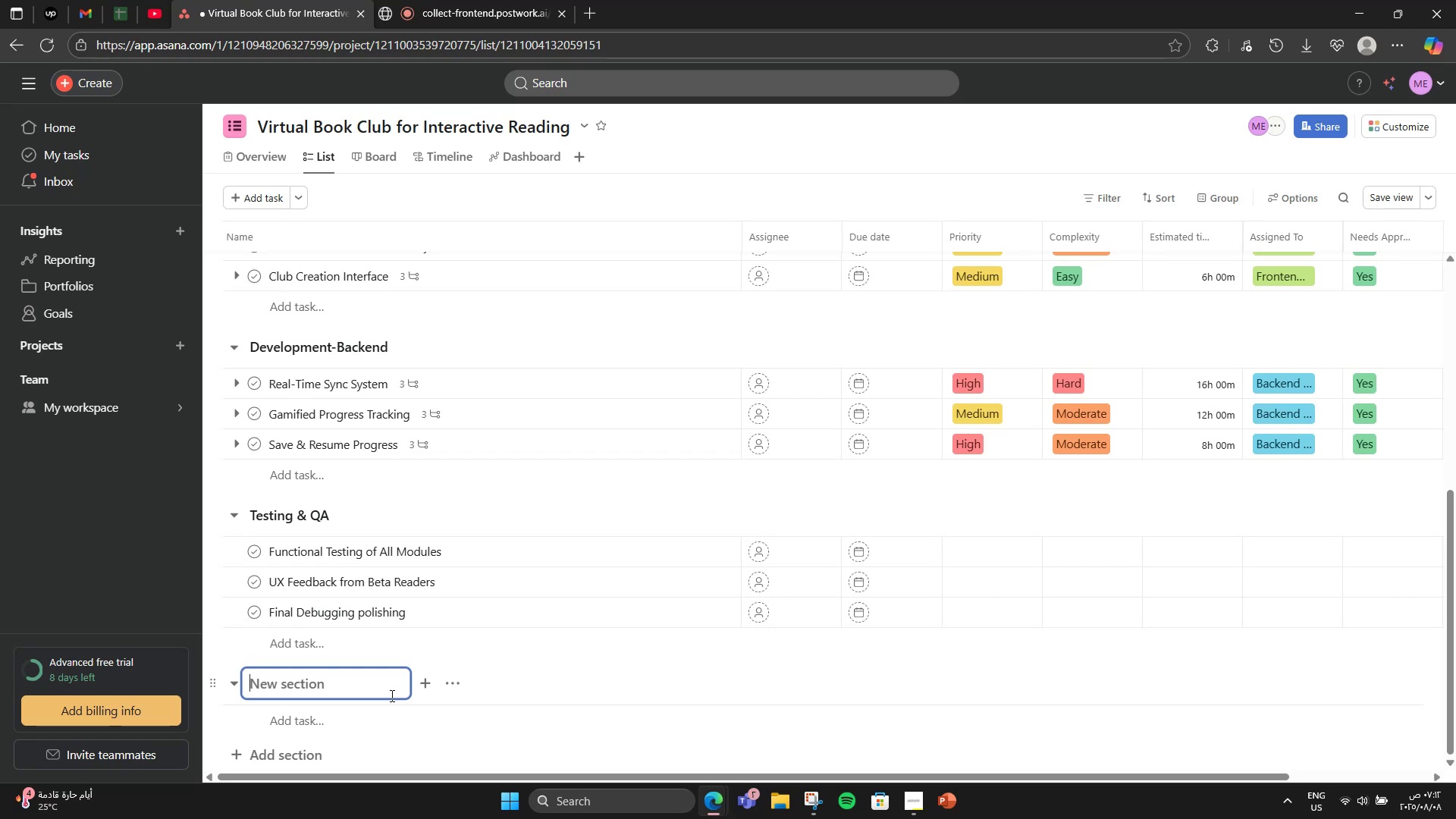 
type(Launch )
 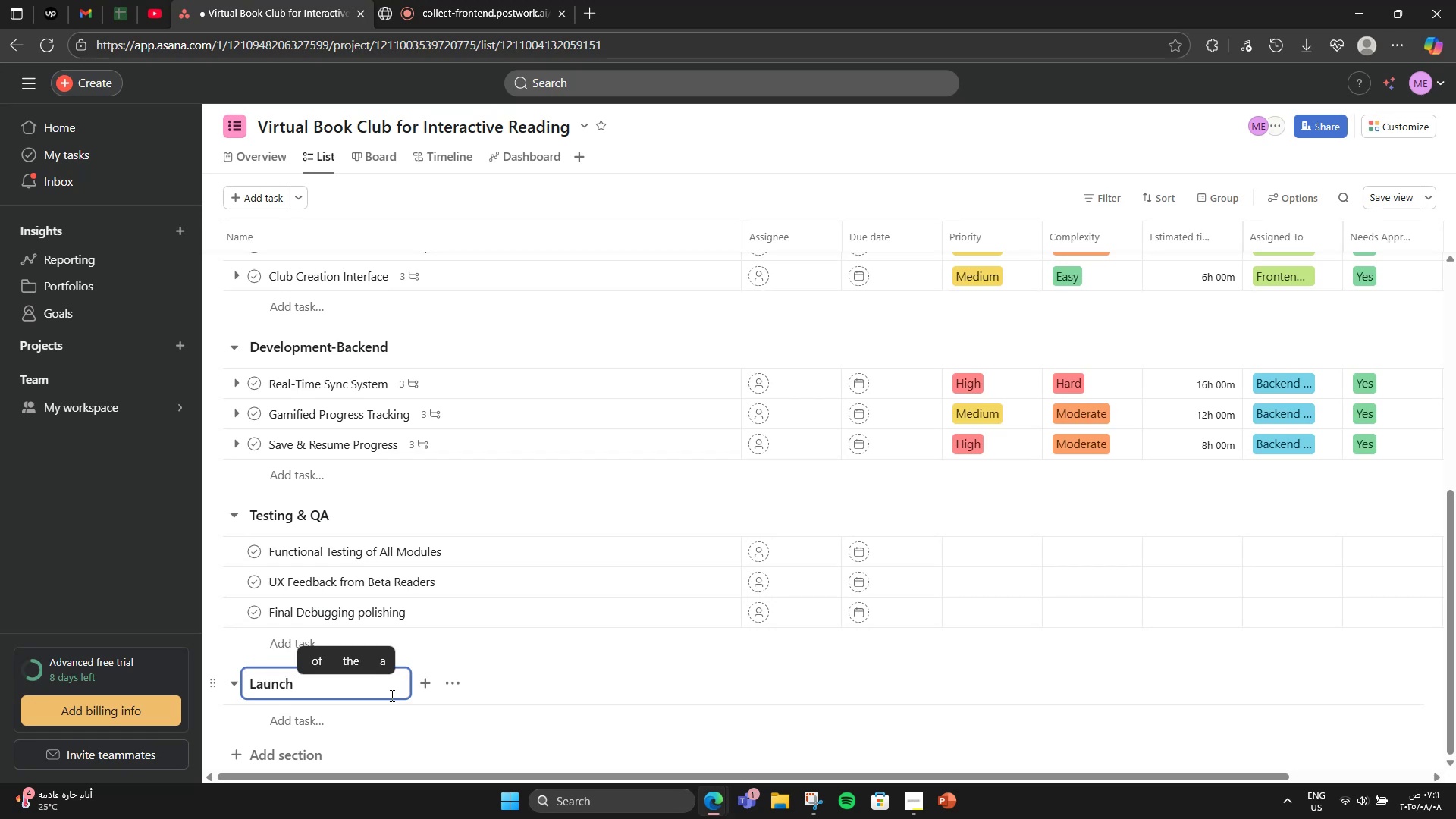 
key(Shift+7)
 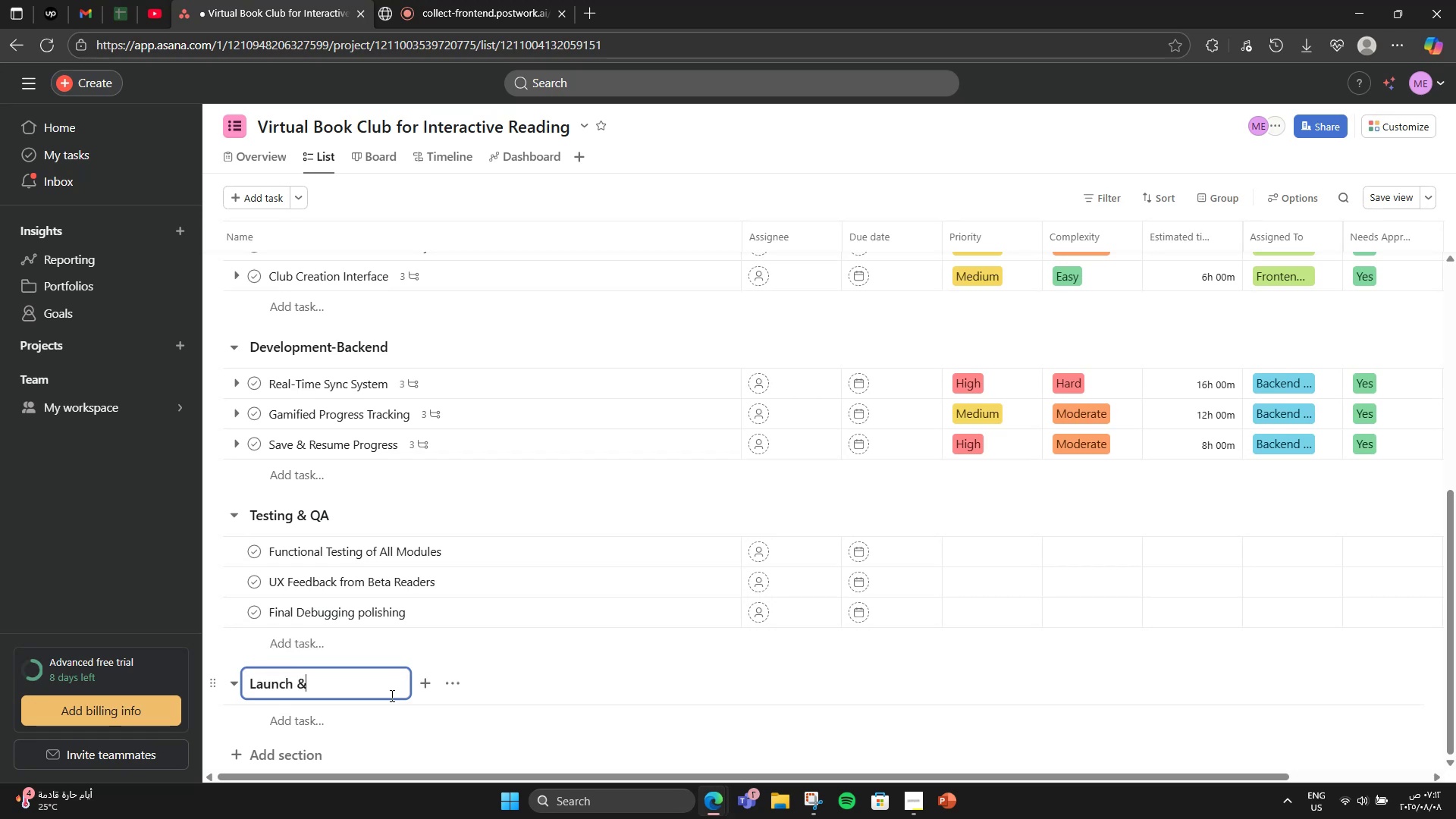 
key(Space)
 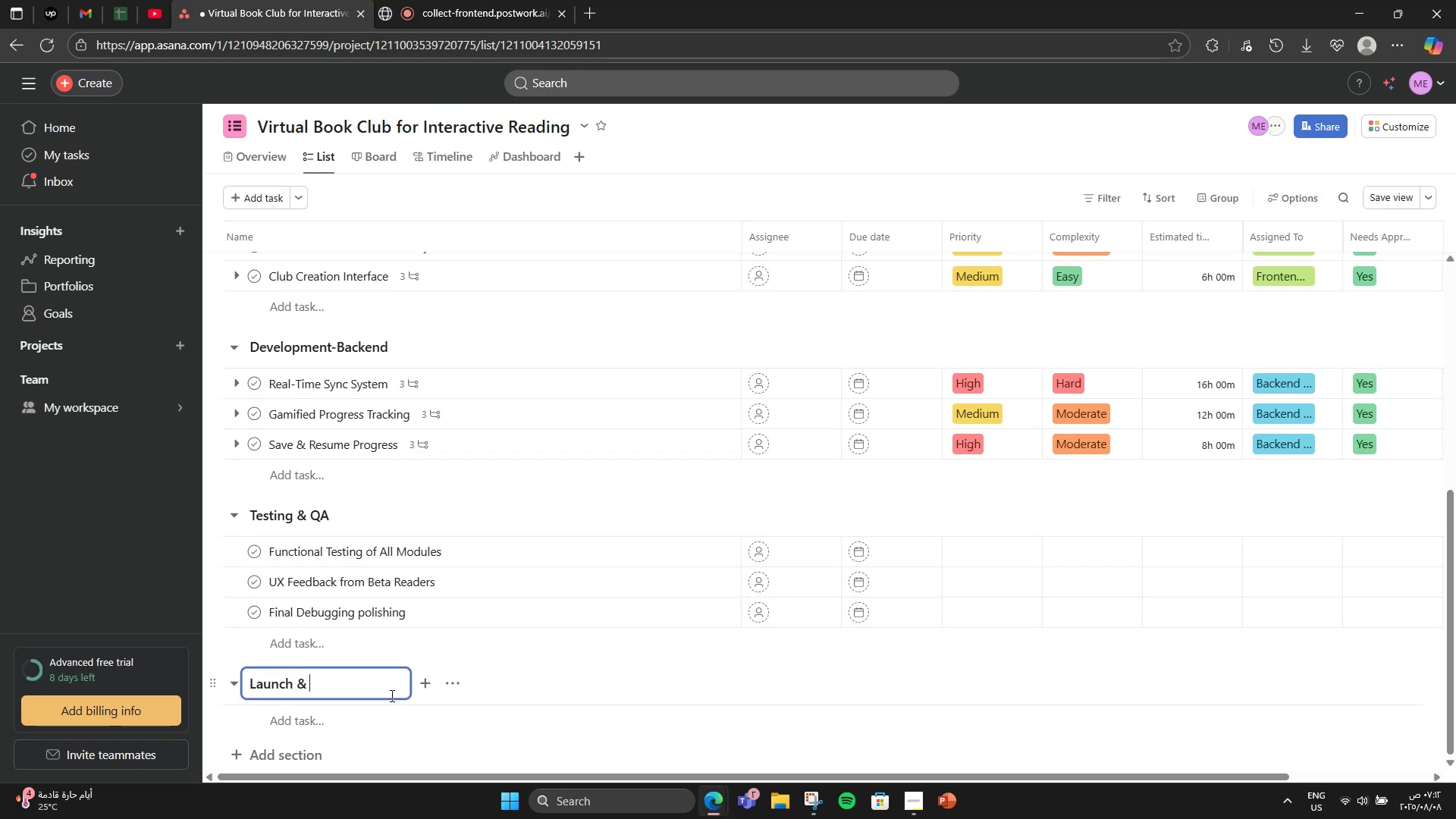 
key(CapsLock)
 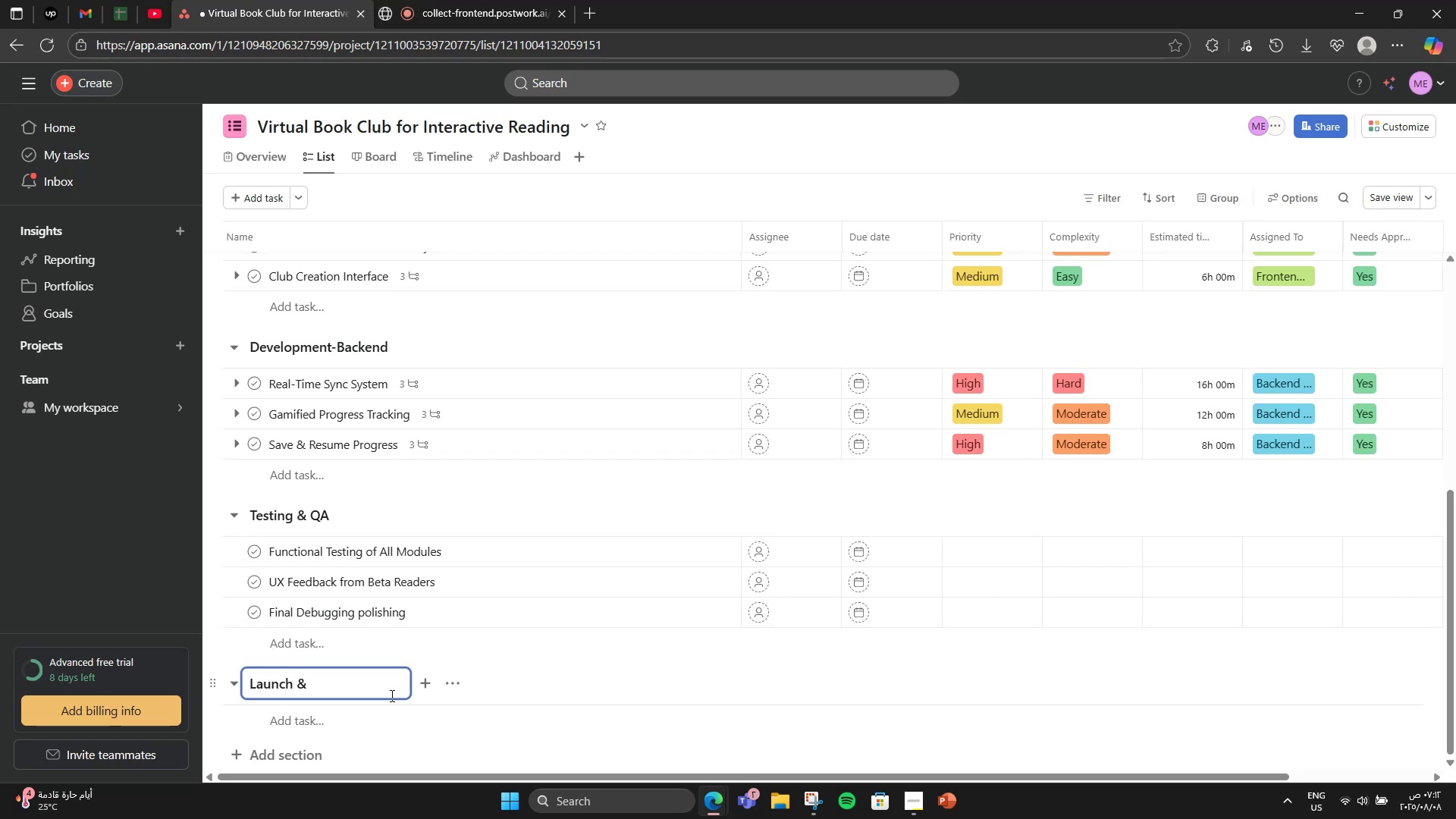 
key(M)
 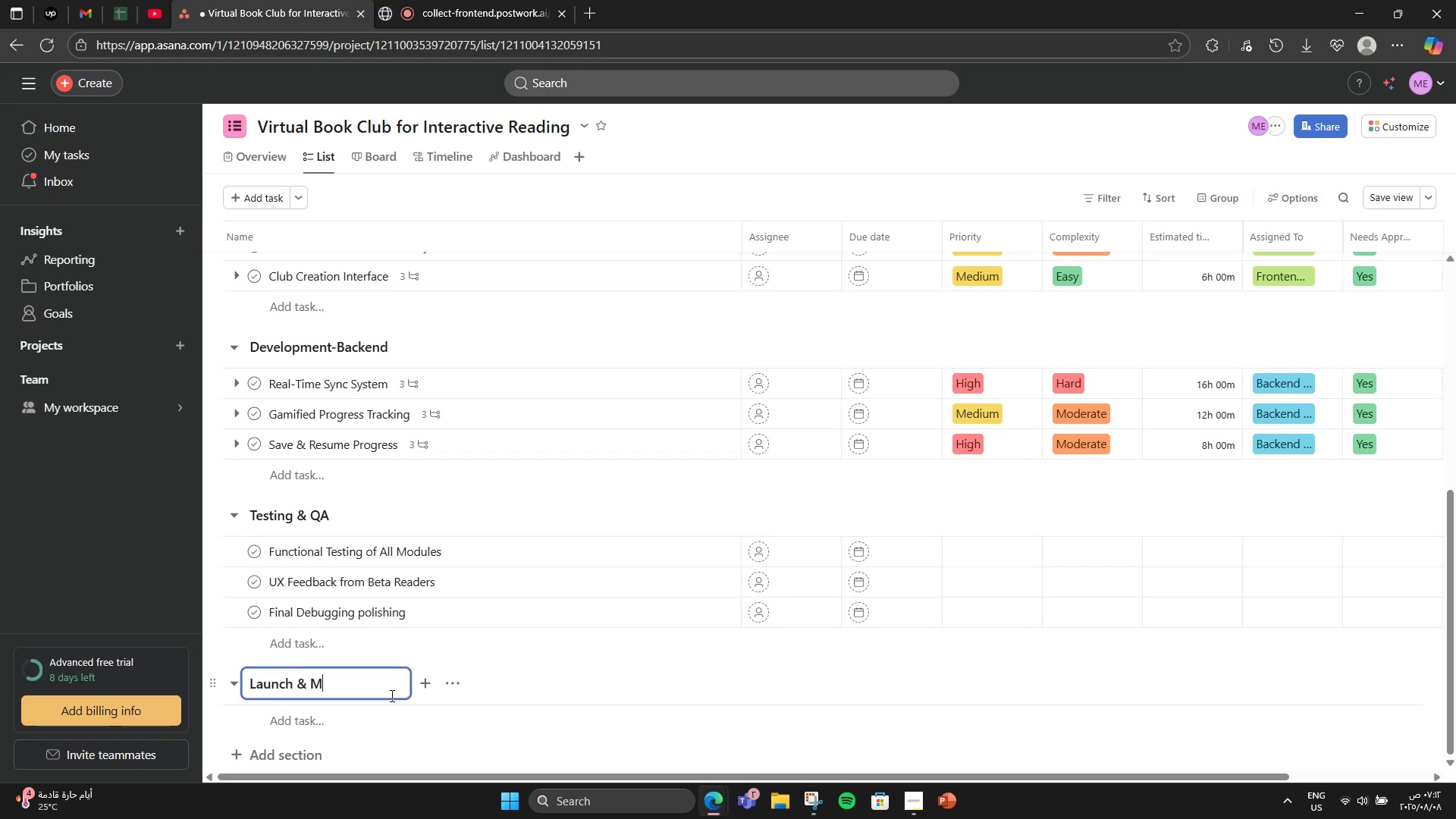 
key(CapsLock)
 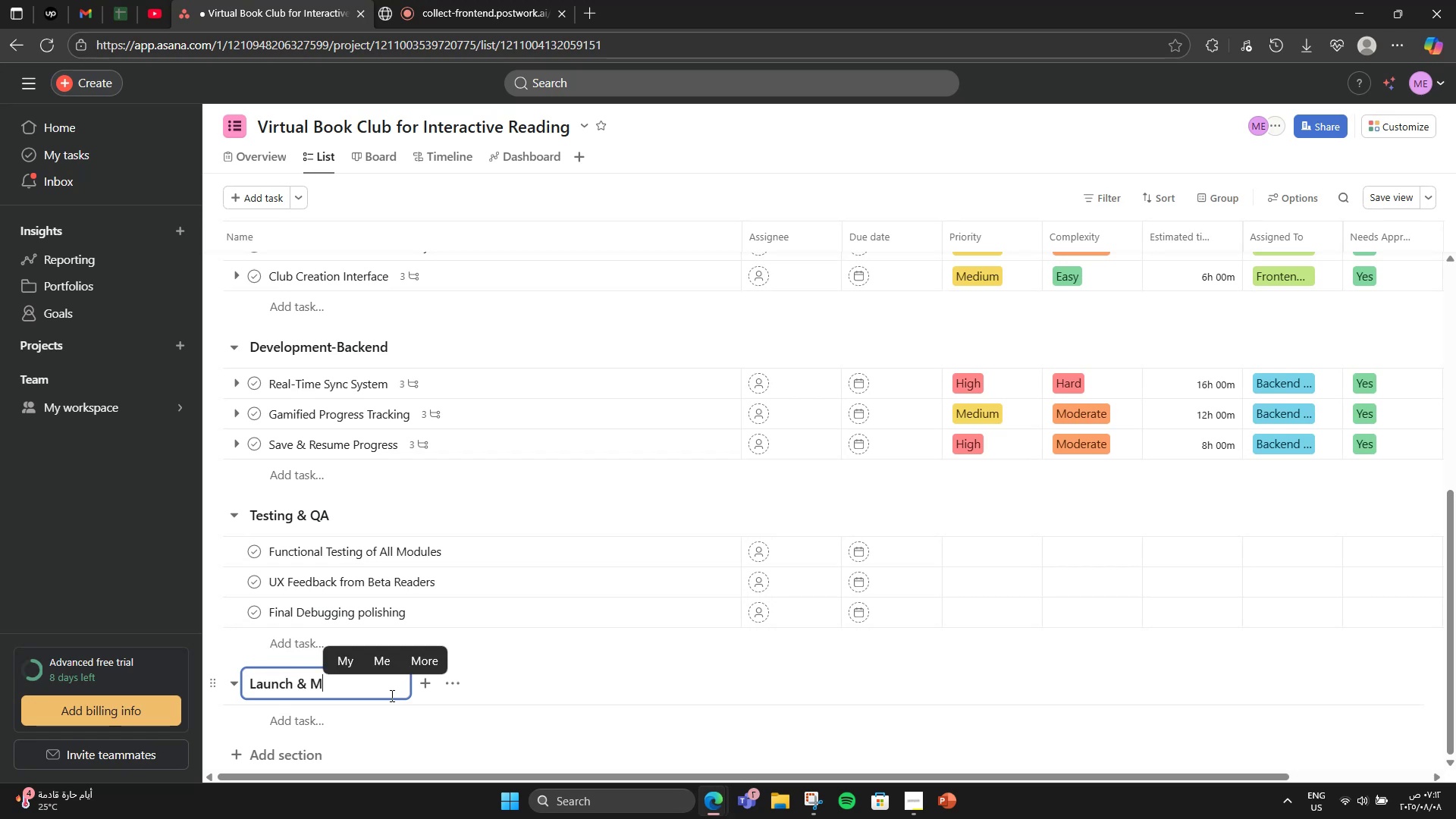 
key(A)
 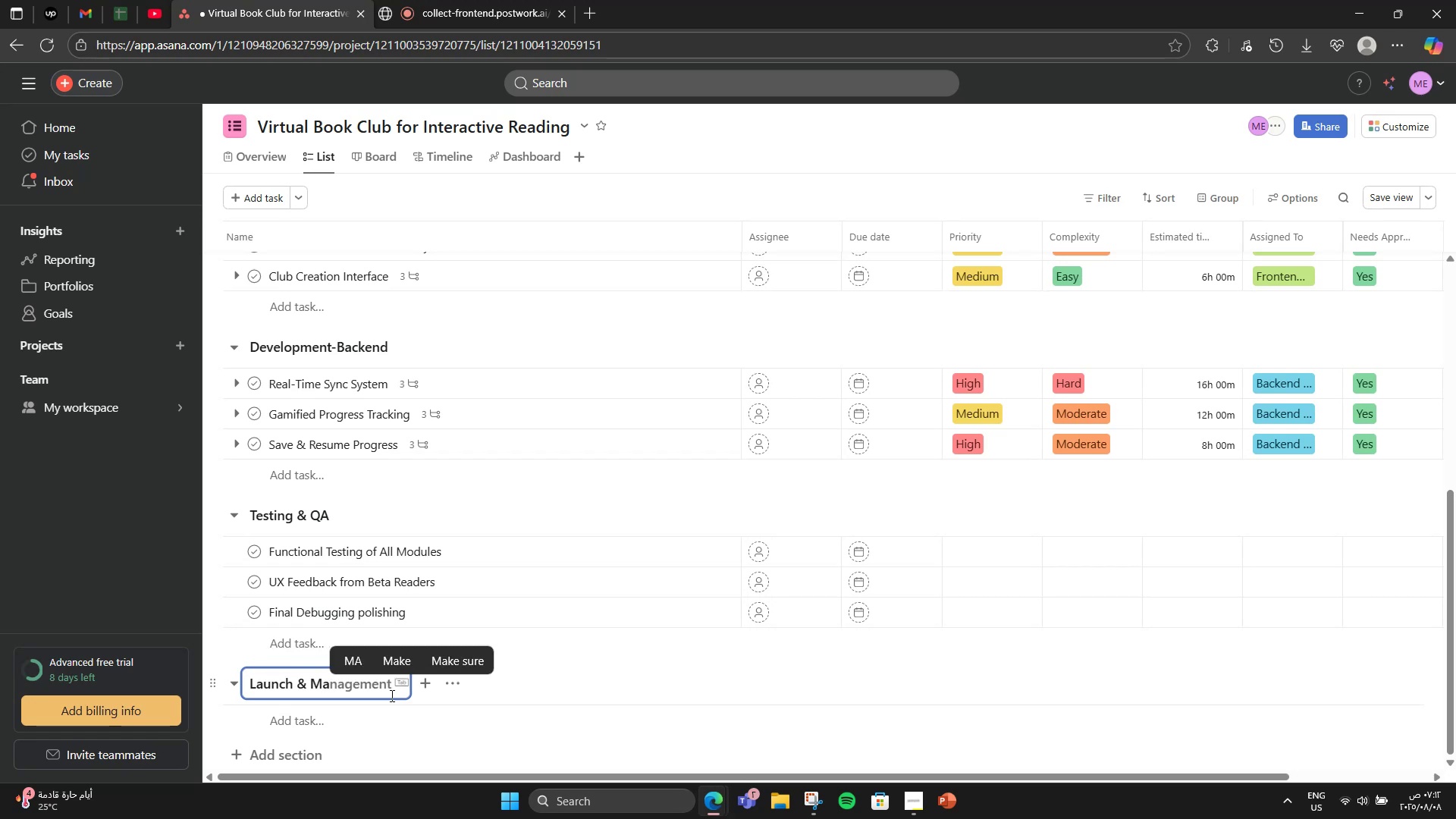 
left_click([391, 695])
 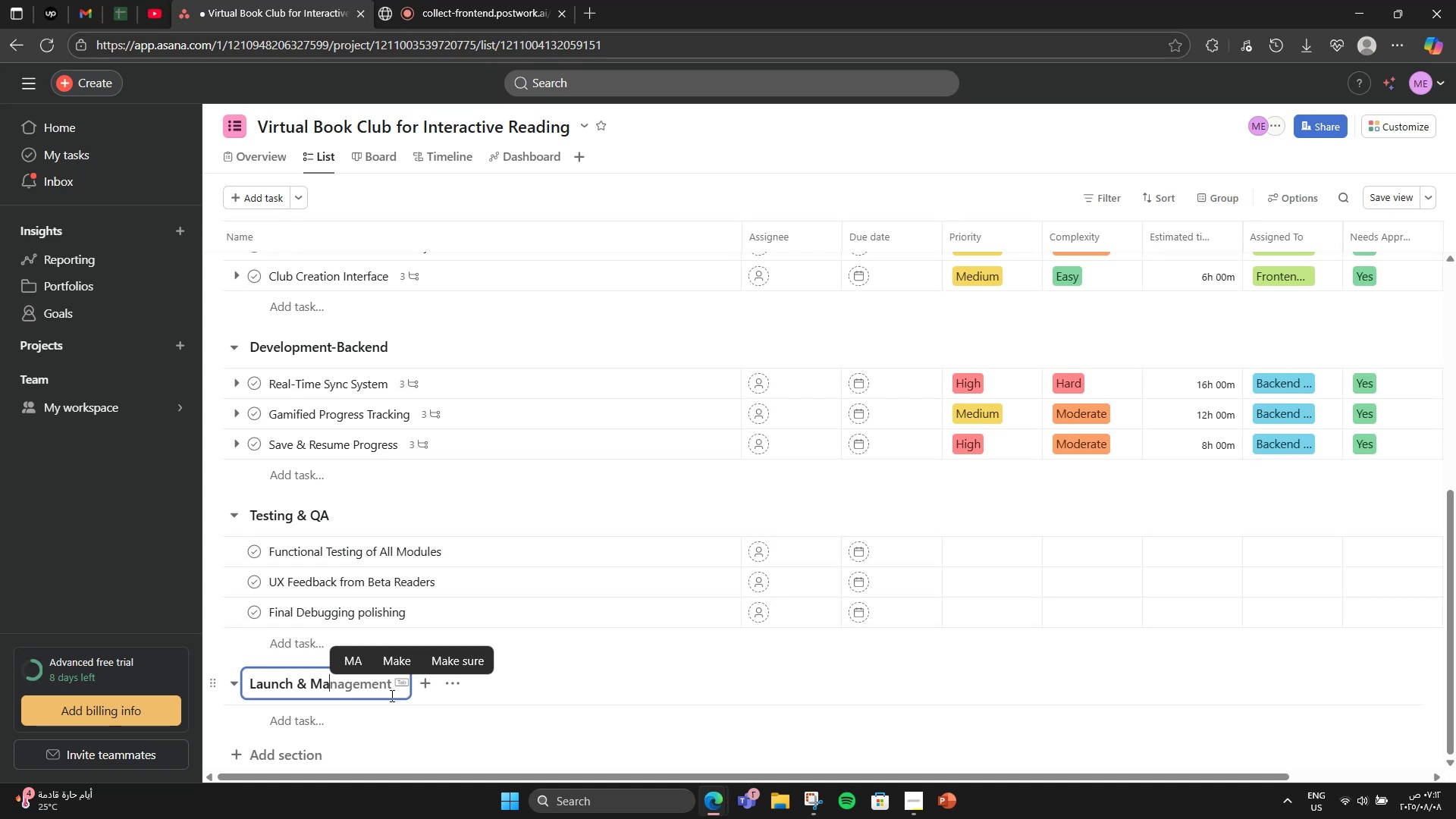 
type(rket)
 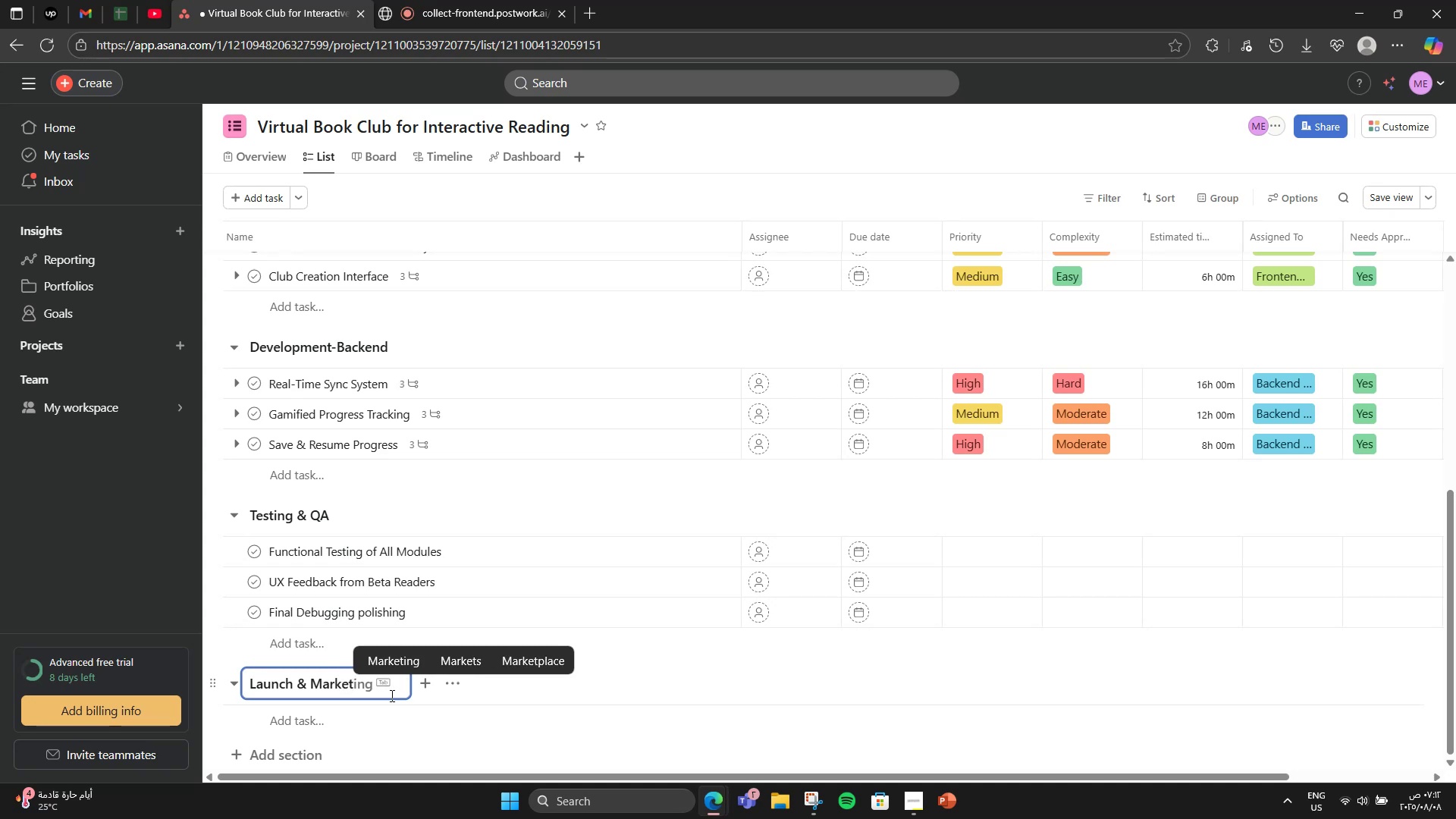 
key(ArrowRight)
 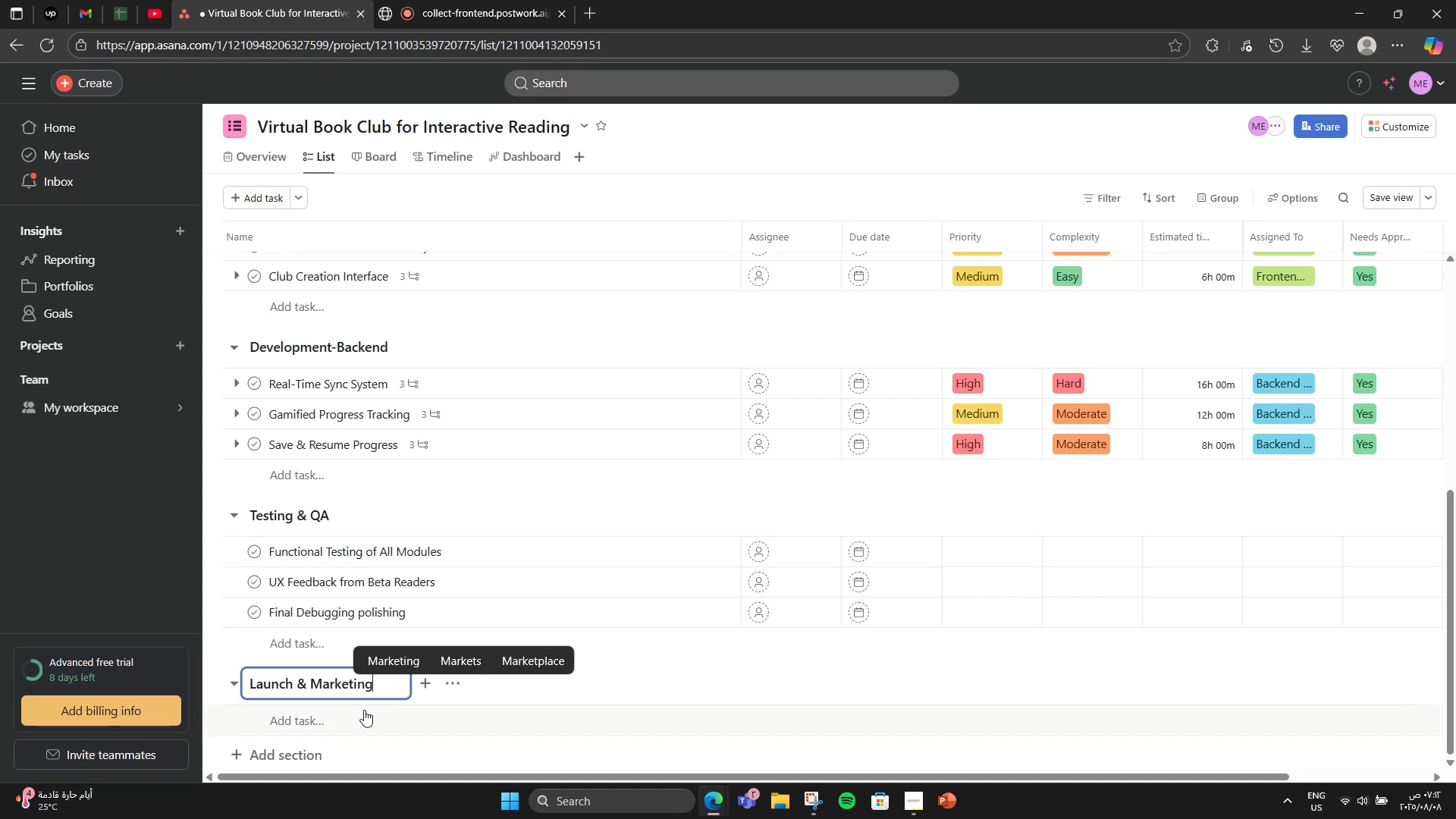 
left_click([354, 721])
 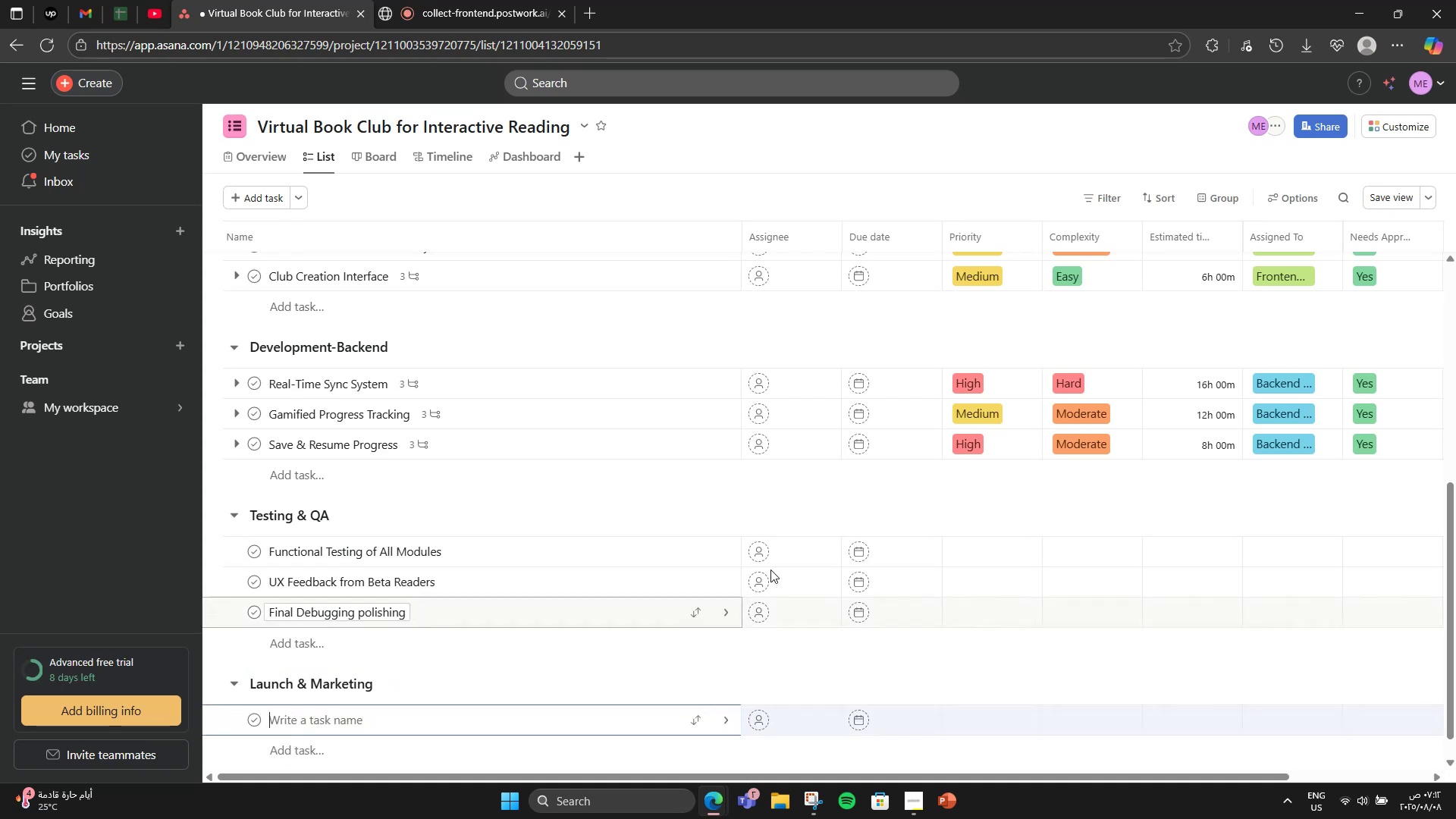 
scroll: coordinate [908, 524], scroll_direction: down, amount: 2.0
 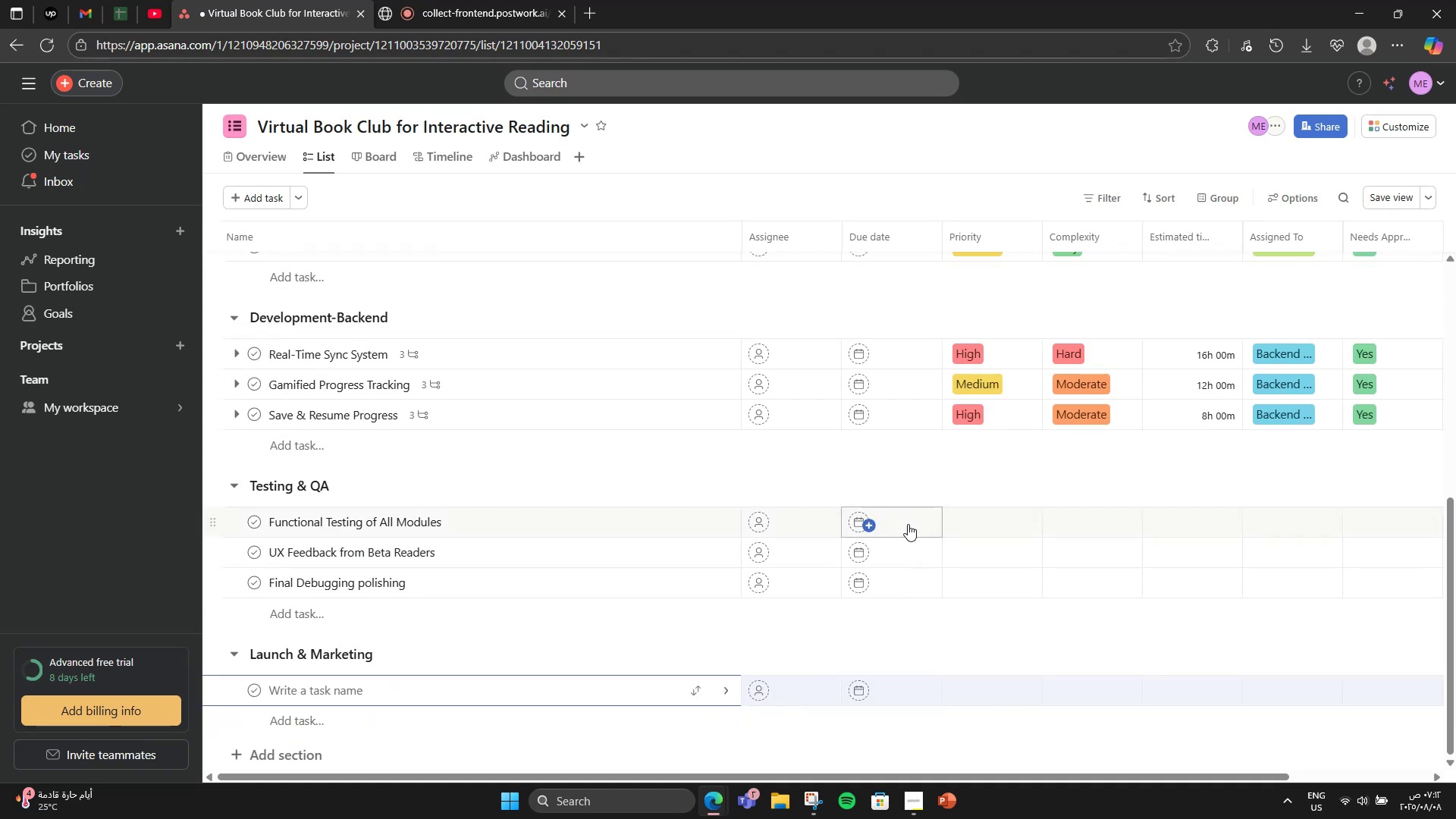 
type(Launch Beta with 3 curated Clubs)
 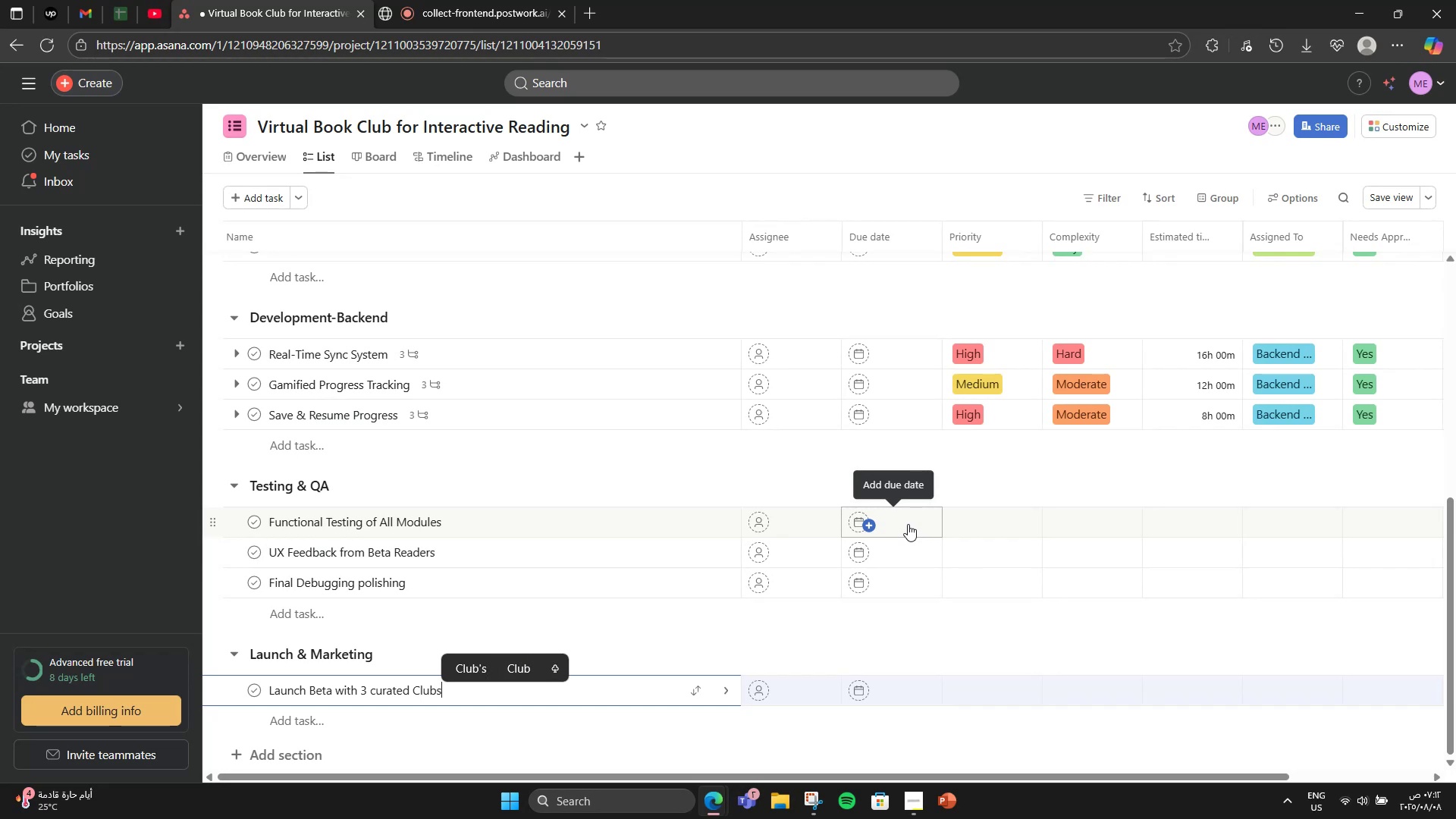 
hold_key(key=ArrowLeft, duration=0.85)
 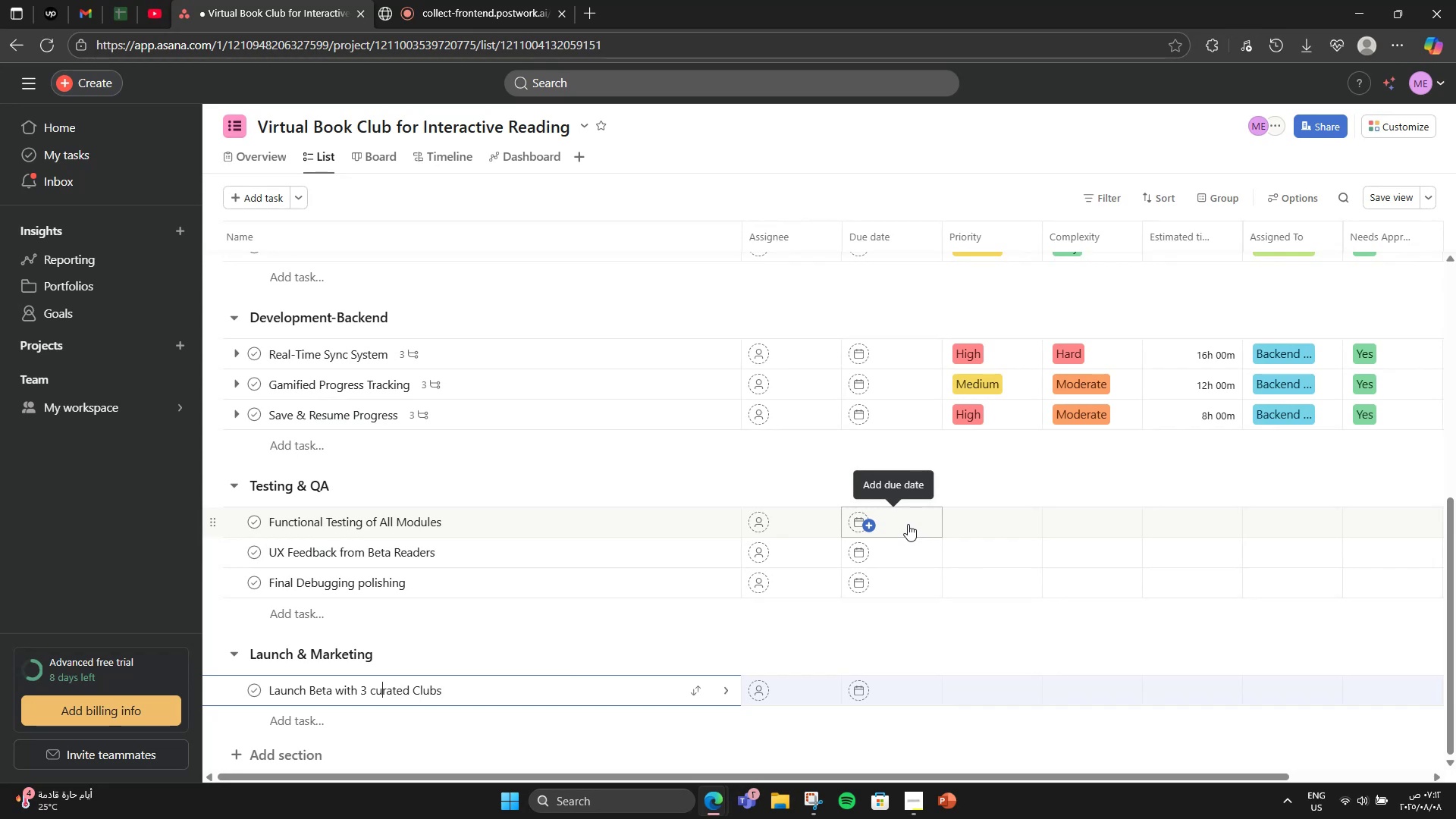 
key(ArrowLeft)
 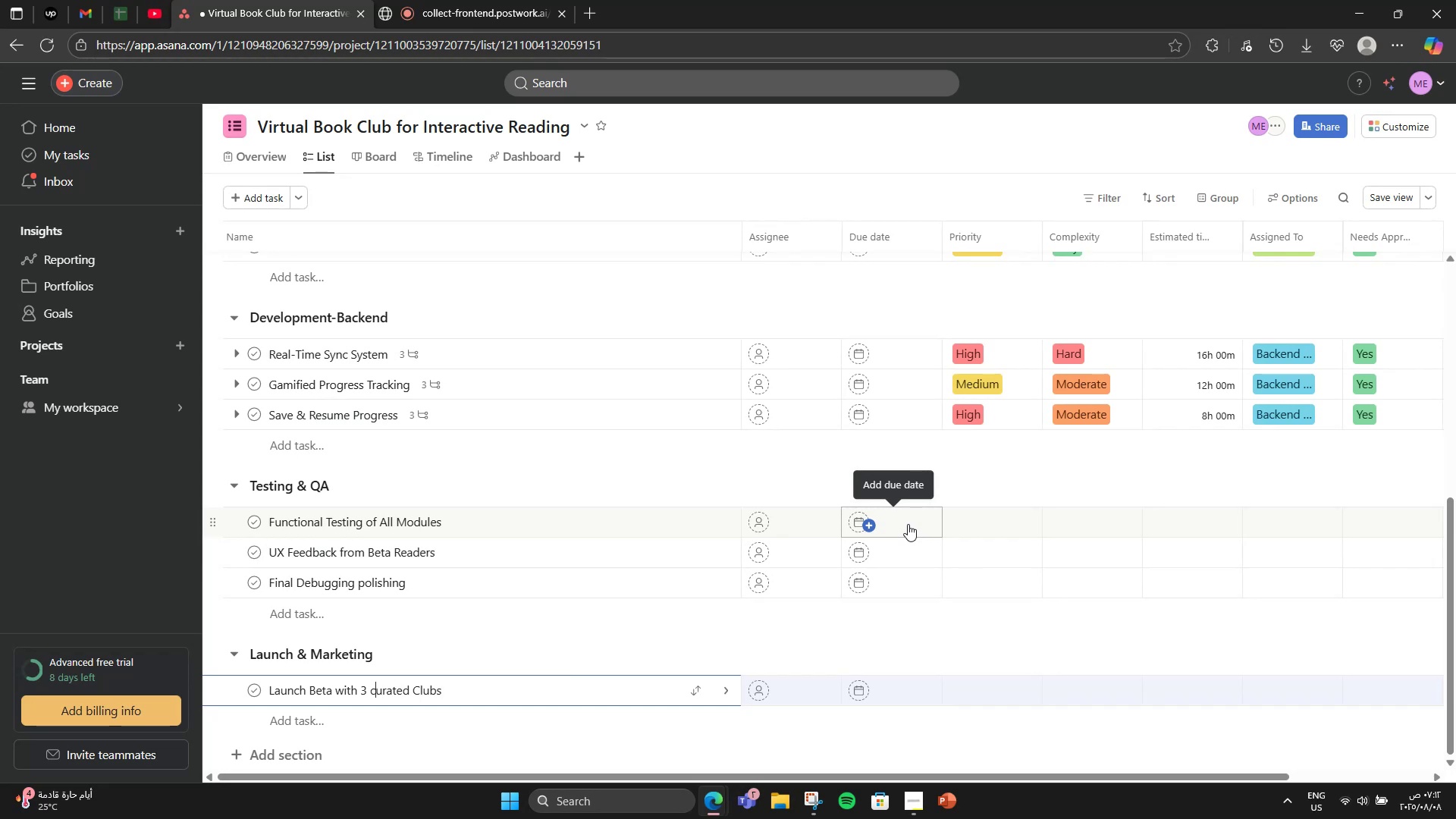 
key(Backspace)
 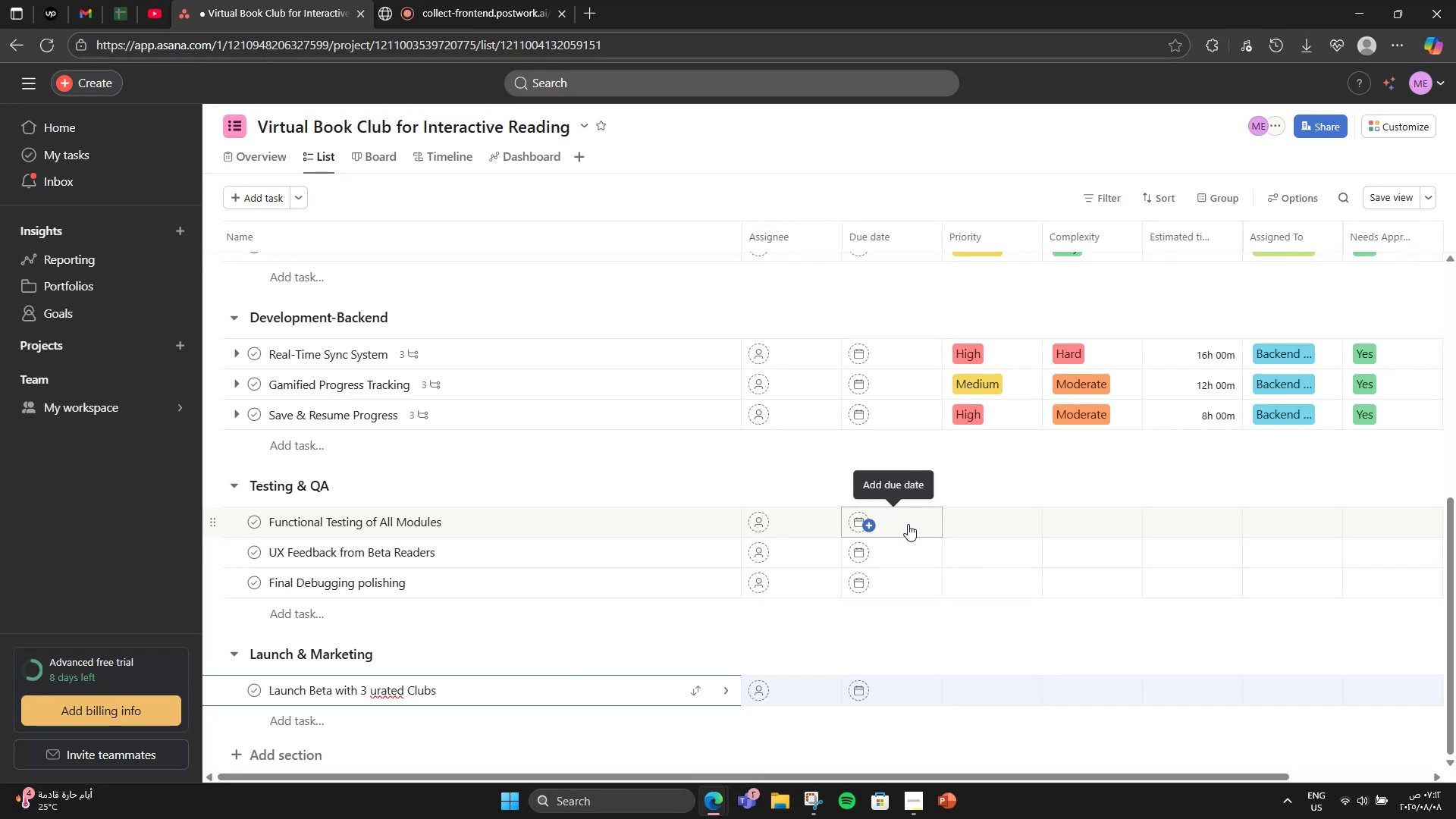 
key(CapsLock)
 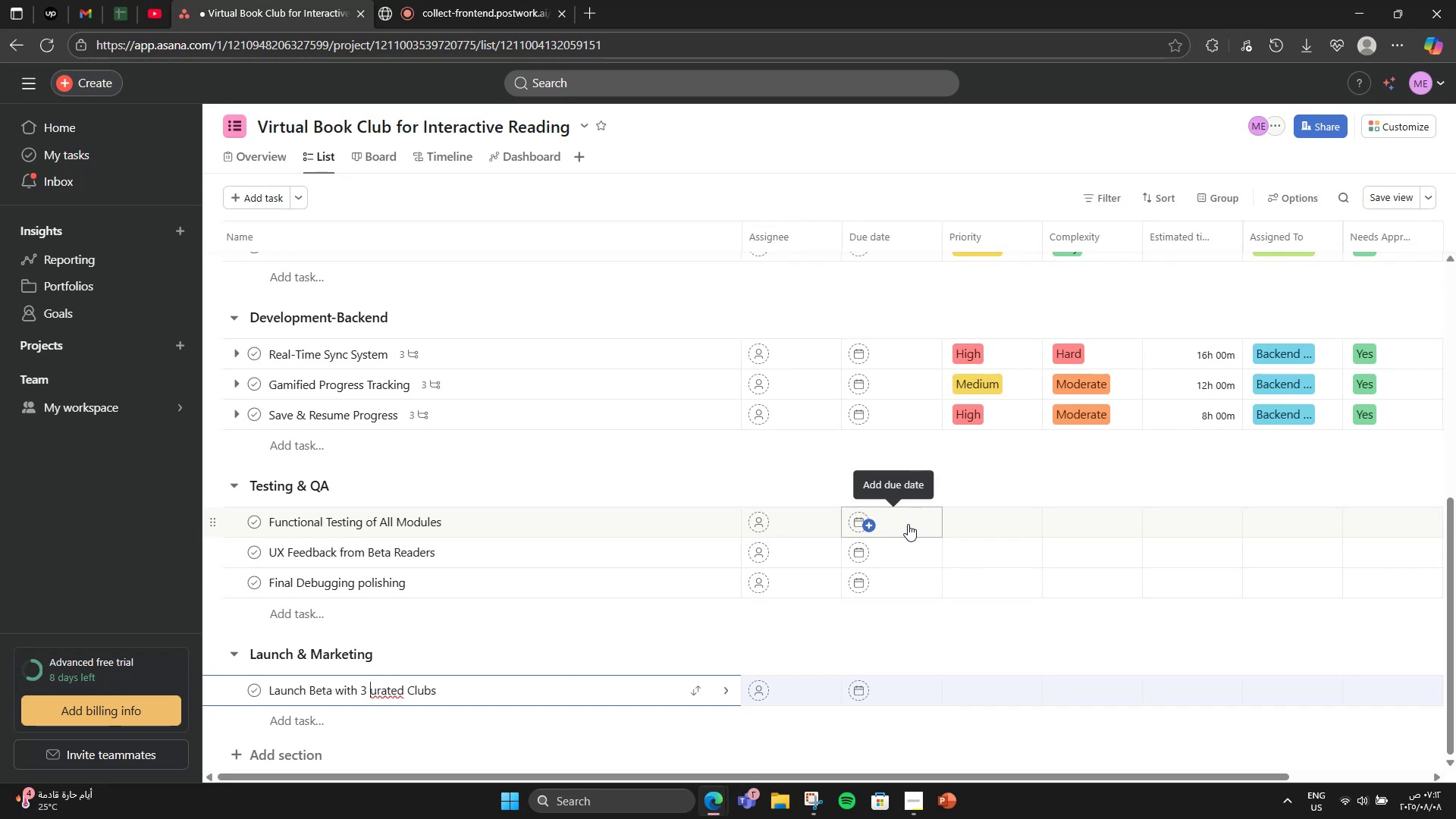 
key(C)
 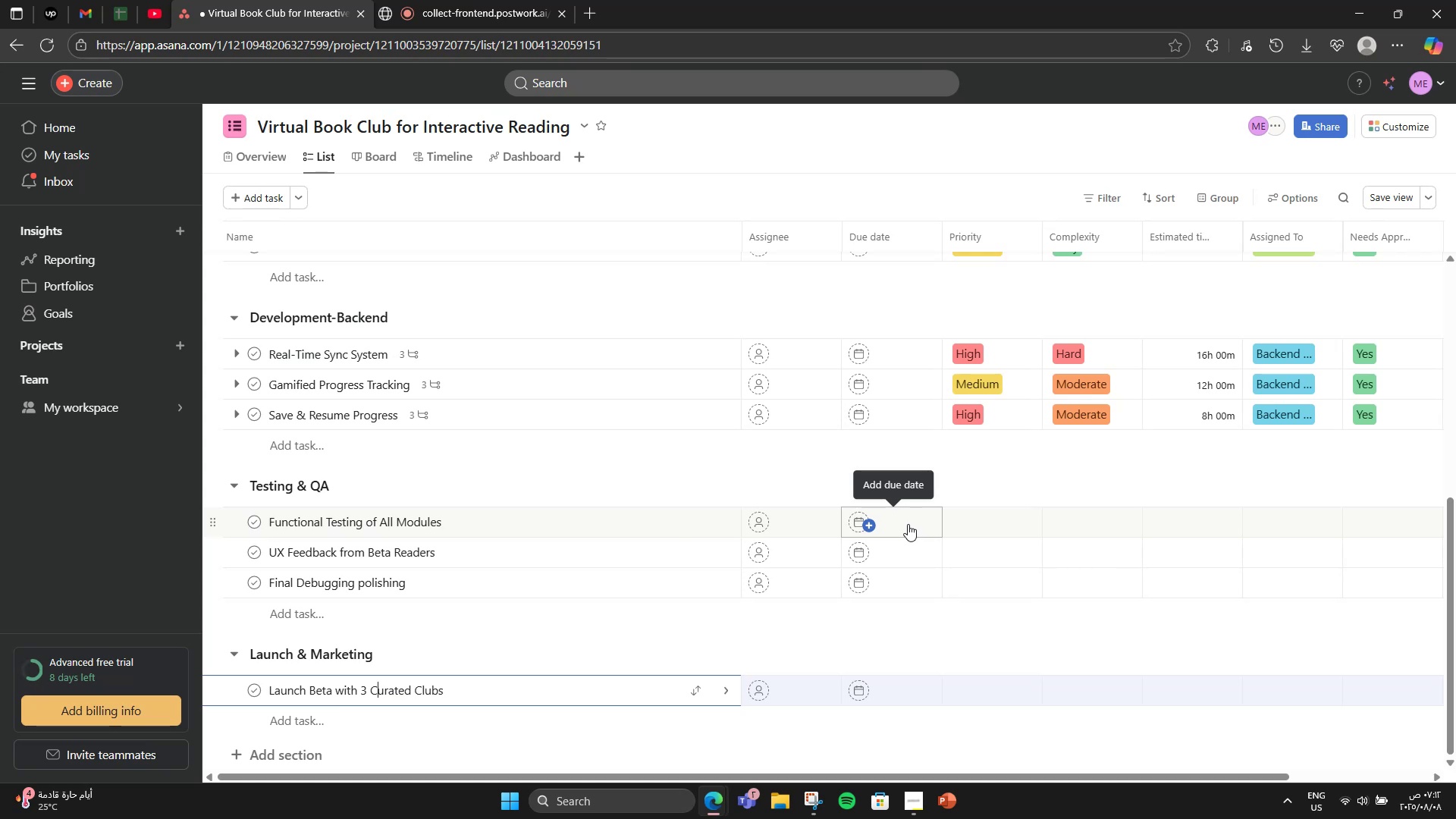 
key(CapsLock)
 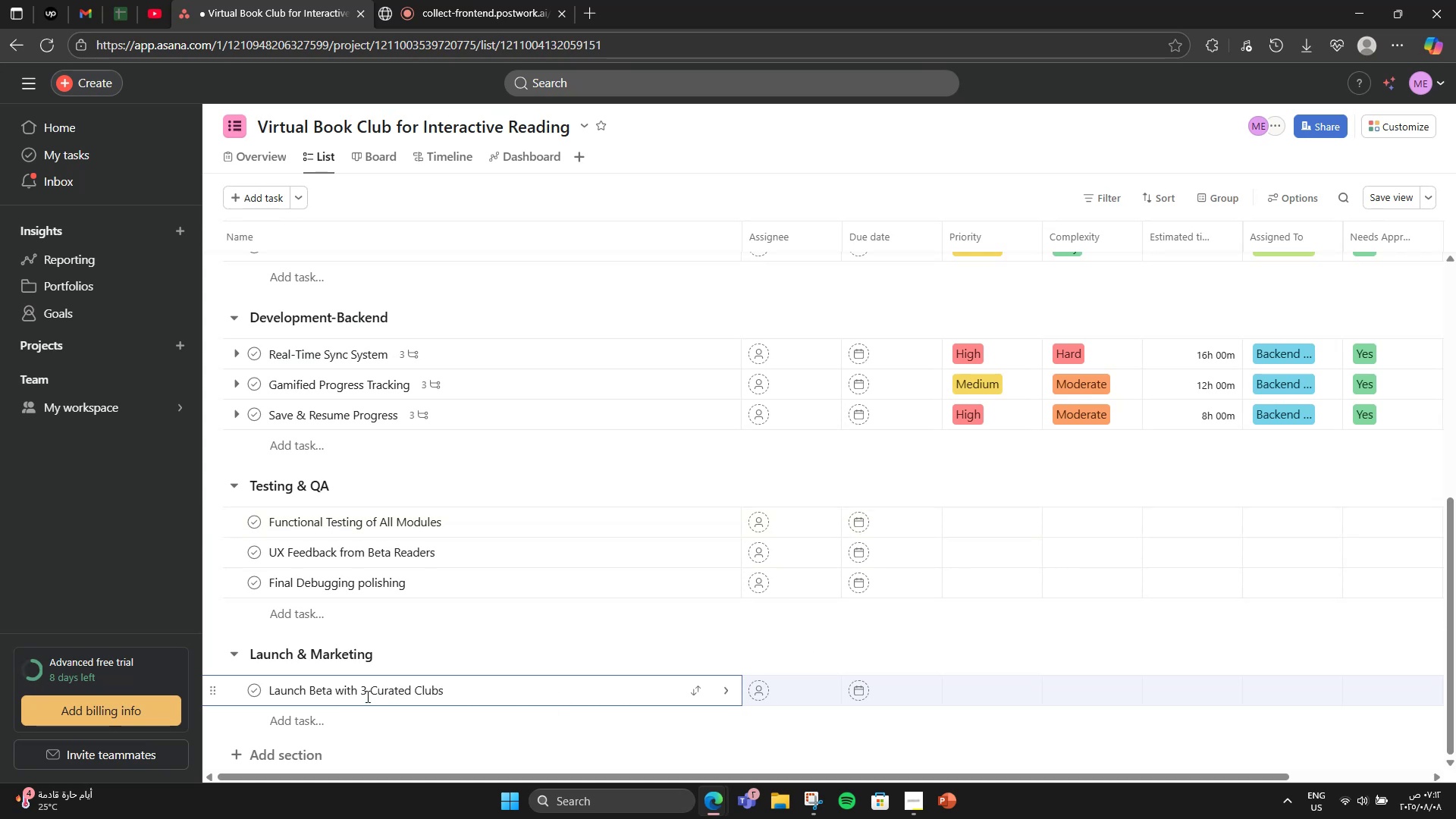 
left_click([293, 719])
 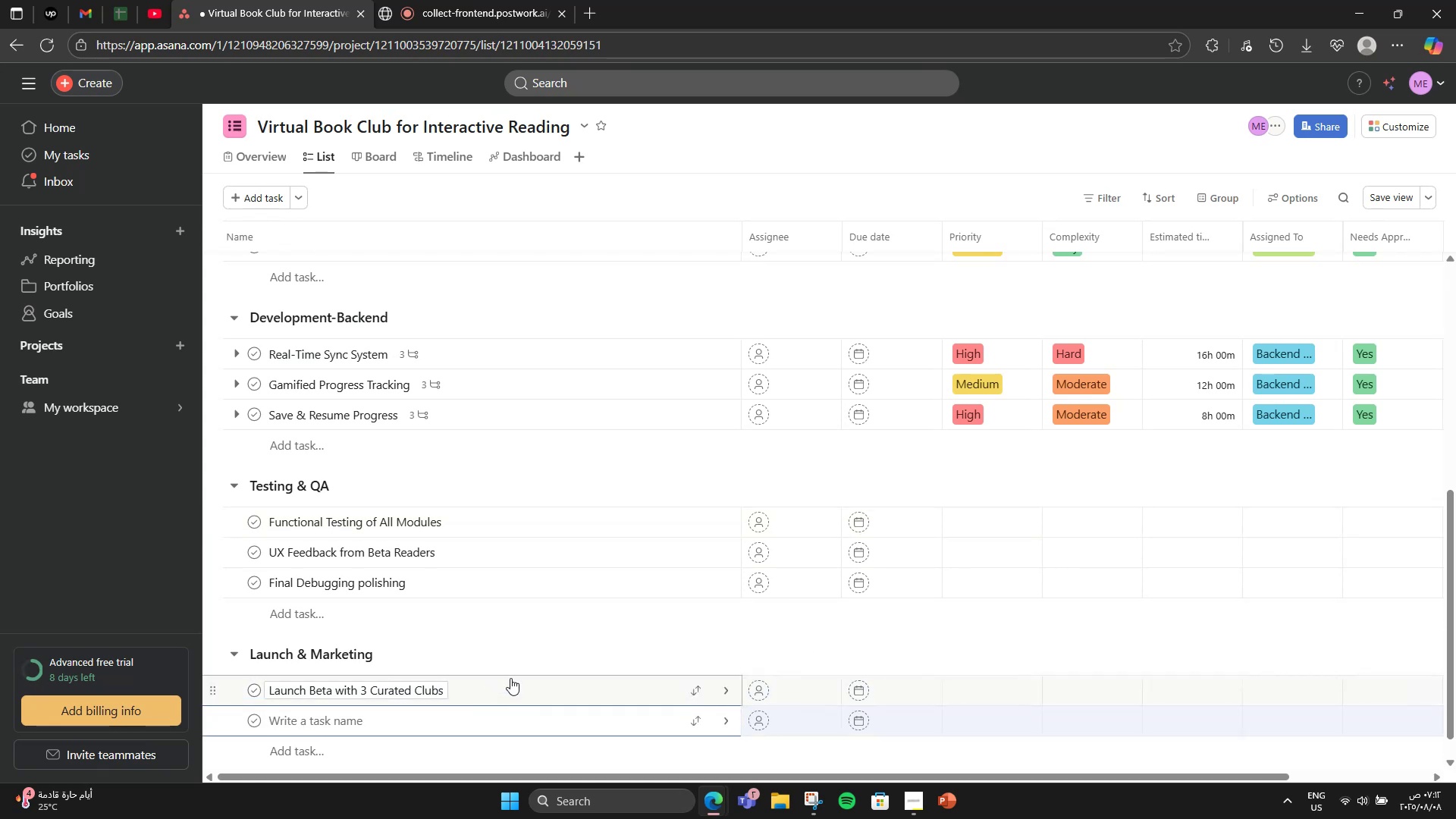 
type(Social Media Teasers)
 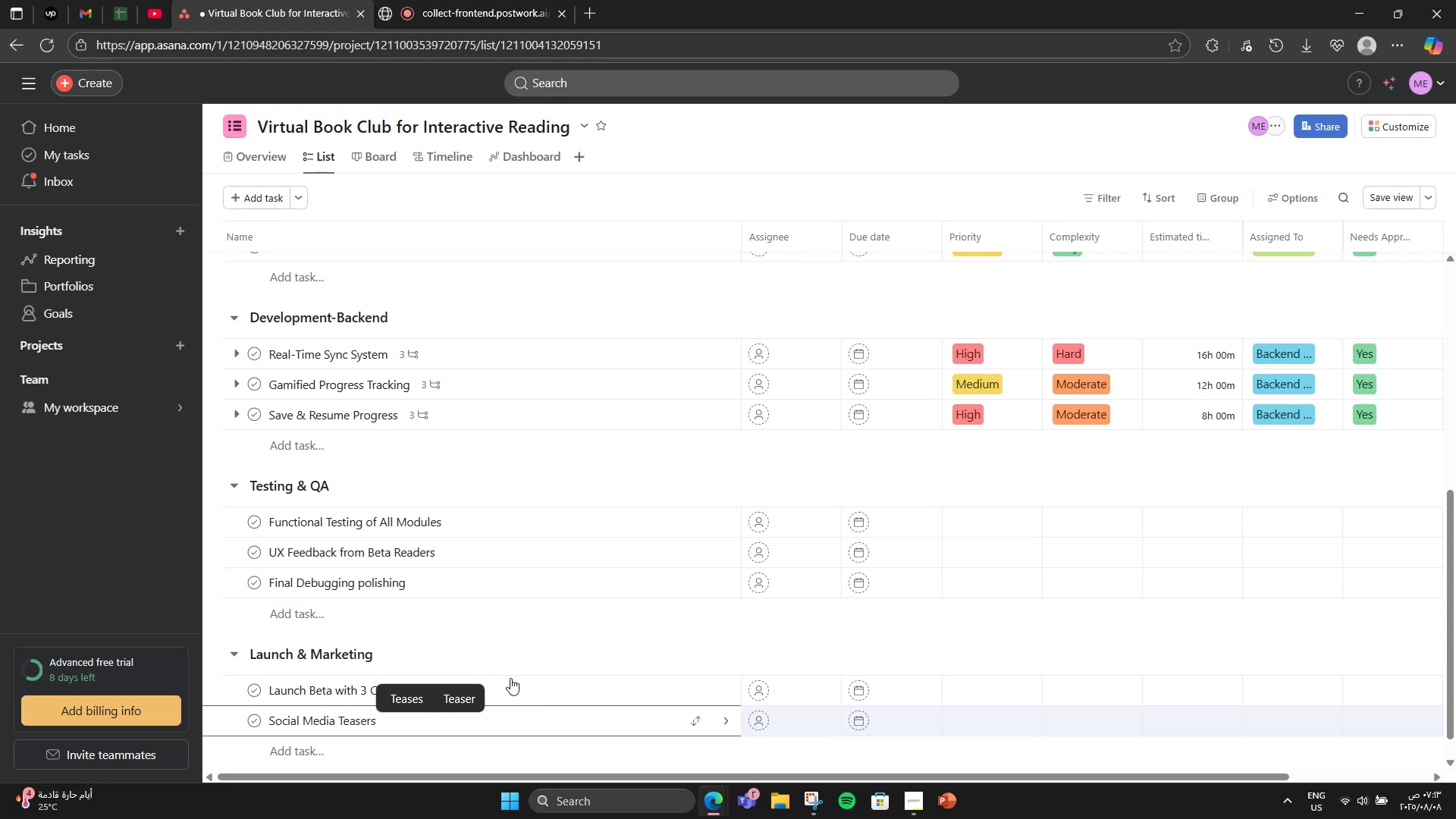 
key(Enter)
 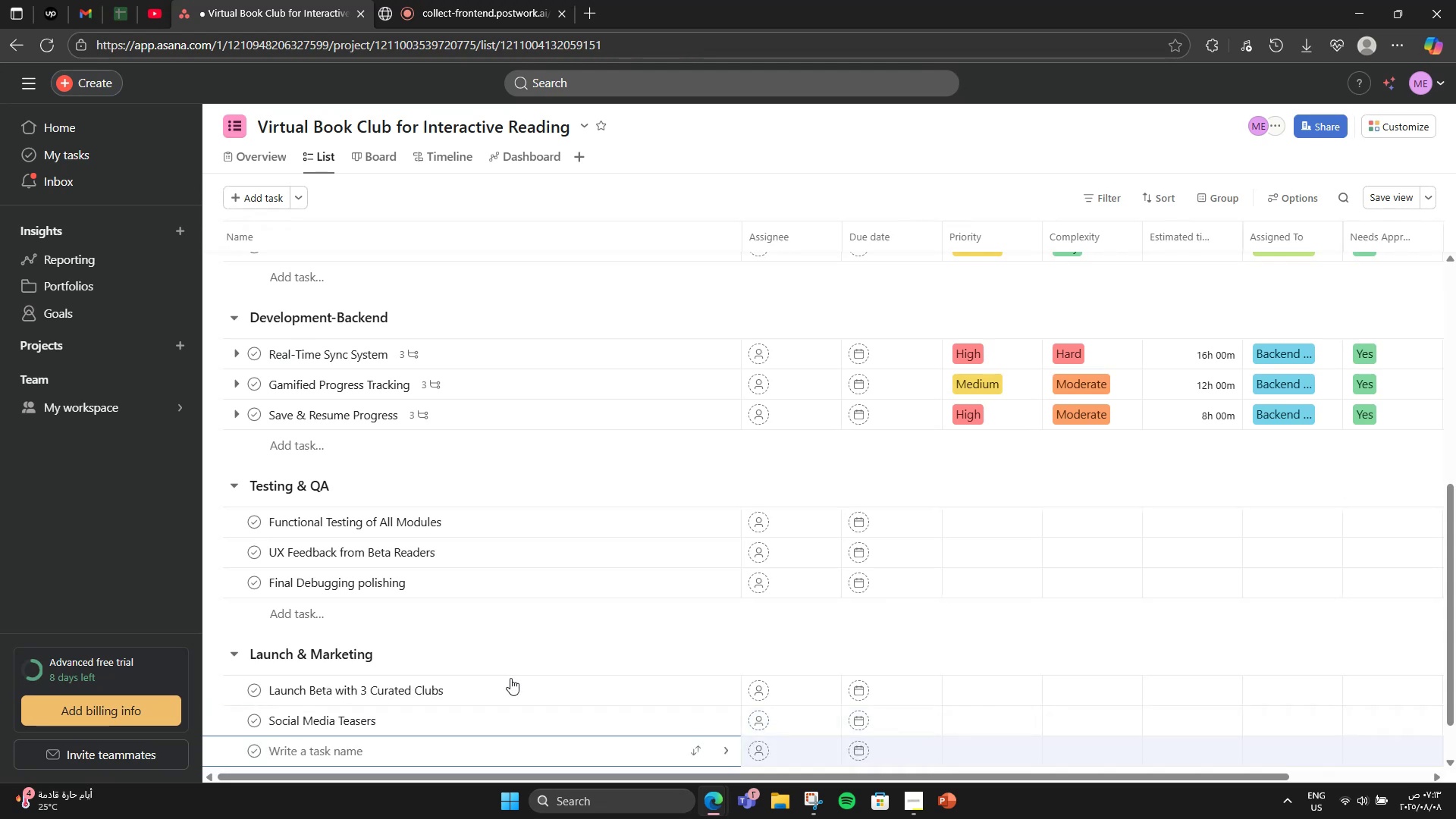 
type(Collect Post=)
key(Backspace)
type(-Launch Feedback)
 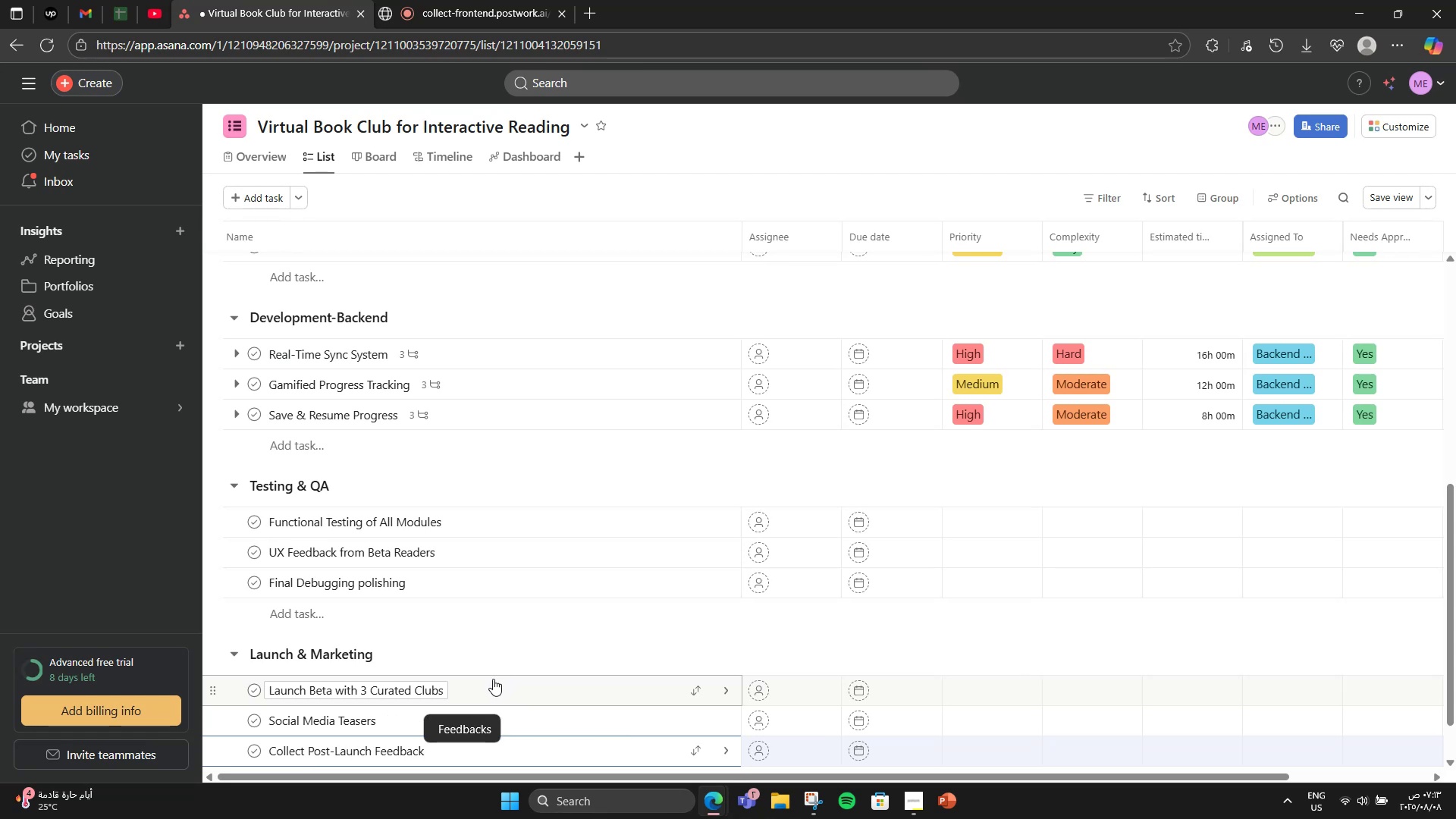 
left_click([493, 679])
 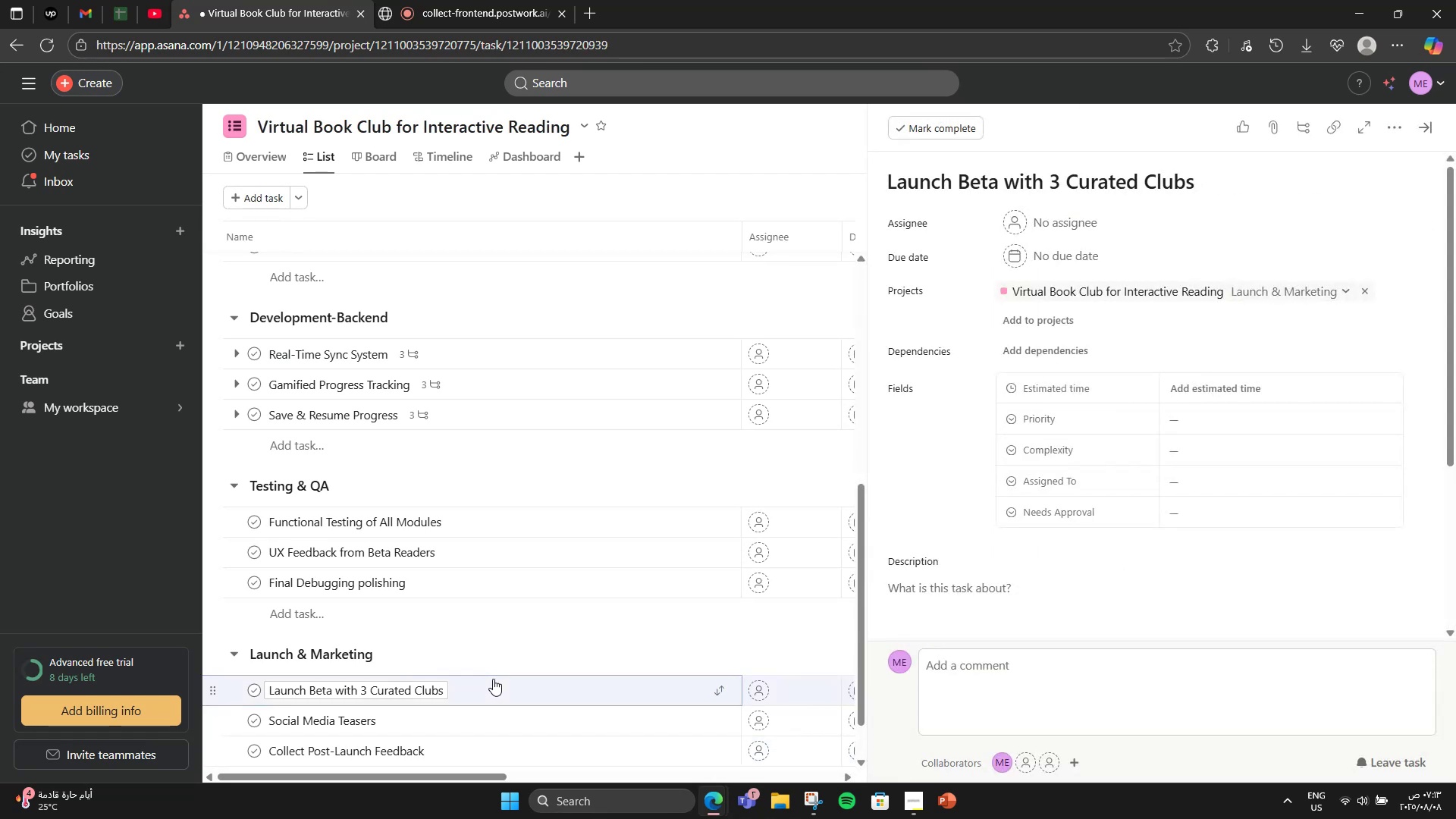 
scroll: coordinate [1011, 501], scroll_direction: down, amount: 5.0
 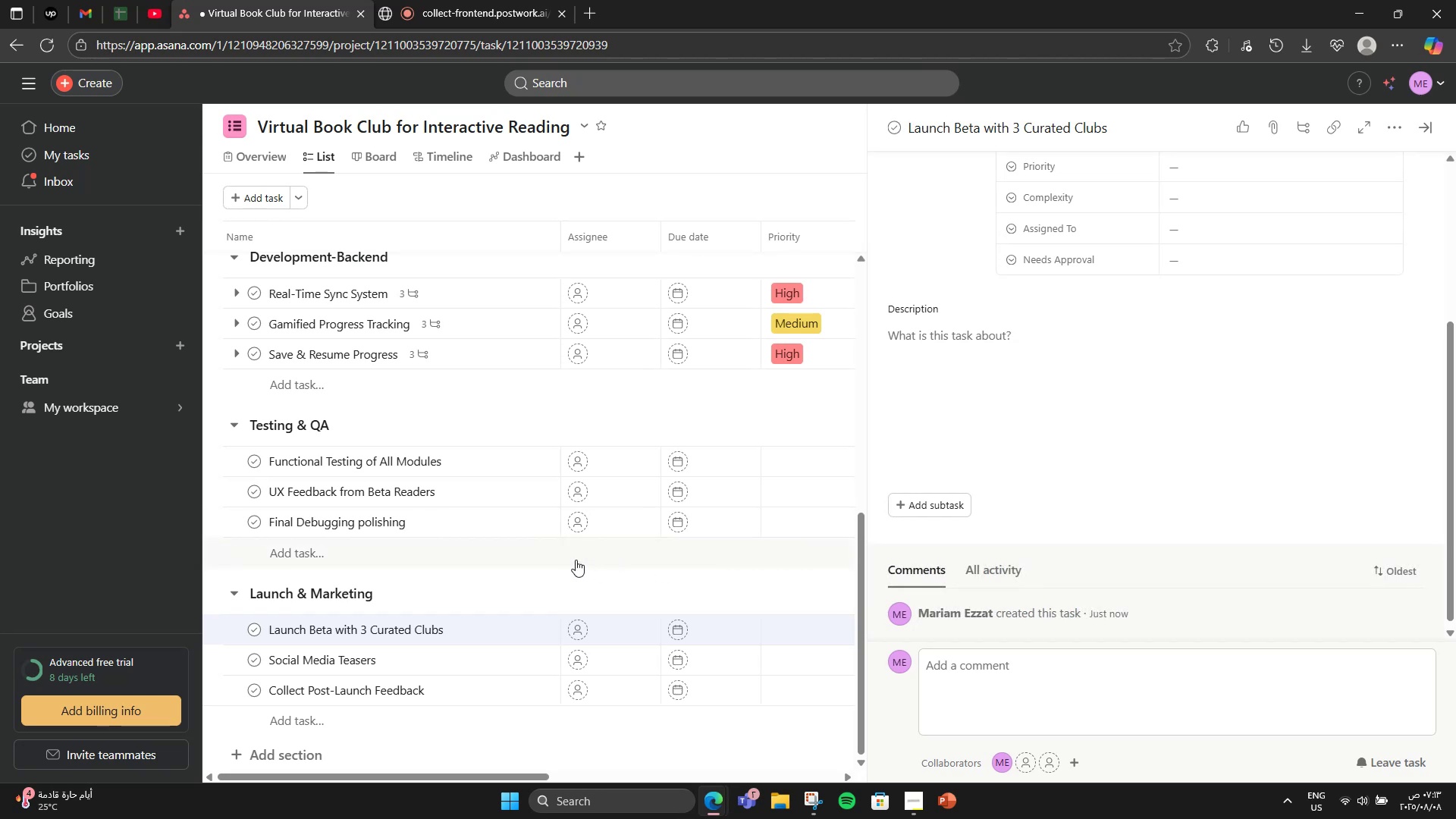 
wait(5.44)
 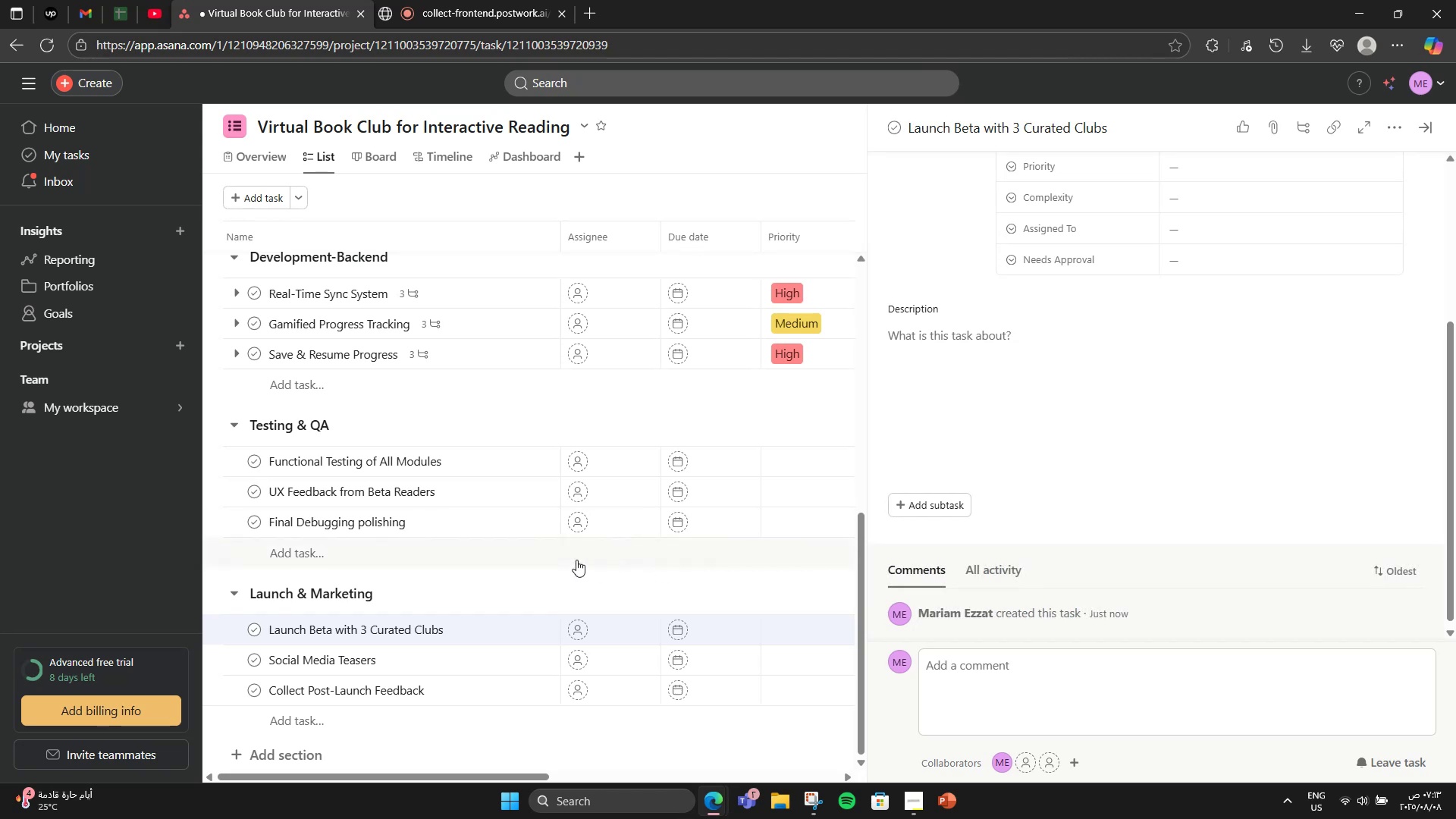 
left_click([472, 470])
 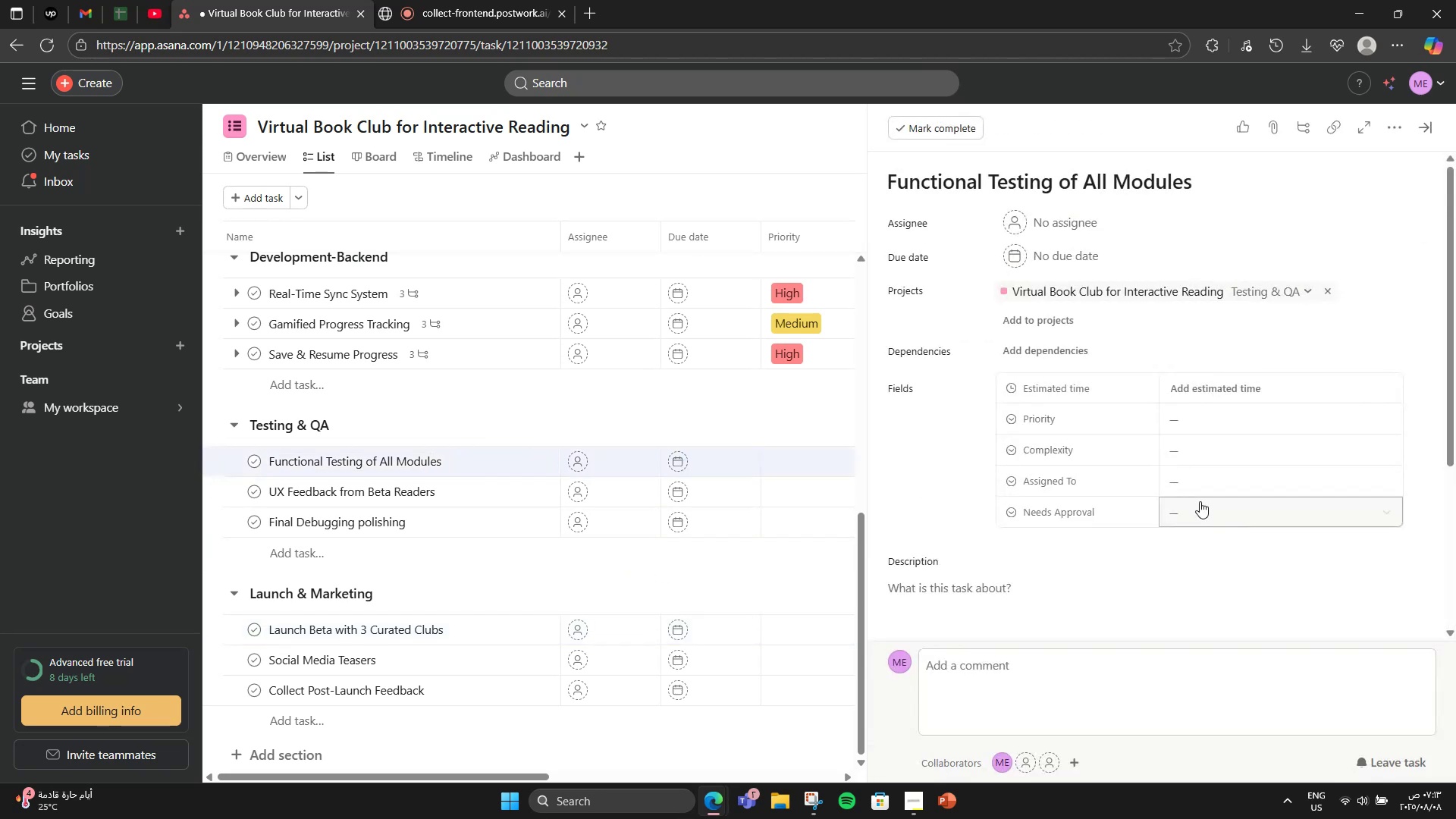 
scroll: coordinate [1005, 637], scroll_direction: down, amount: 2.0
 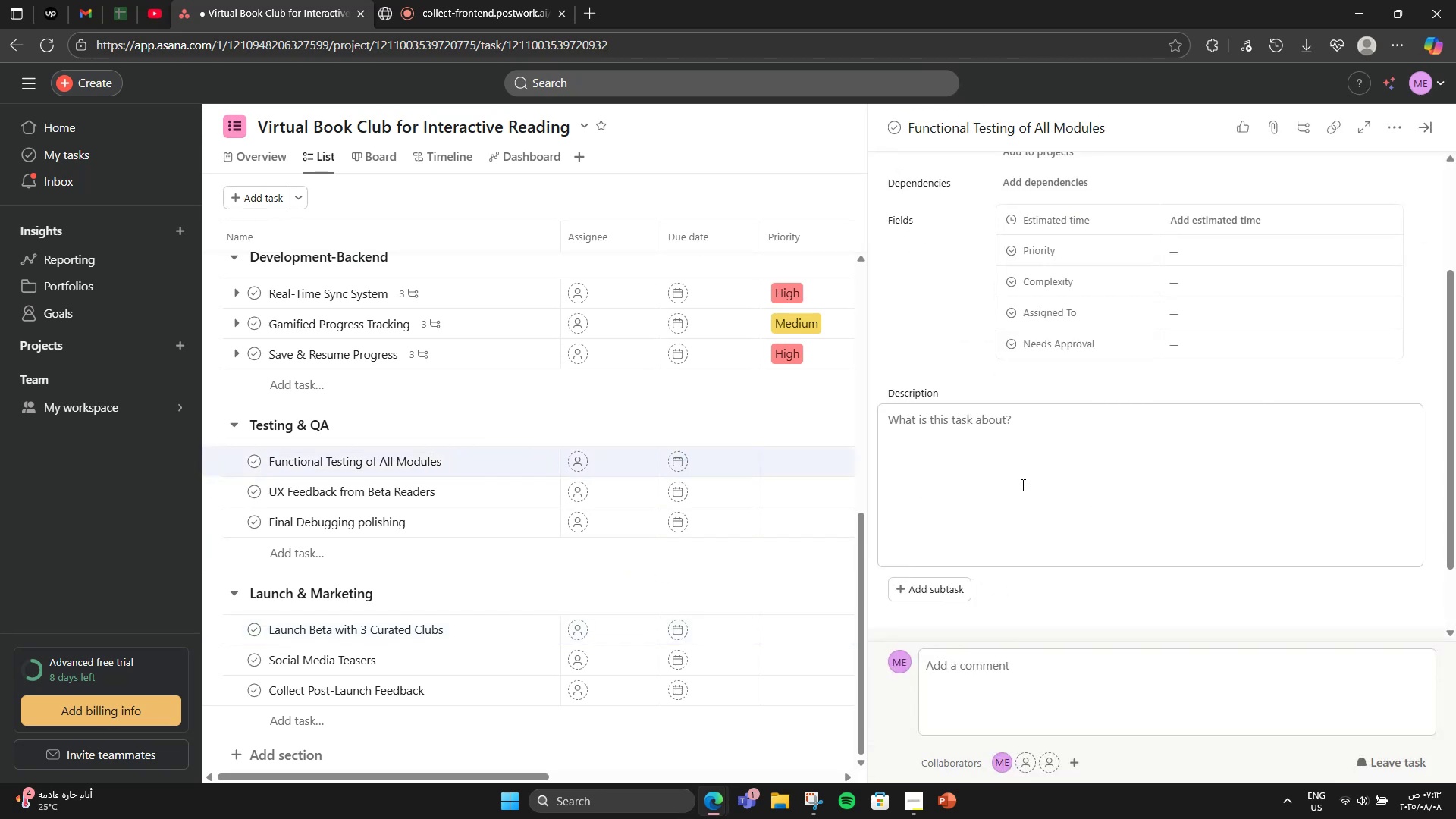 
left_click([1021, 482])
 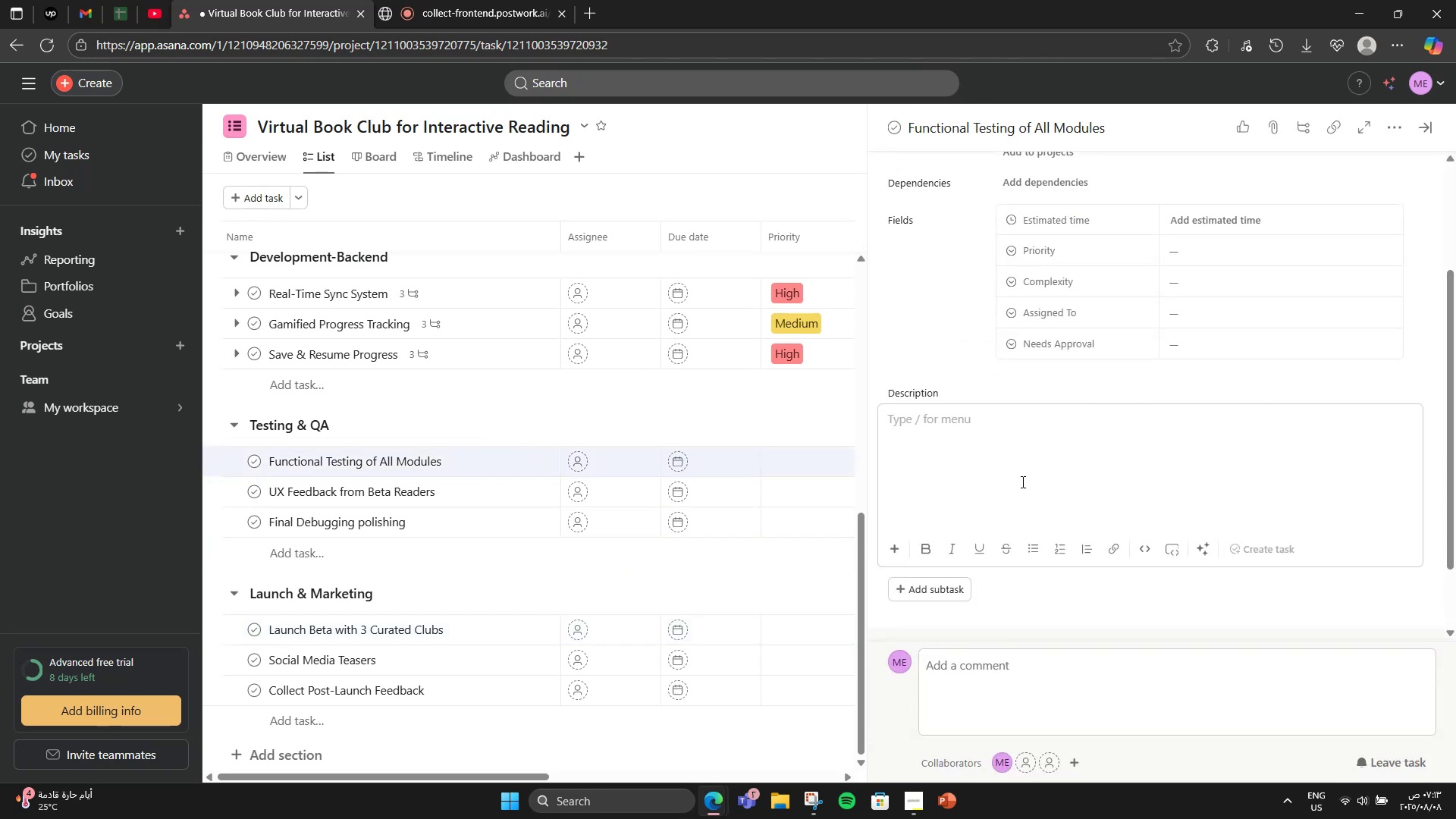 
type(Test each section )
key(Backspace)
type(:)
 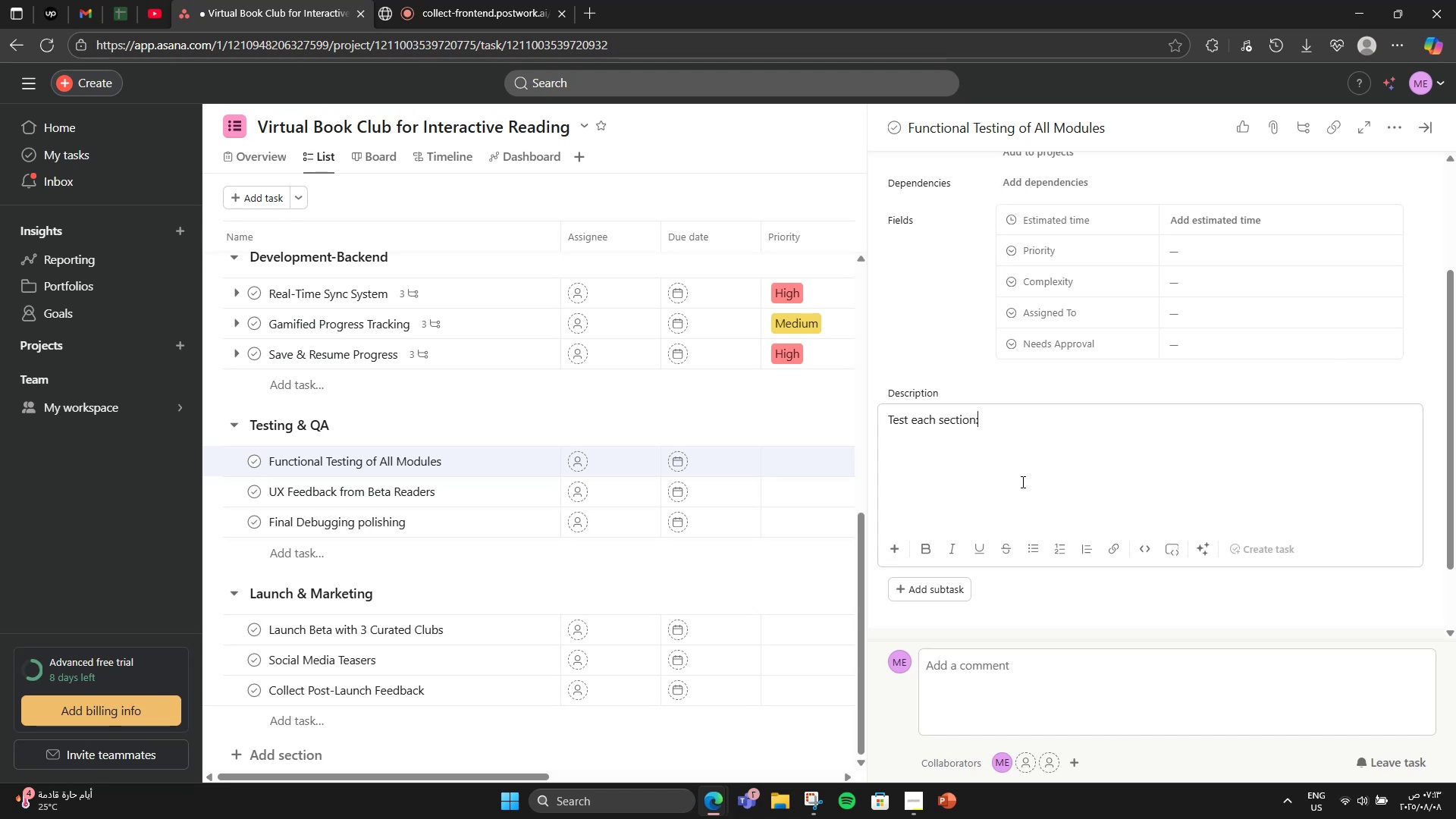 
wait(6.49)
 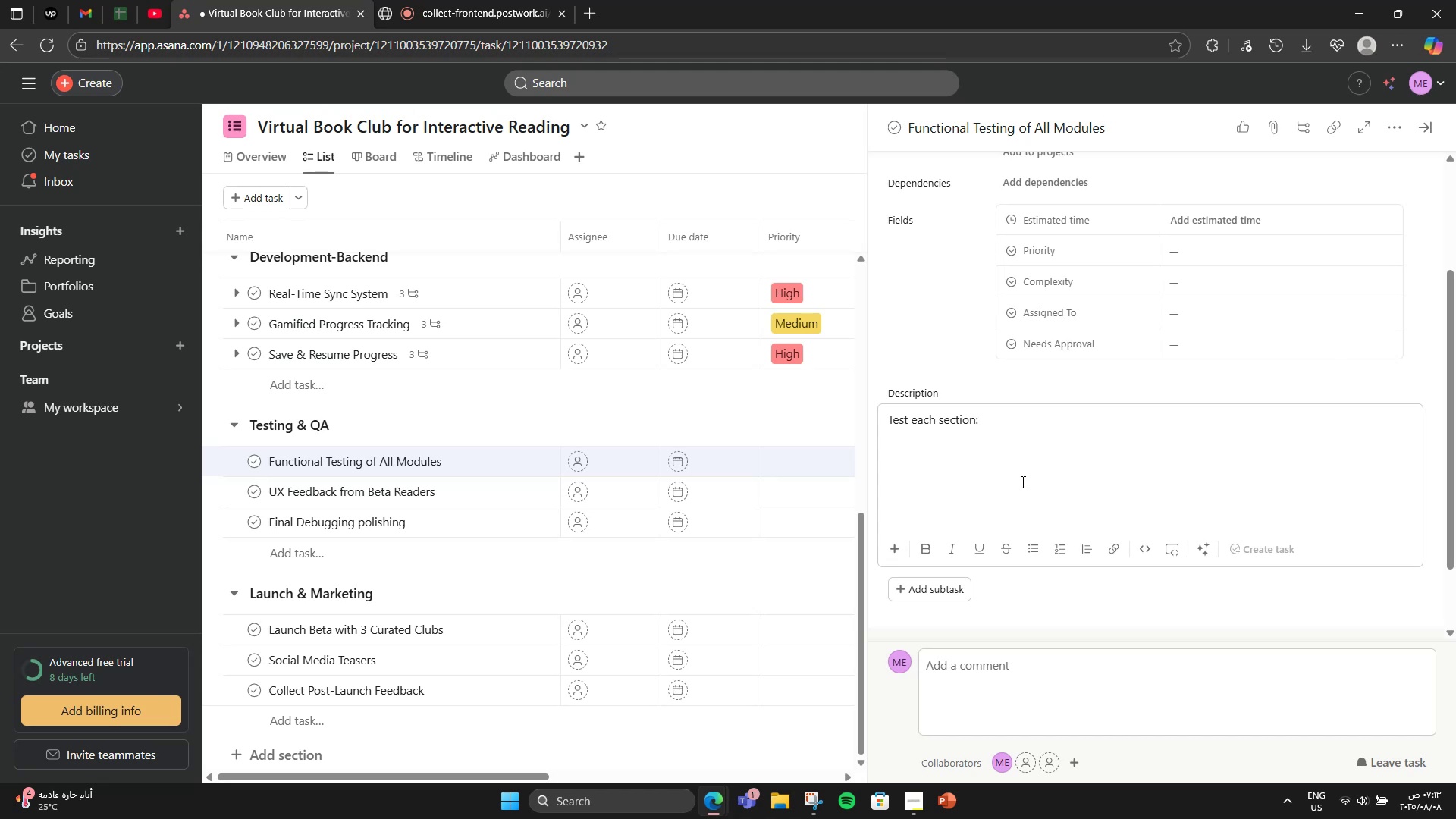 
type( reader )
key(Backspace)
type(, clubs, sync, comments, profiles)
 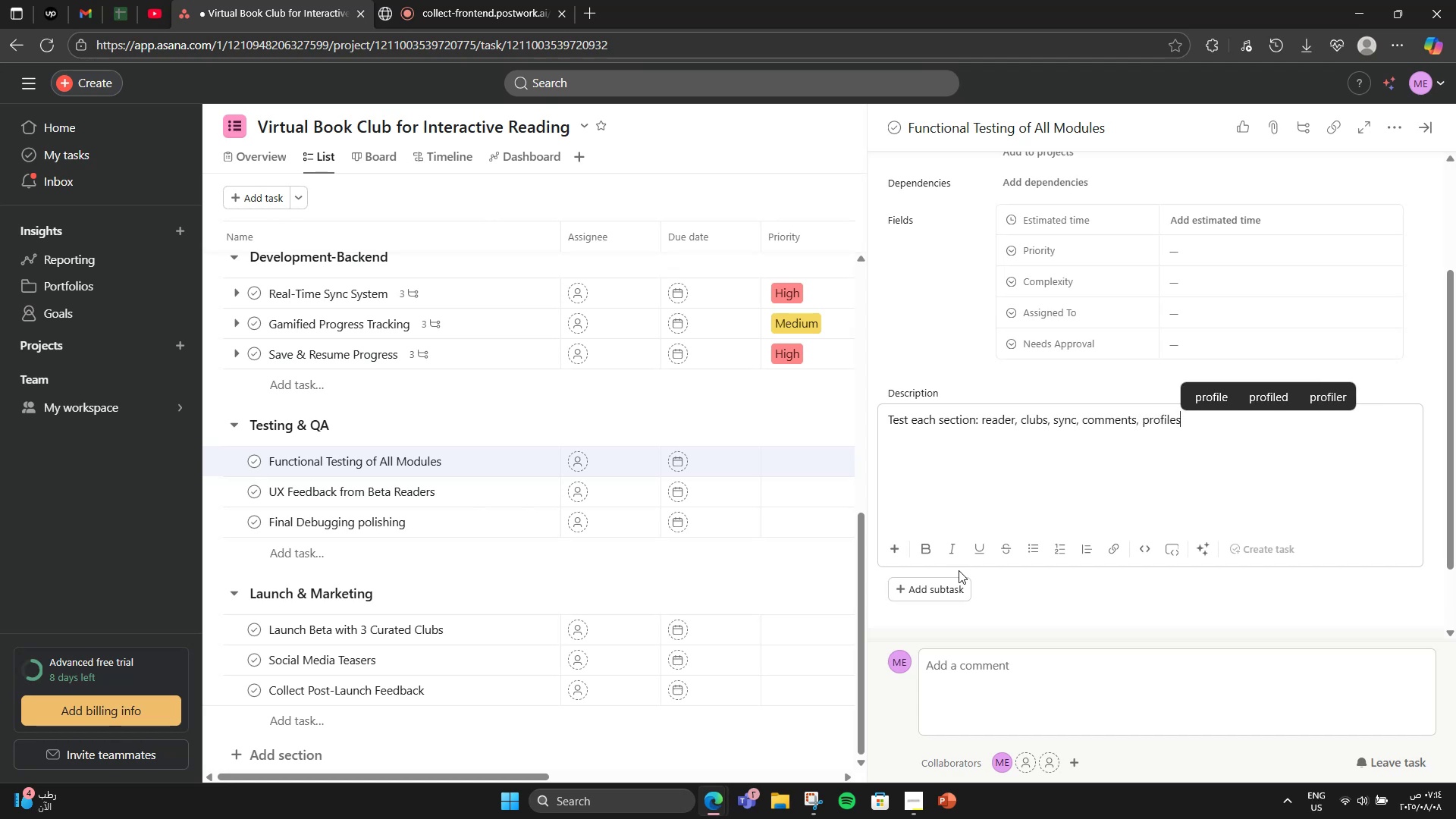 
mouse_move([939, 514])
 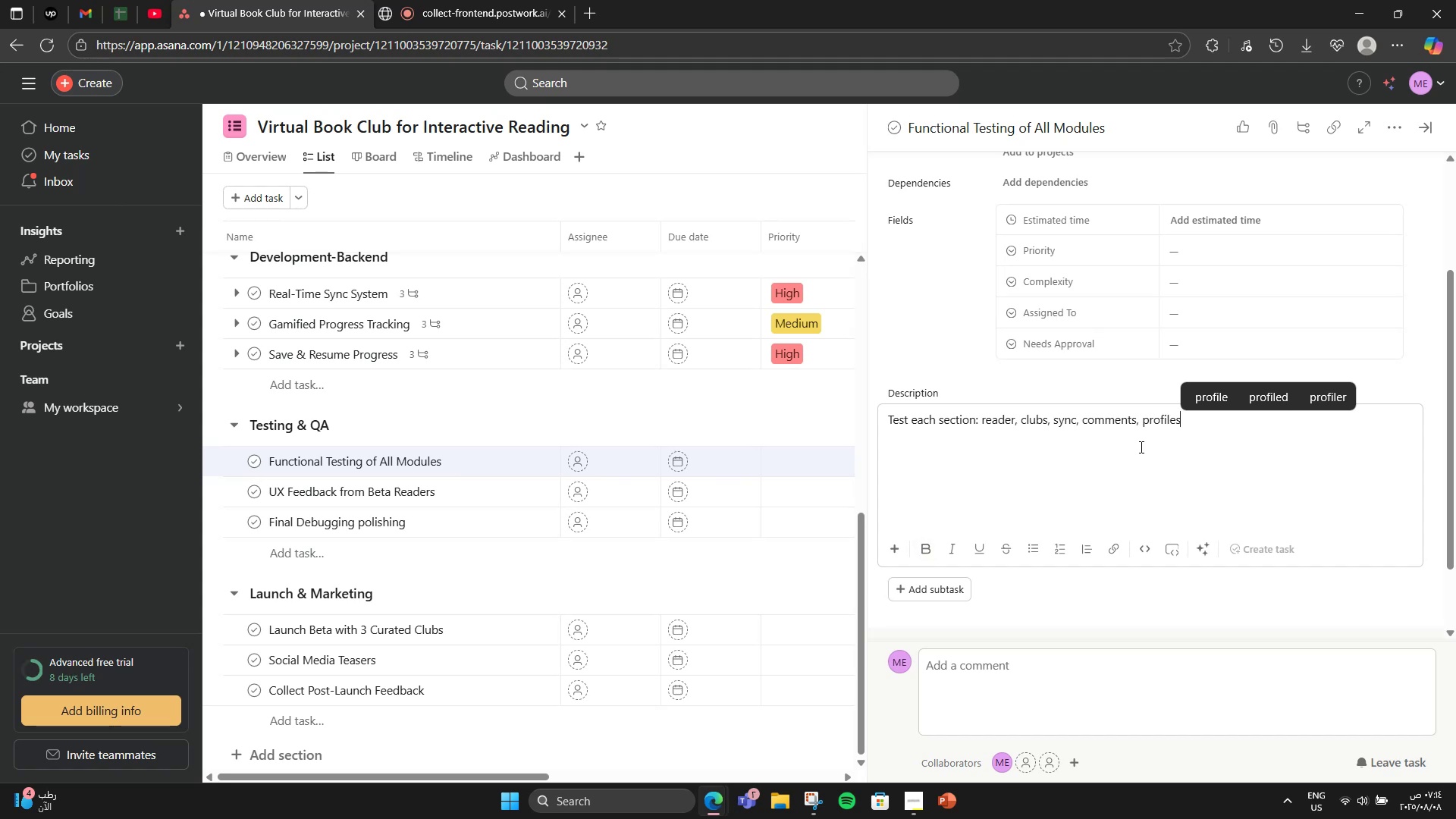 
scroll: coordinate [1128, 380], scroll_direction: down, amount: 2.0
 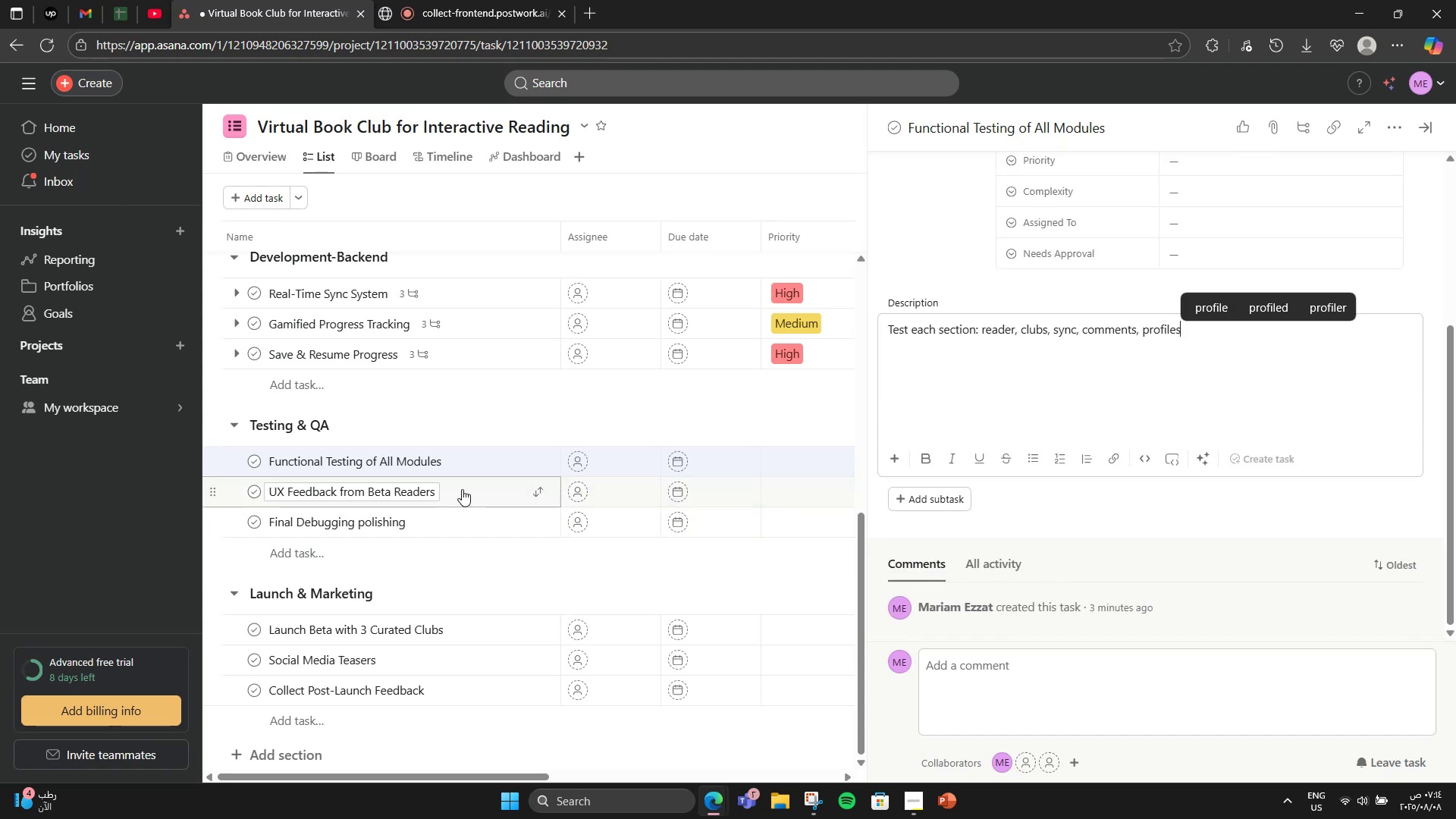 
left_click([462, 489])
 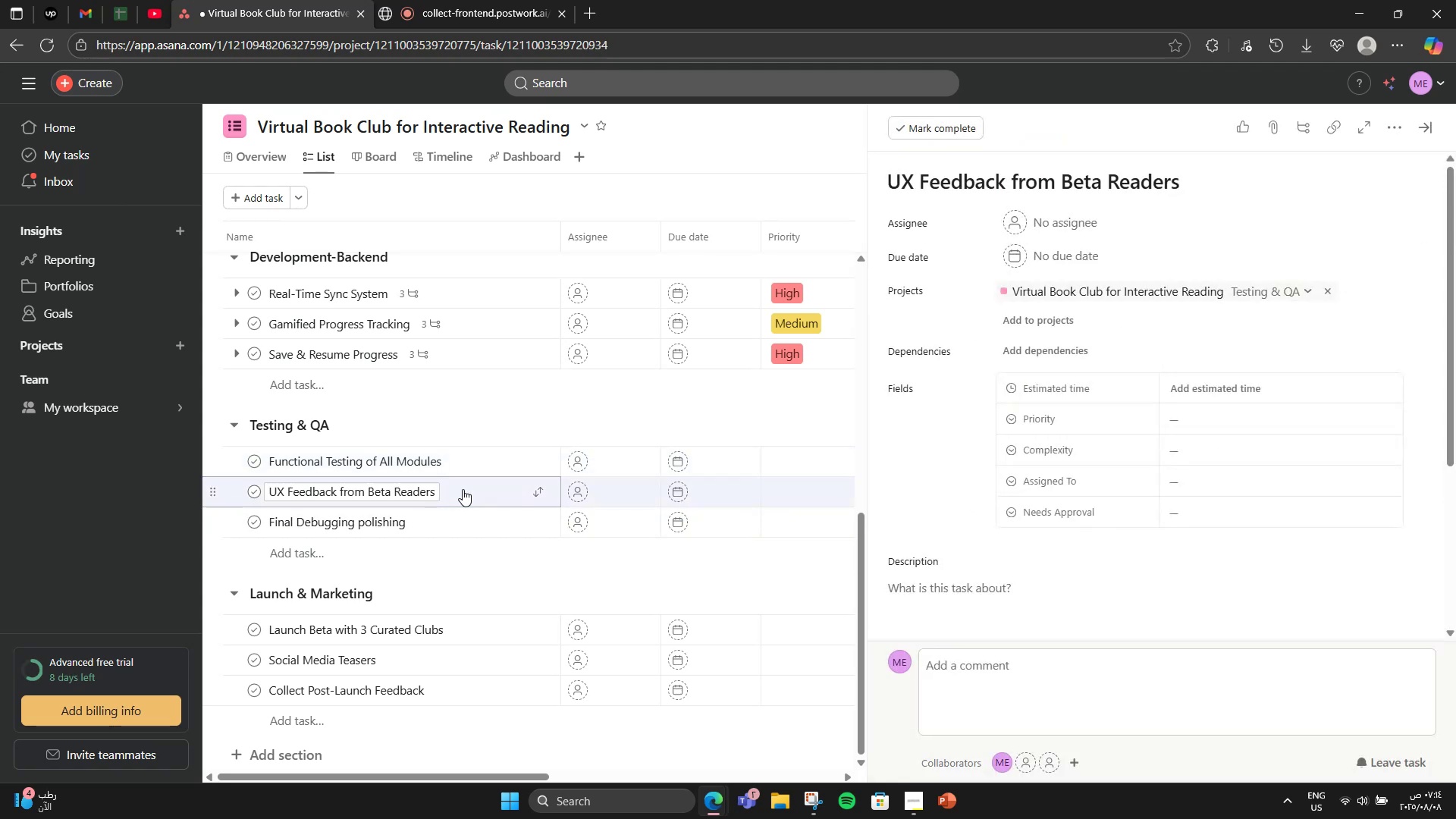 
scroll: coordinate [1028, 541], scroll_direction: down, amount: 2.0
 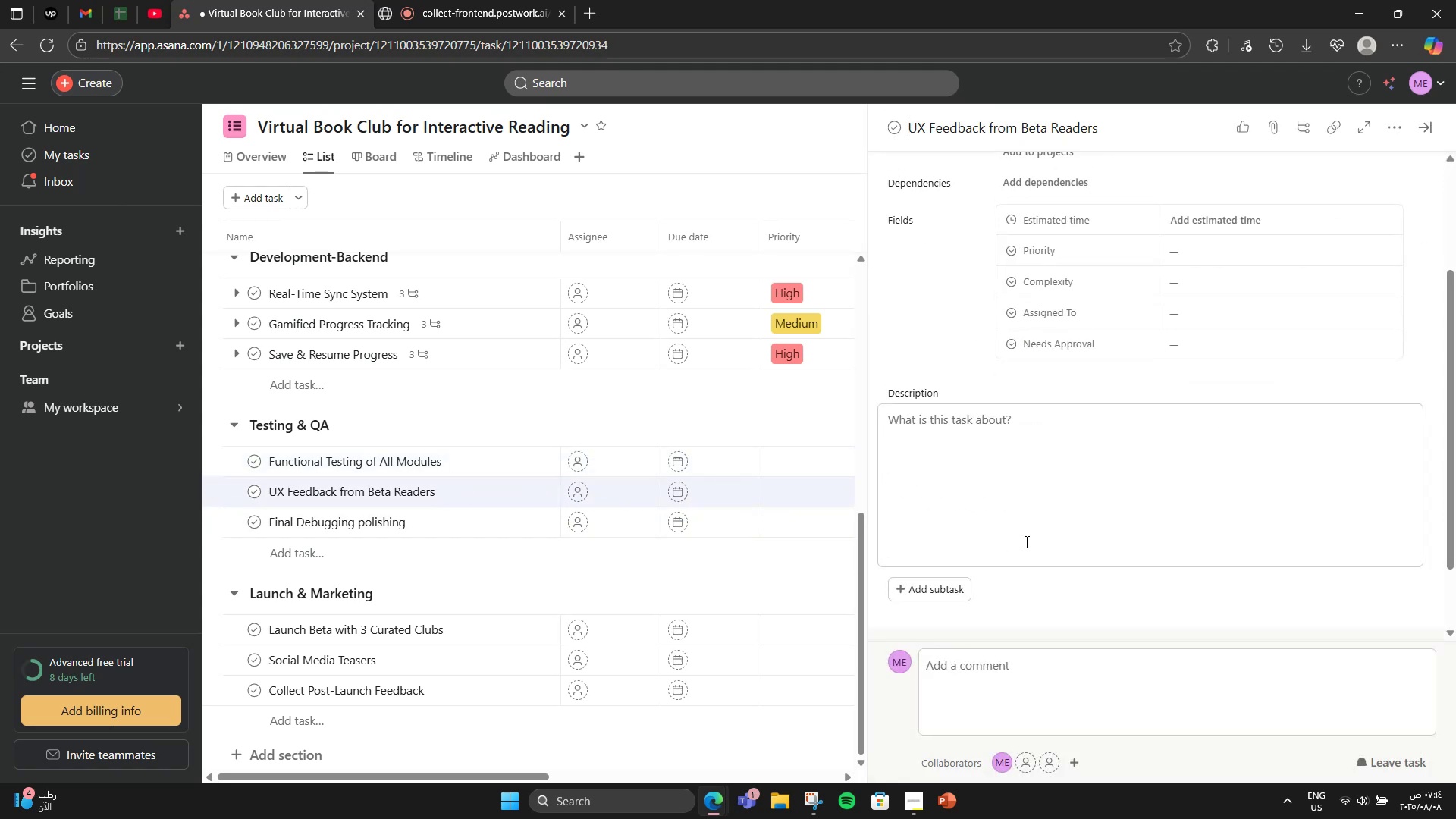 
left_click([1015, 516])
 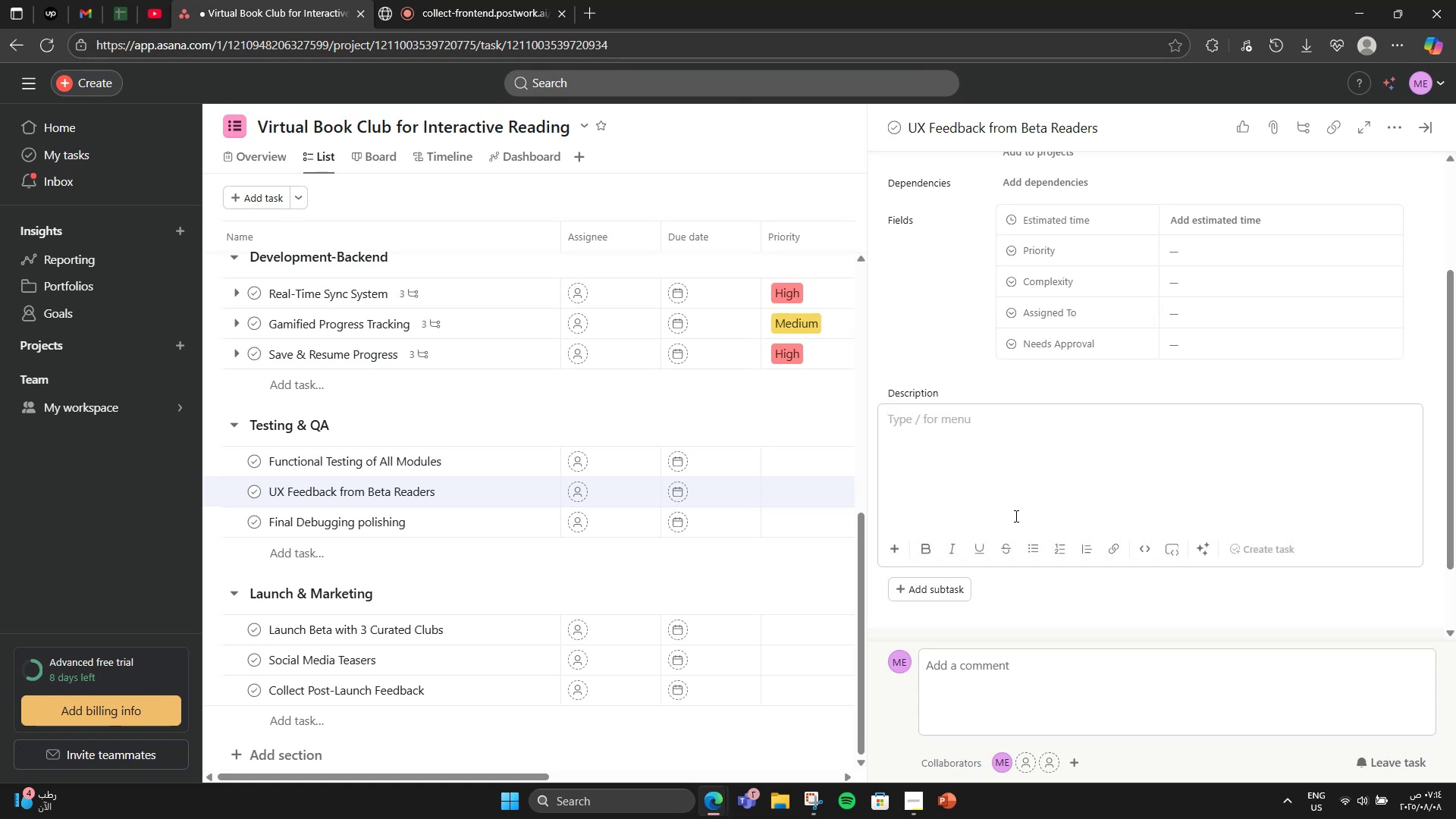 
type(Gar)
key(Backspace)
type(ther opinions from real readers on flow and usability)
 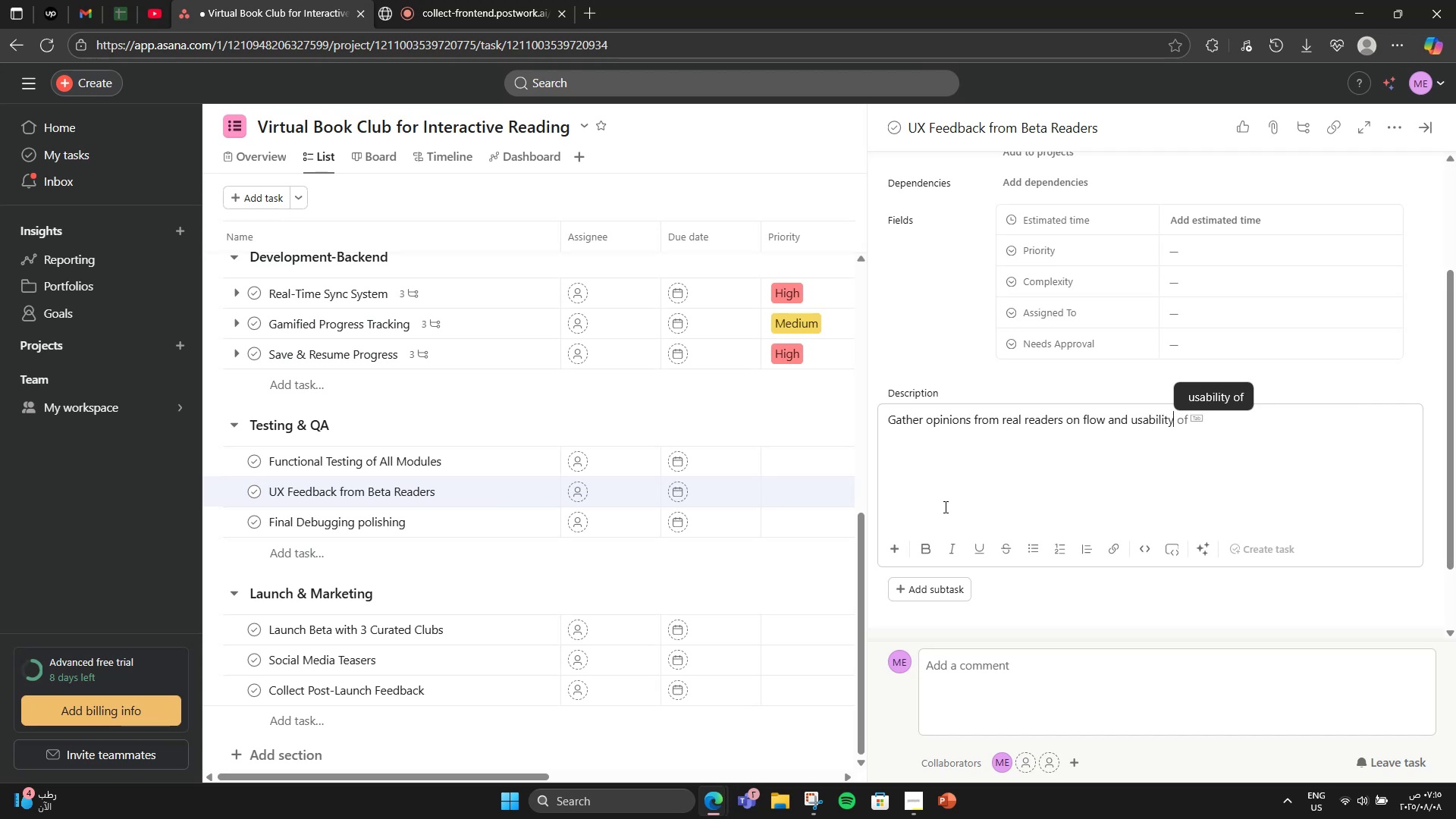 
left_click([521, 521])
 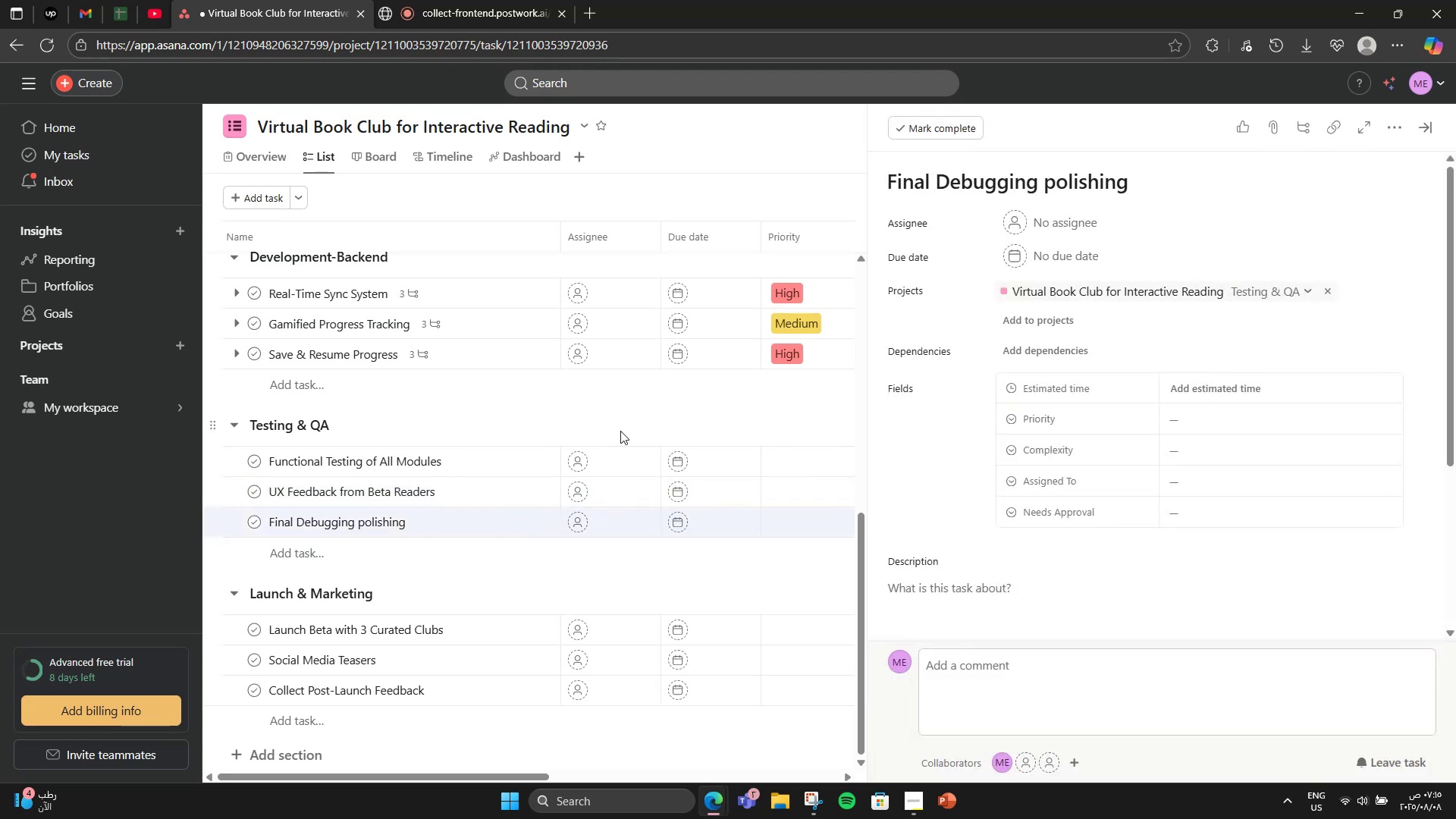 
scroll: coordinate [1003, 388], scroll_direction: down, amount: 3.0
 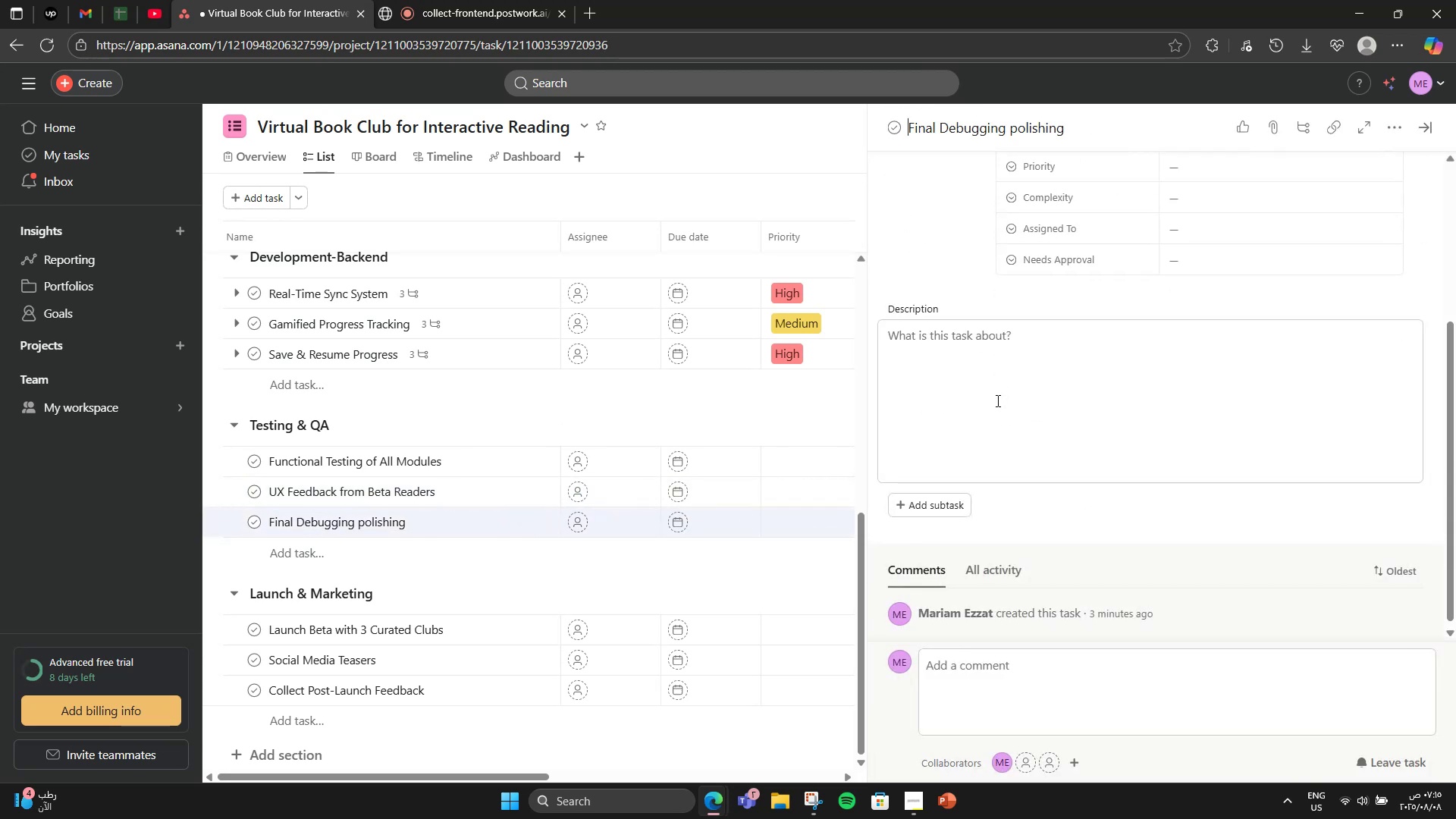 
left_click([996, 400])
 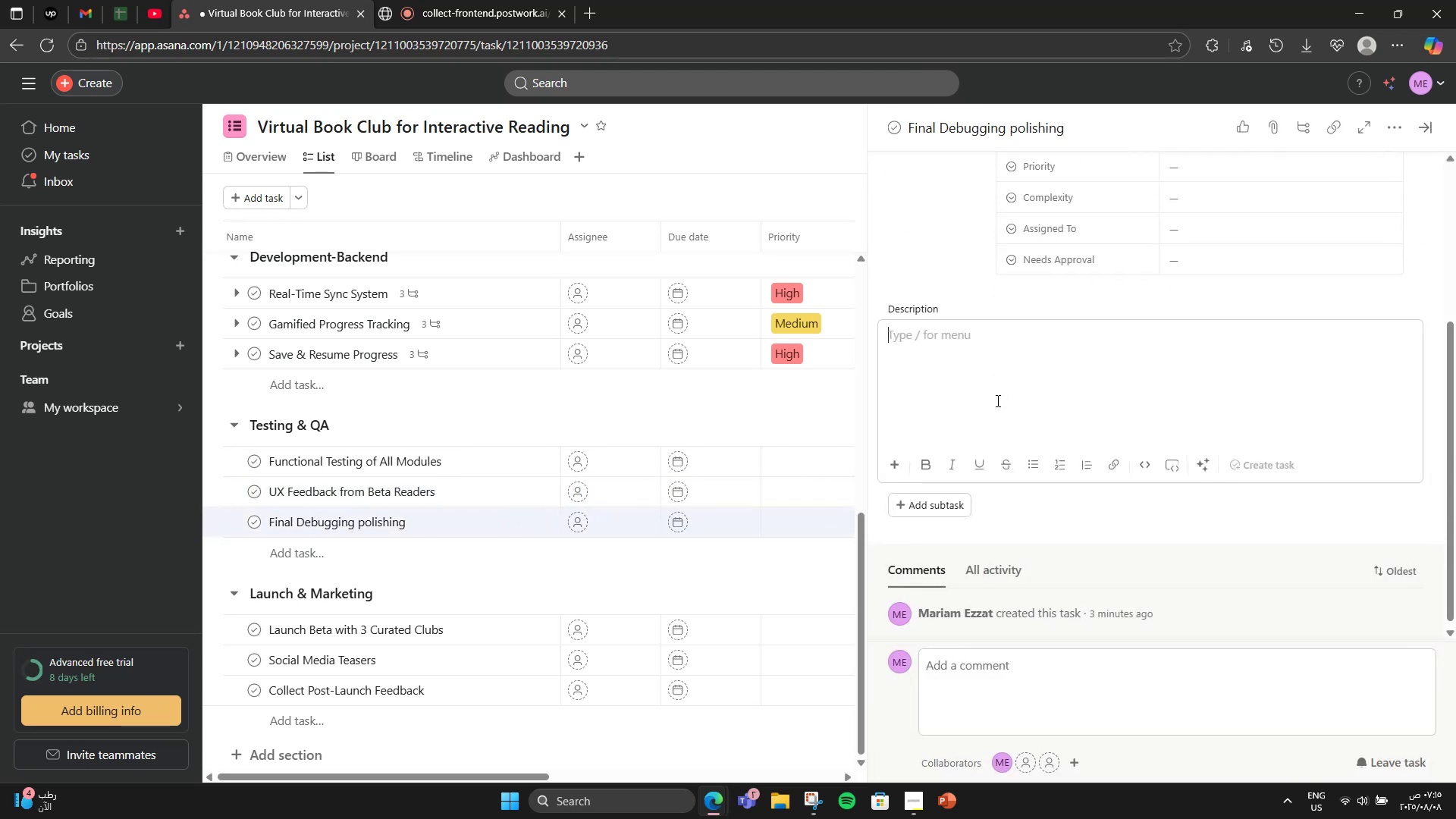 
type(Clean interface )
 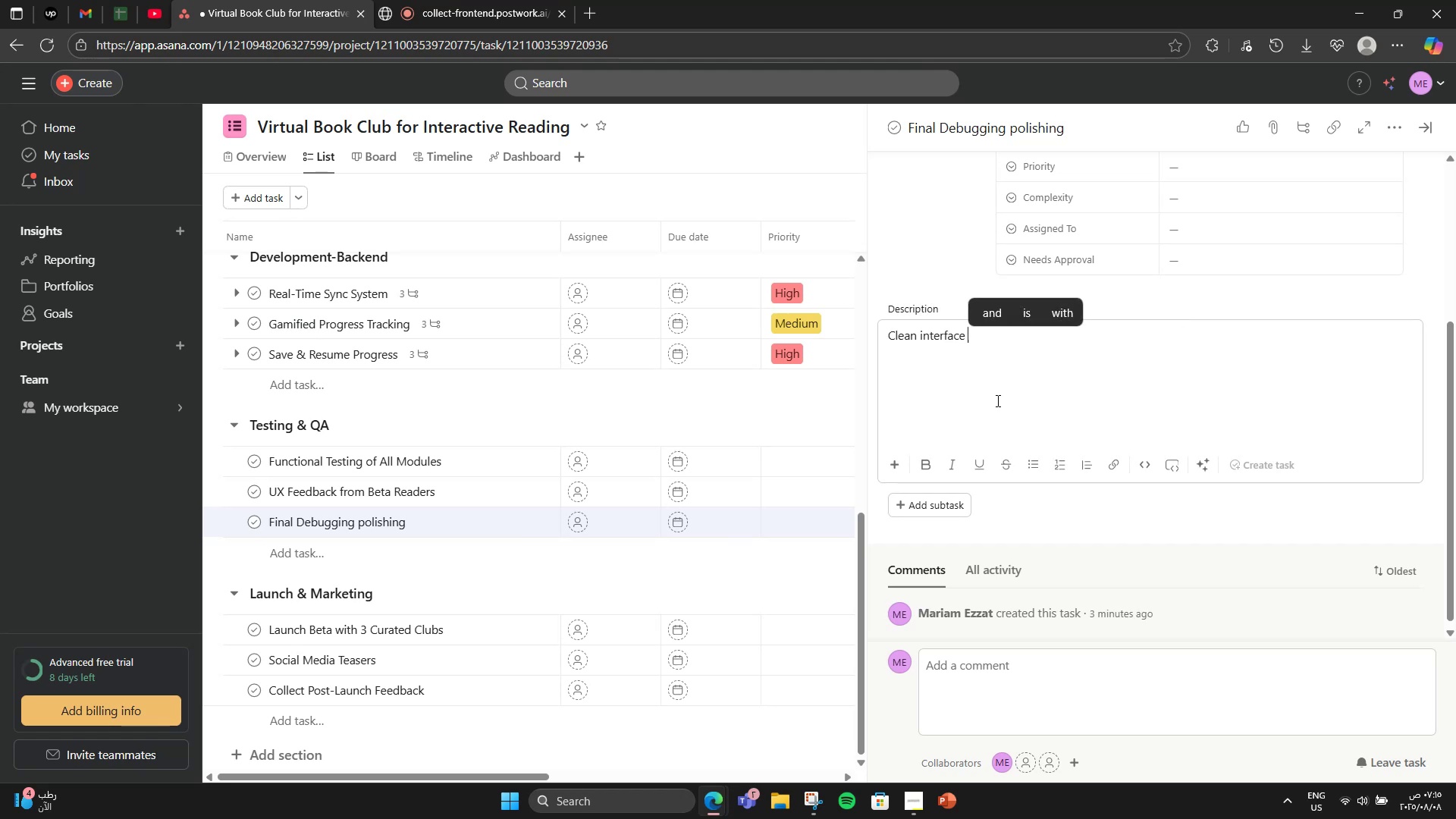 
key(Backspace)
type(, fix issues, finalize animations)
 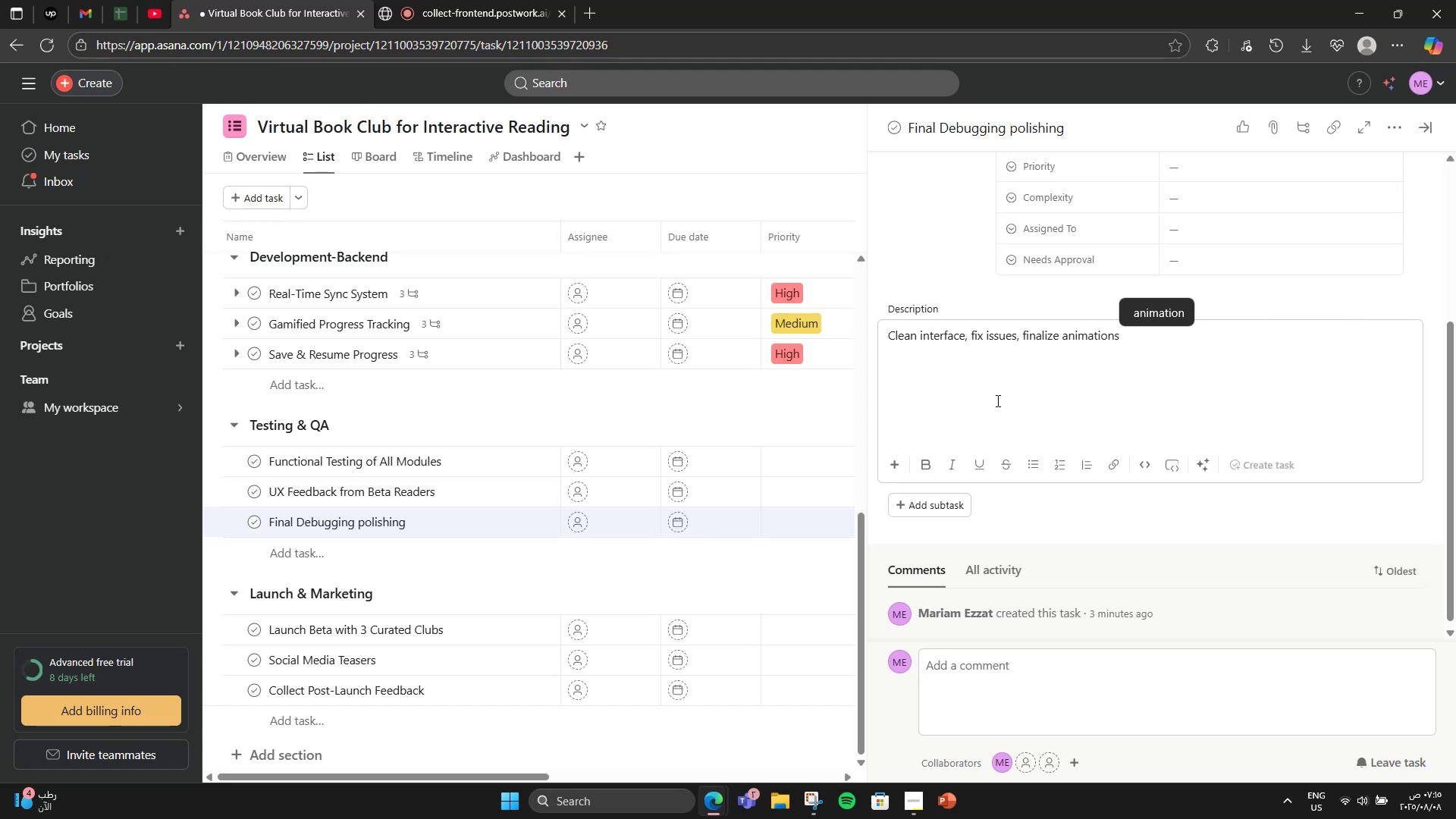 
wait(10.14)
 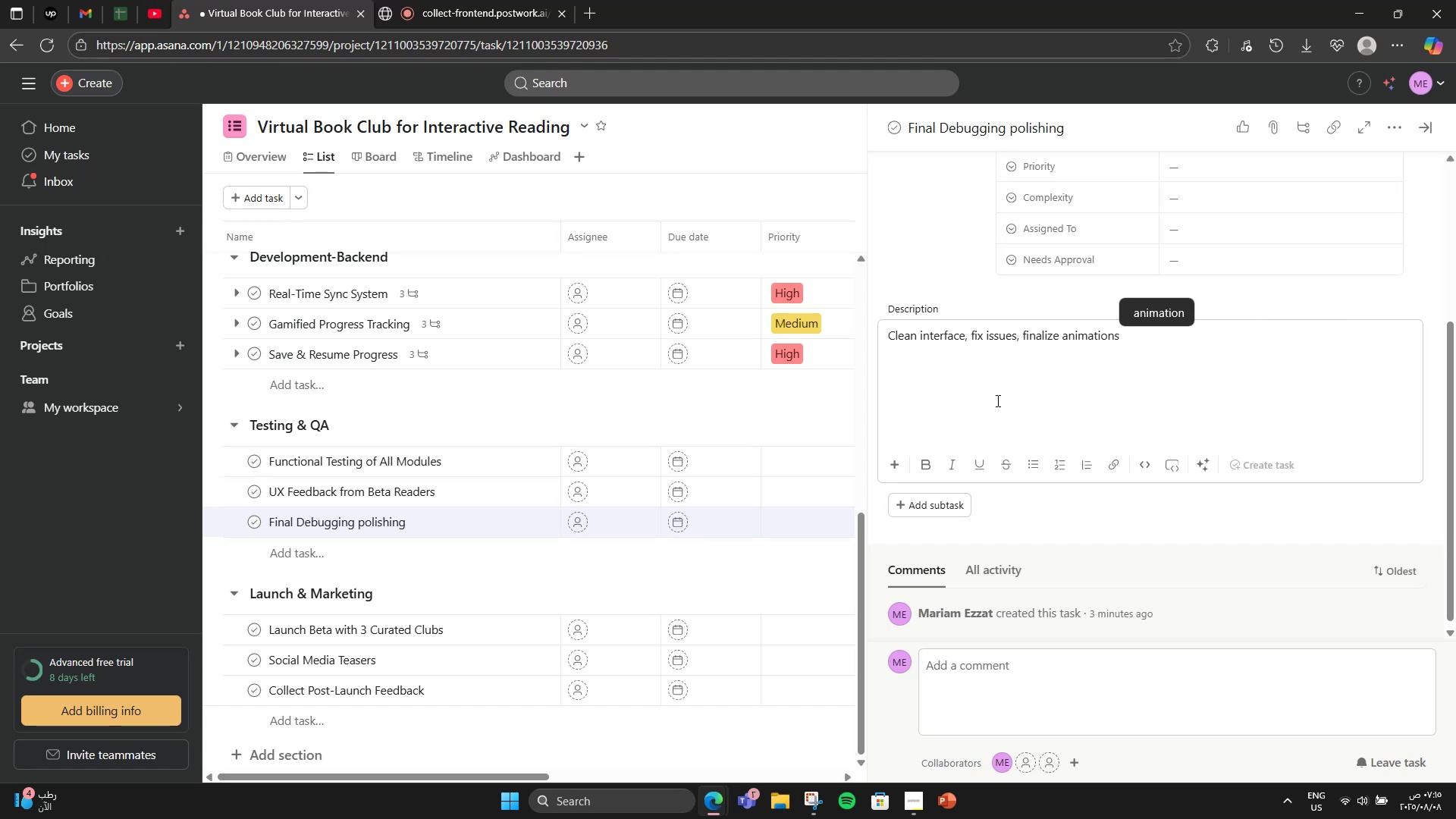 
left_click([482, 634])
 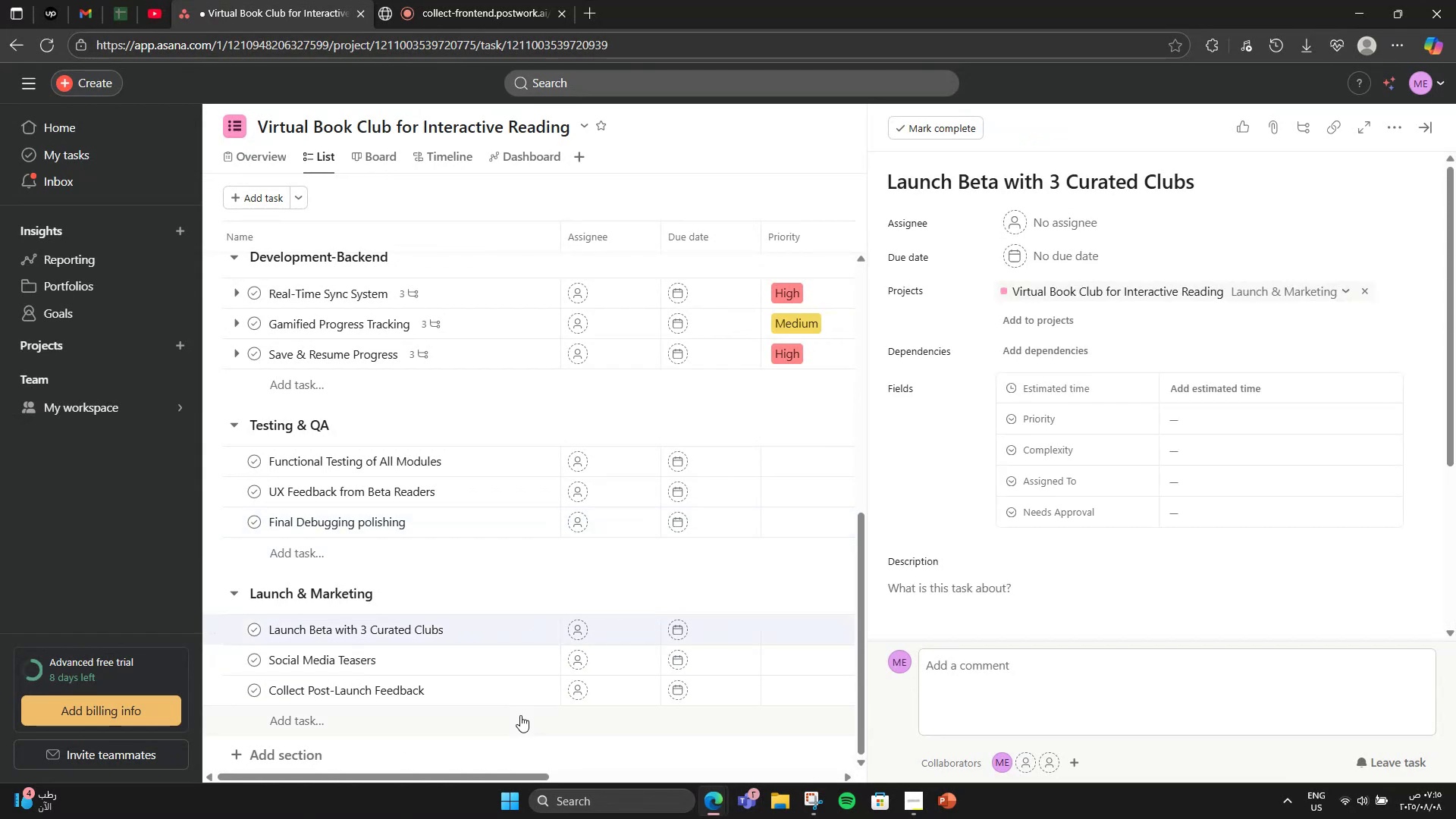 
scroll: coordinate [1043, 496], scroll_direction: down, amount: 2.0
 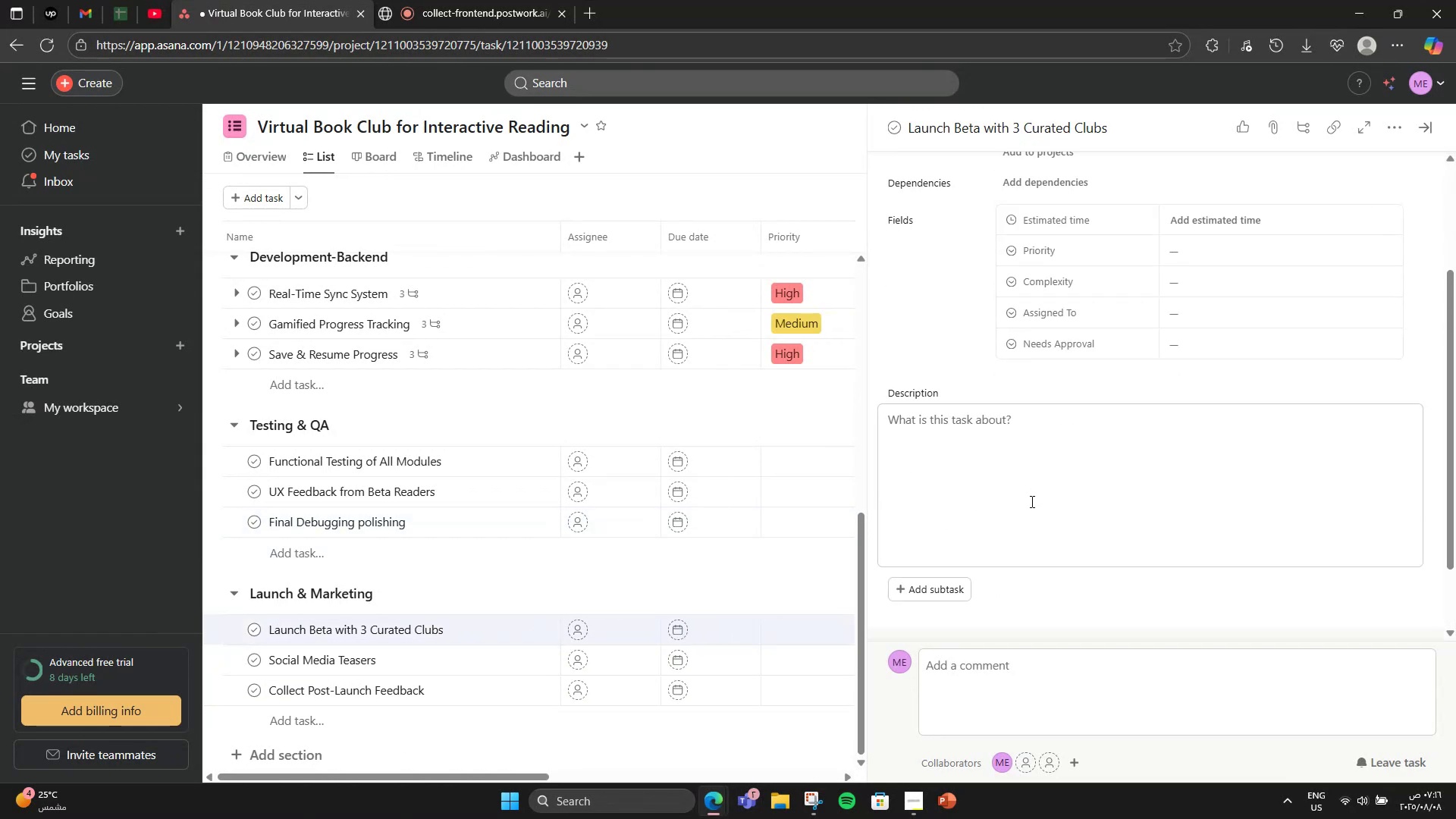 
left_click([1023, 508])
 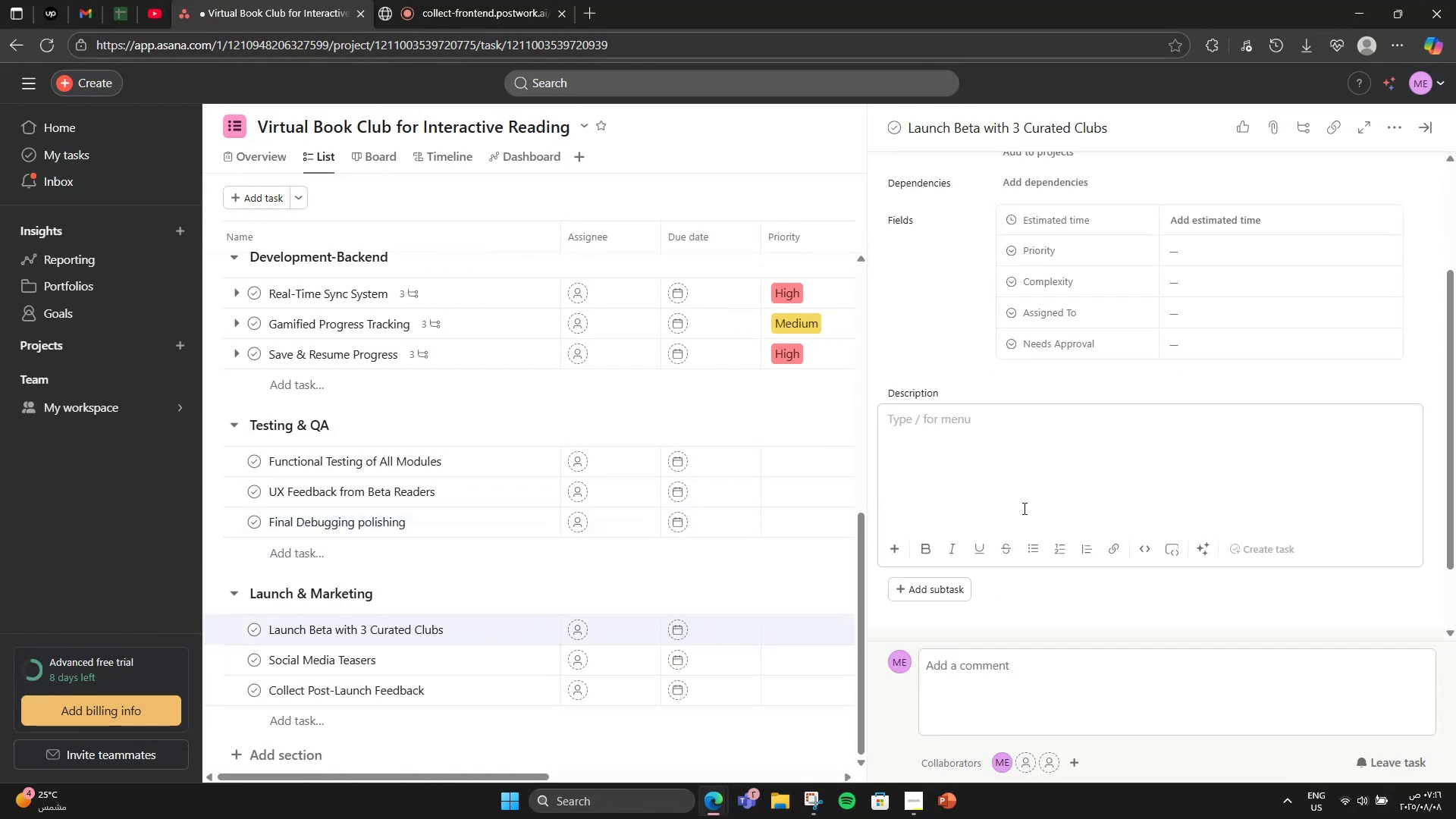 
type(Publish the platform with three themed clubs and )
 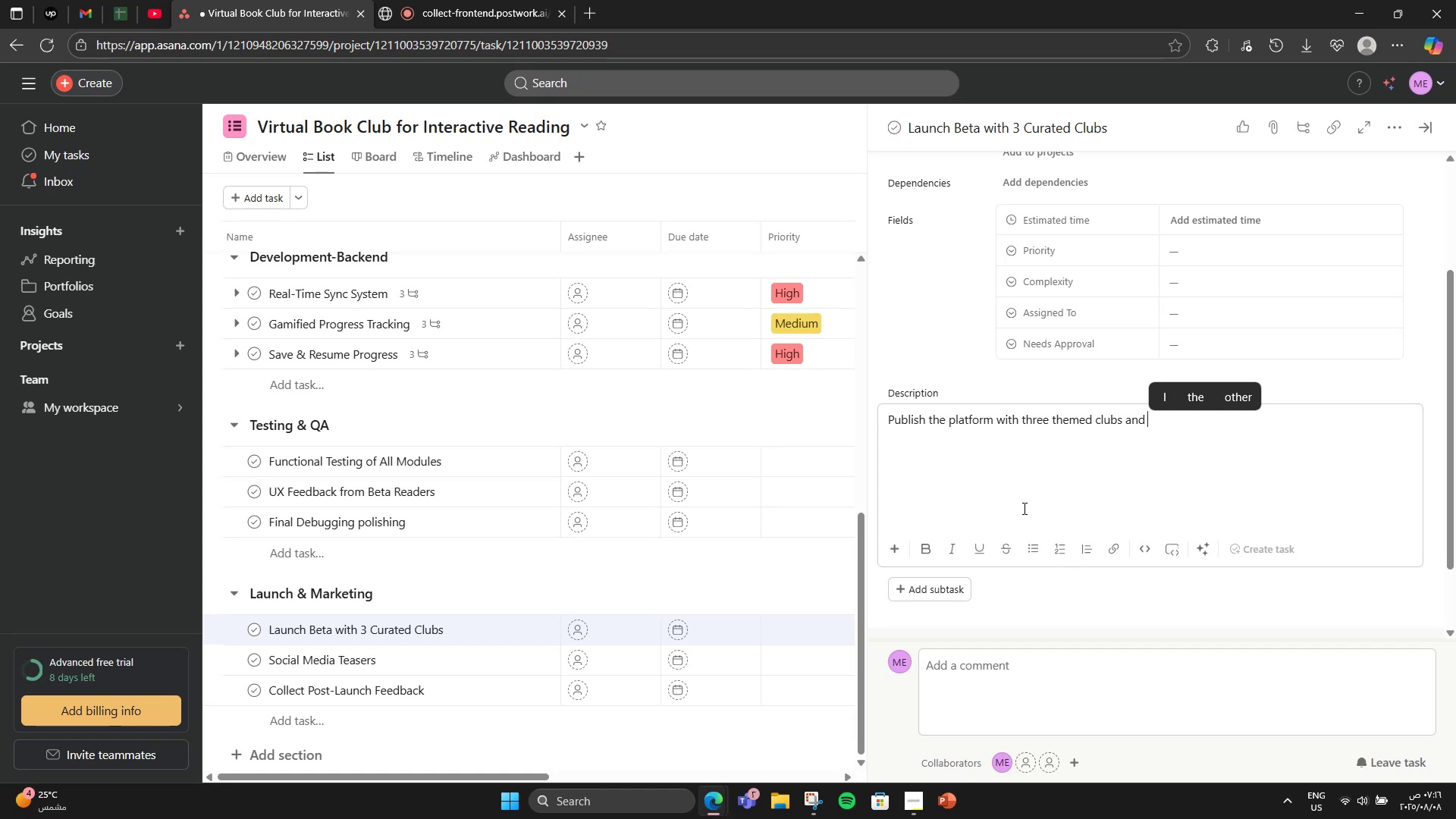 
type(gather user data)
 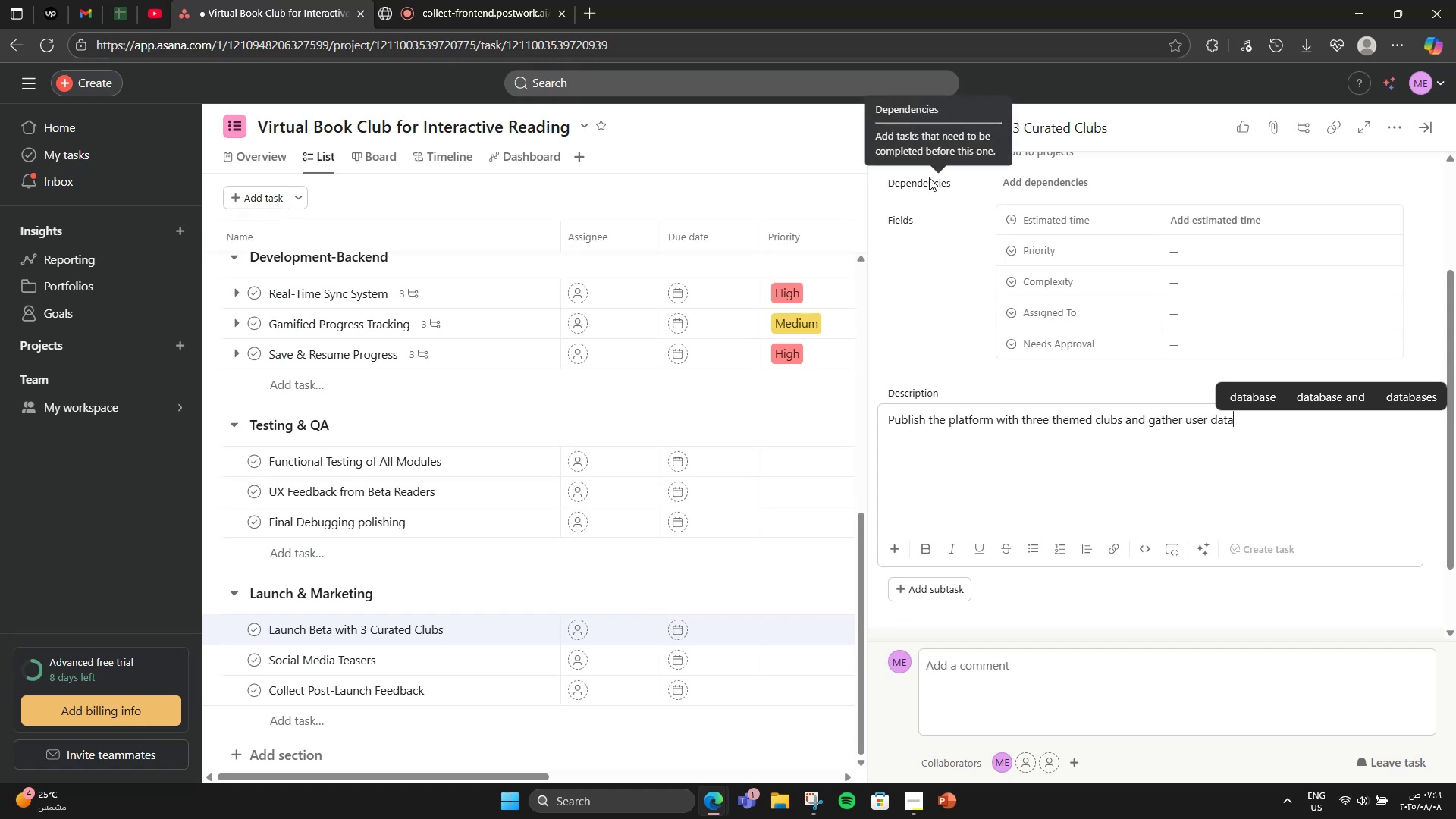 
wait(8.44)
 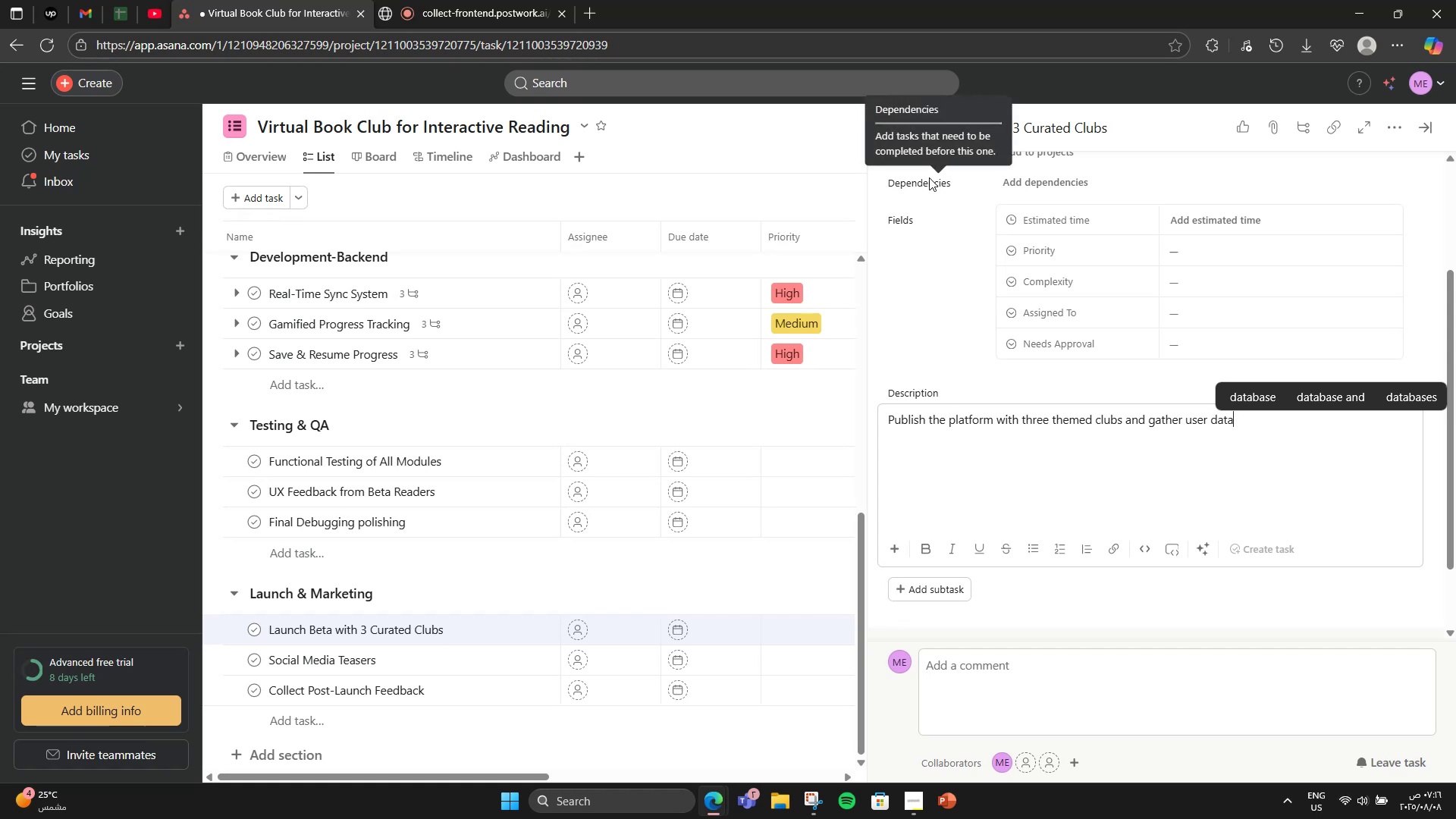 
left_click([470, 677])
 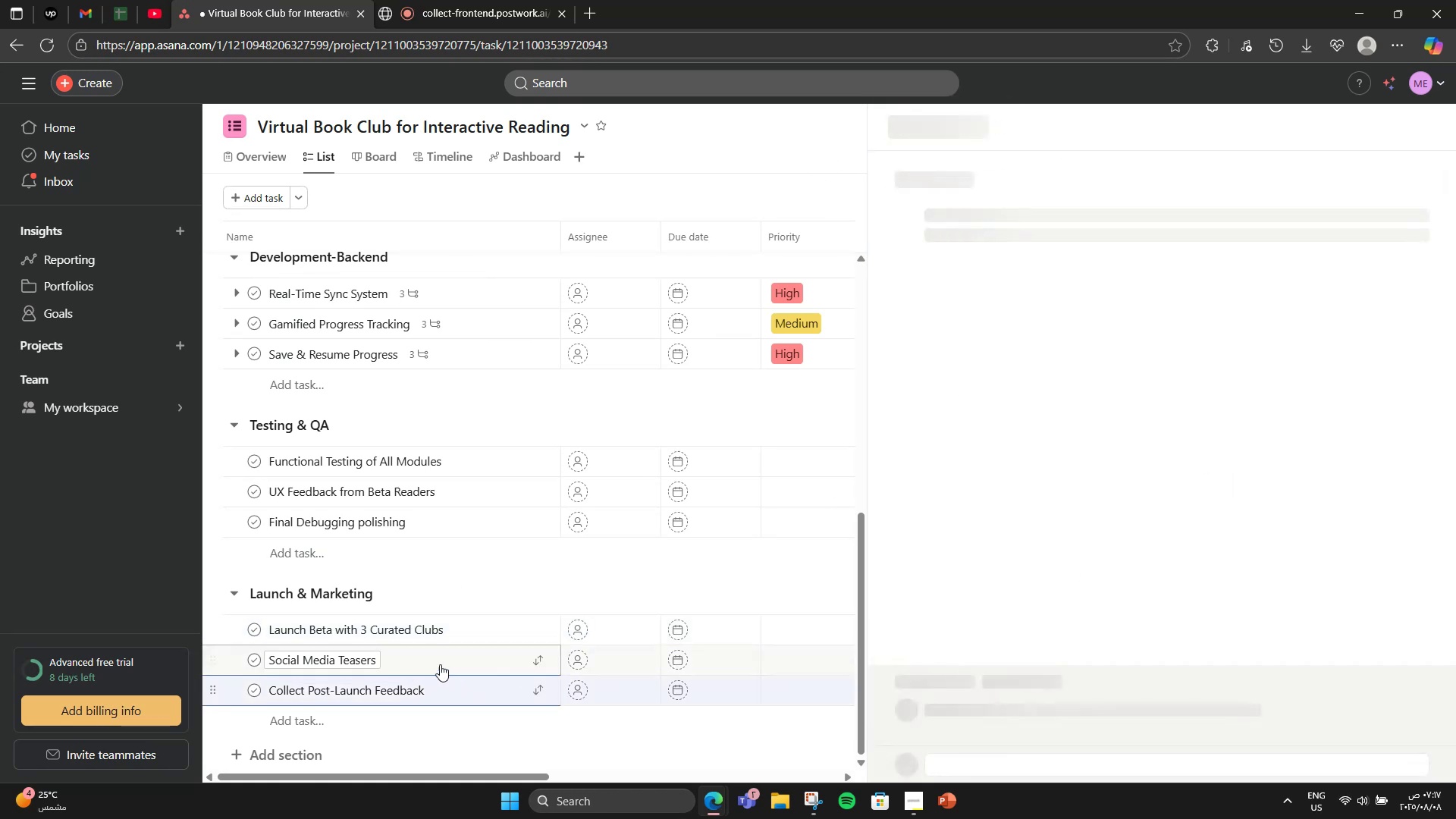 
left_click([431, 660])
 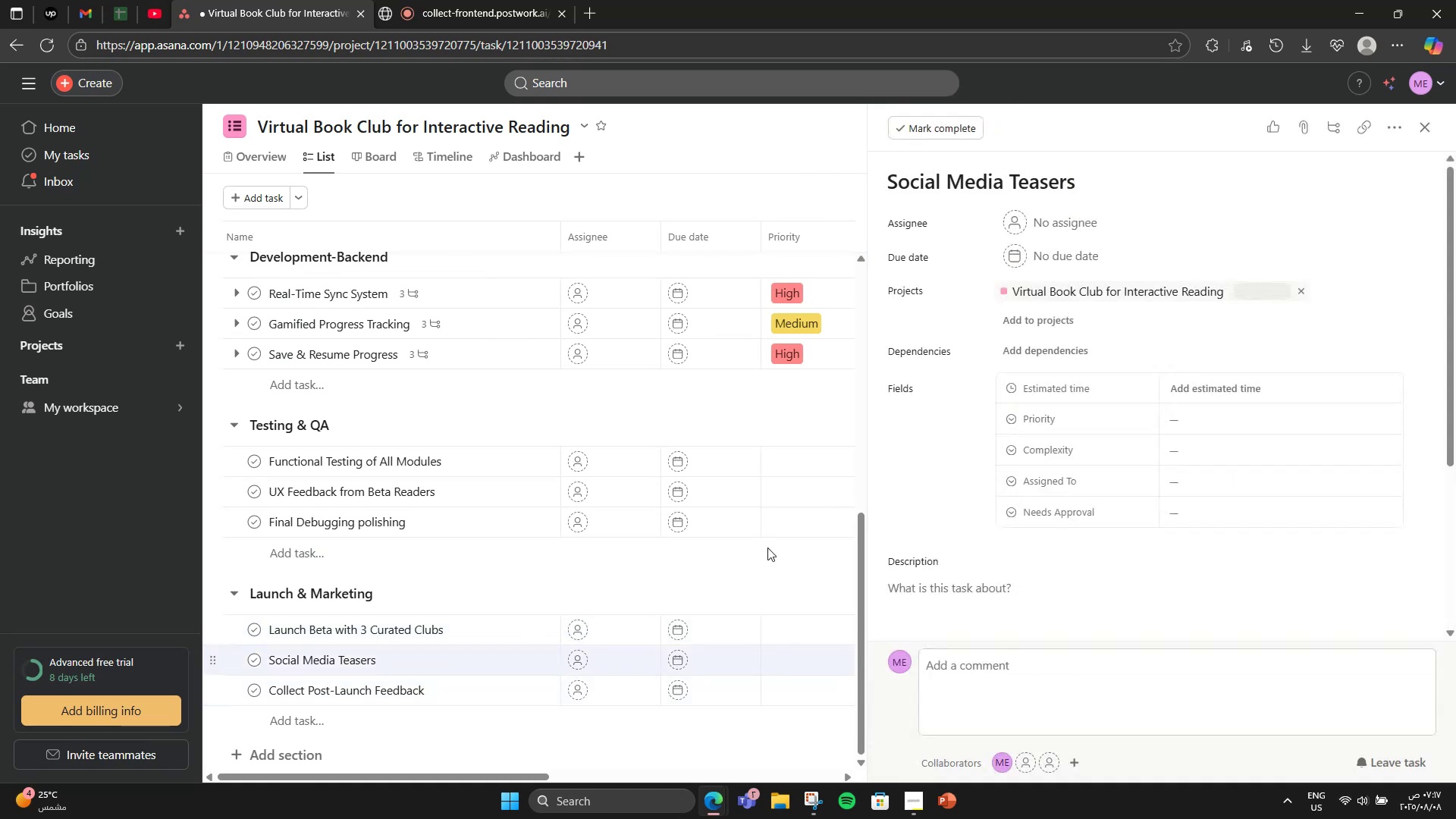 
scroll: coordinate [877, 491], scroll_direction: down, amount: 1.0
 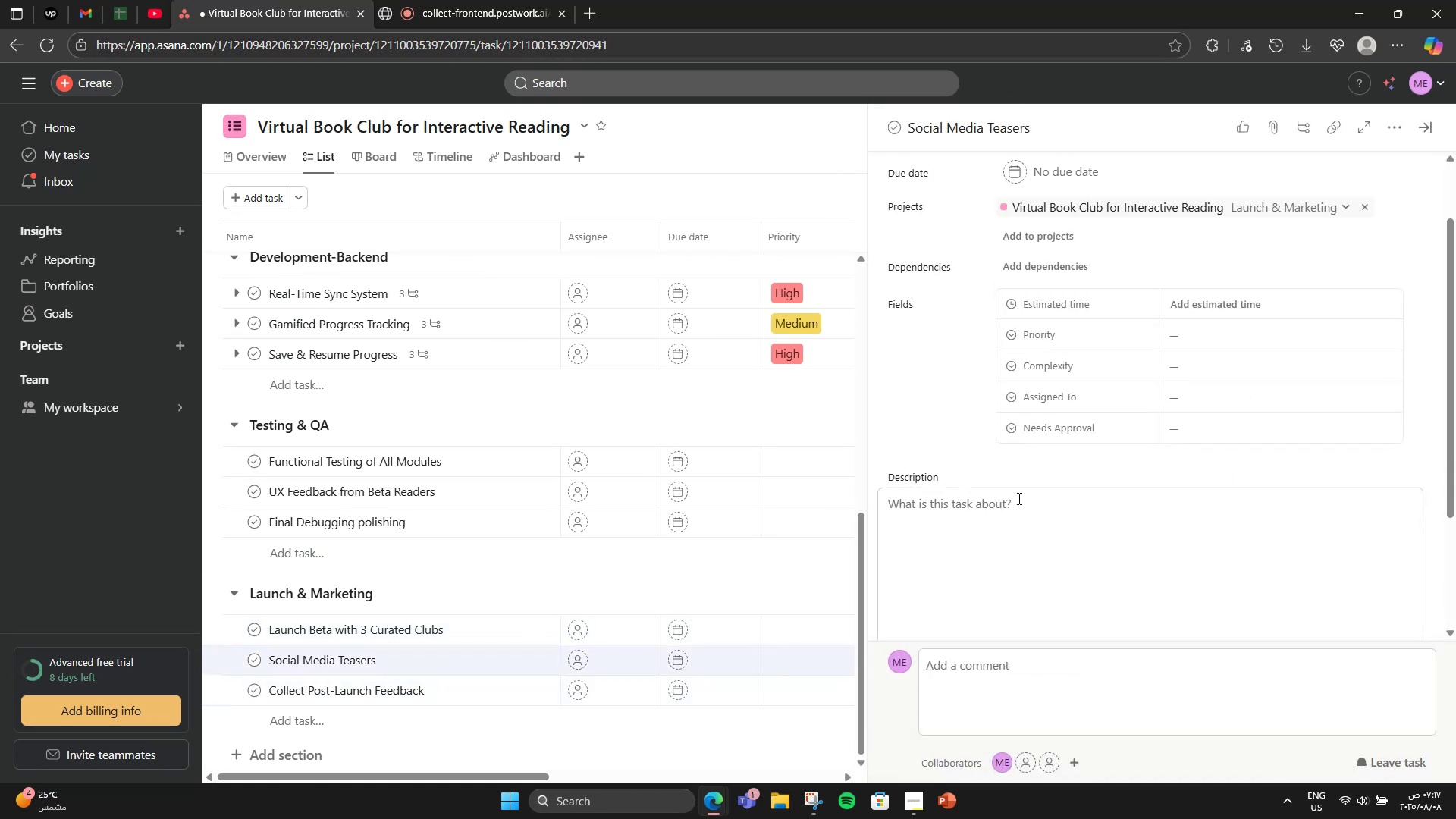 
left_click([1052, 498])
 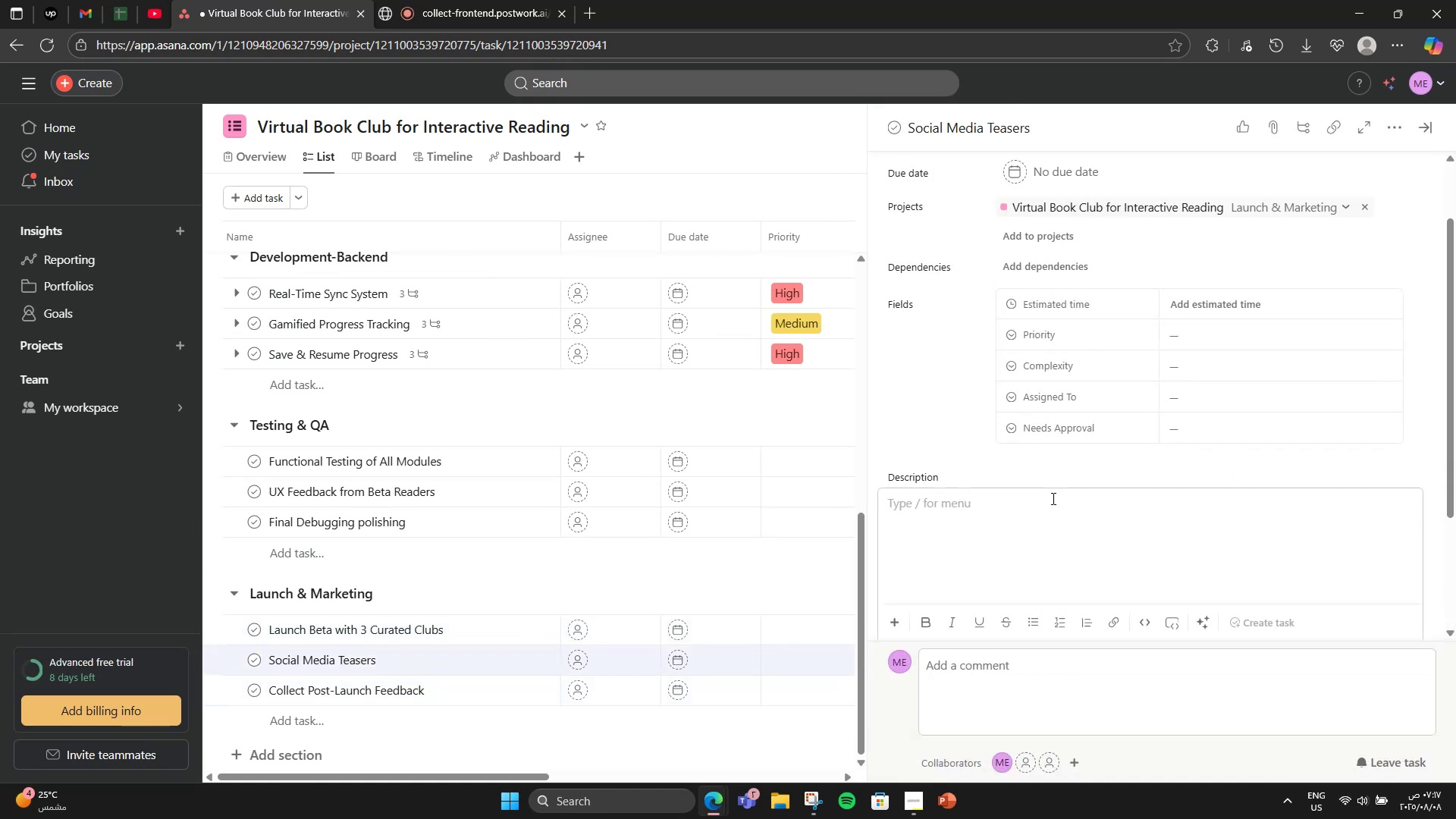 
type(Post sy)
key(Backspace)
type(tories and preeviews on Instagram)
 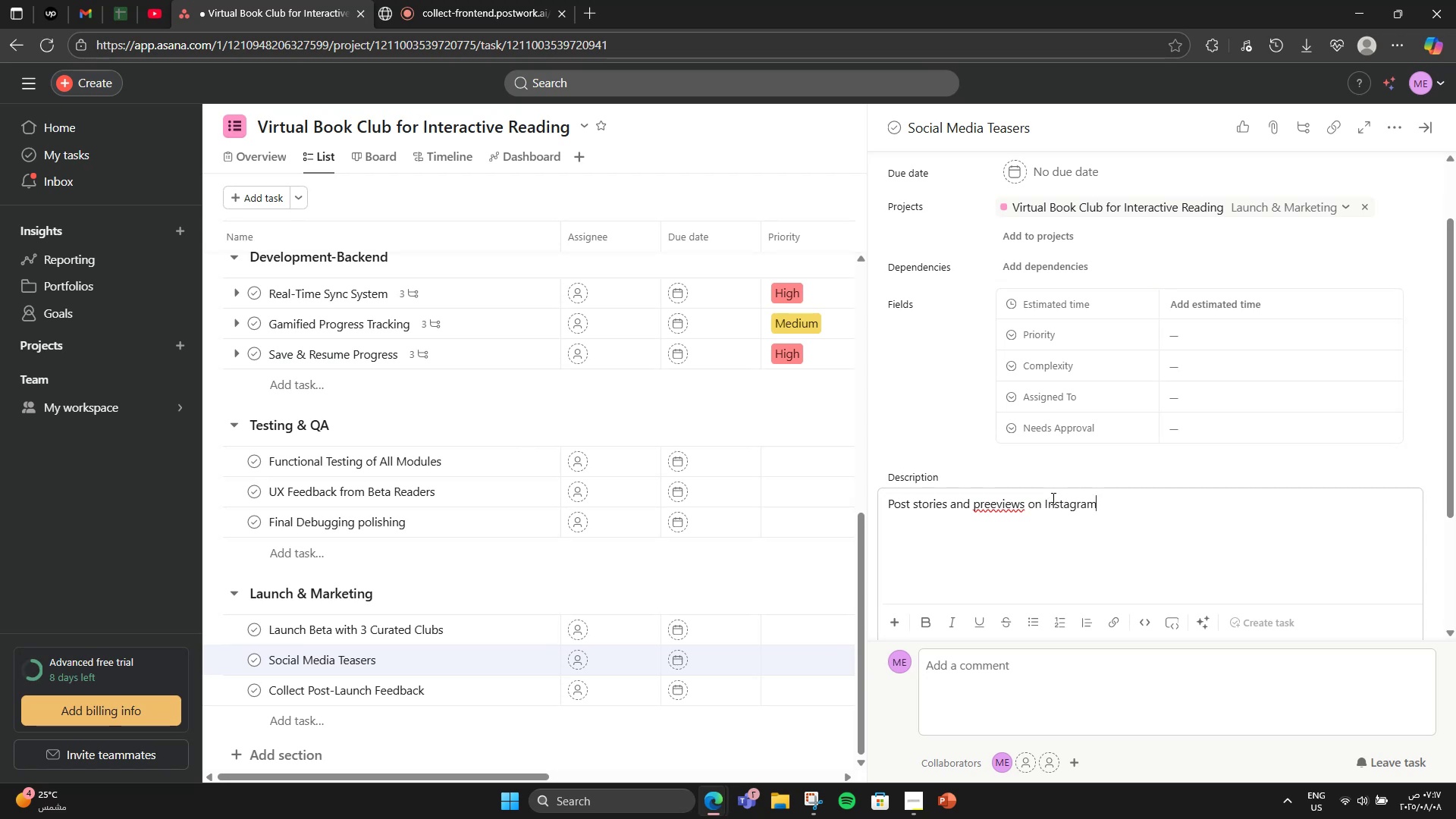 
key(ArrowLeft)
 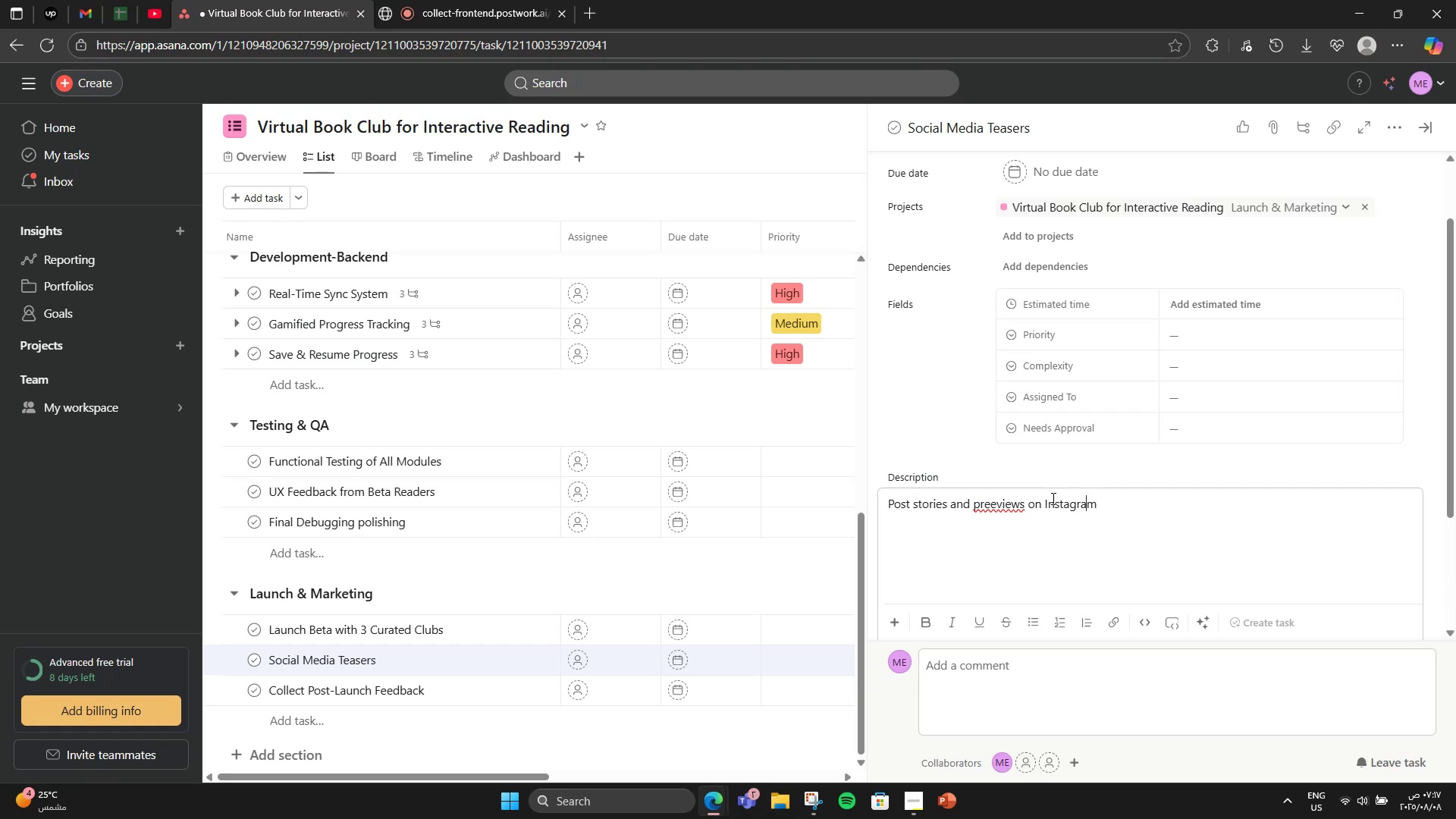 
key(ArrowLeft)
 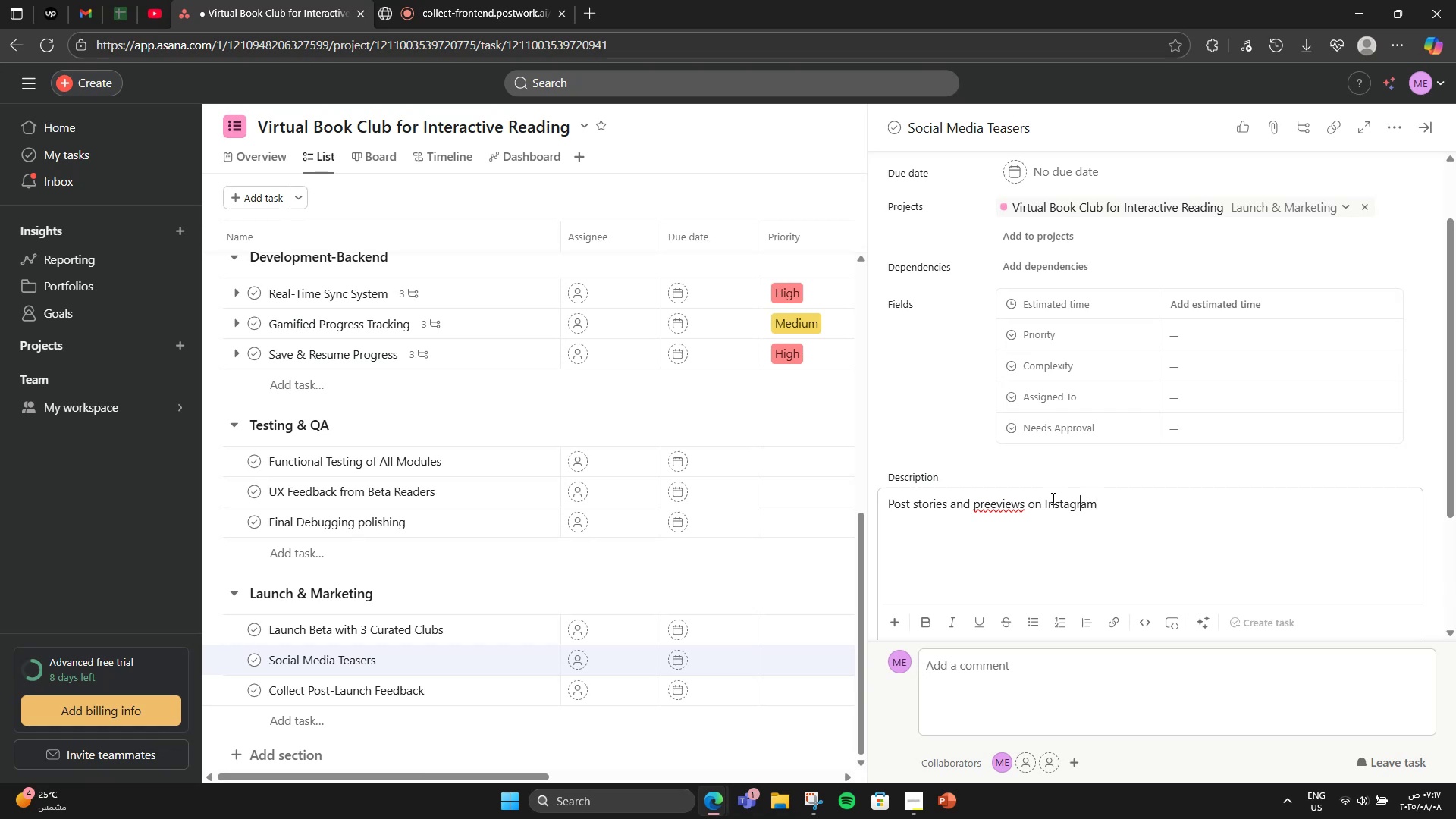 
key(ArrowLeft)
 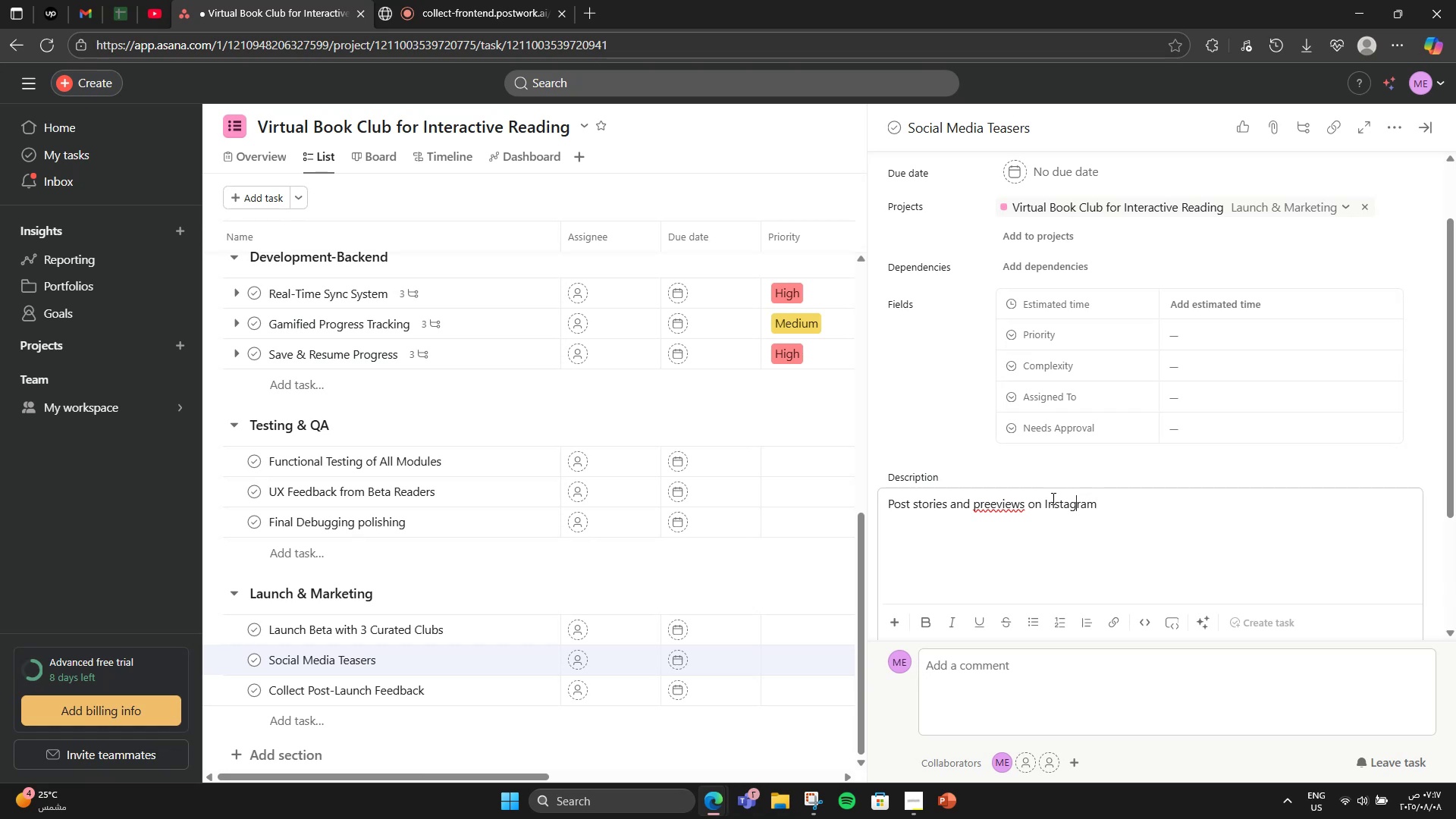 
key(ArrowLeft)
 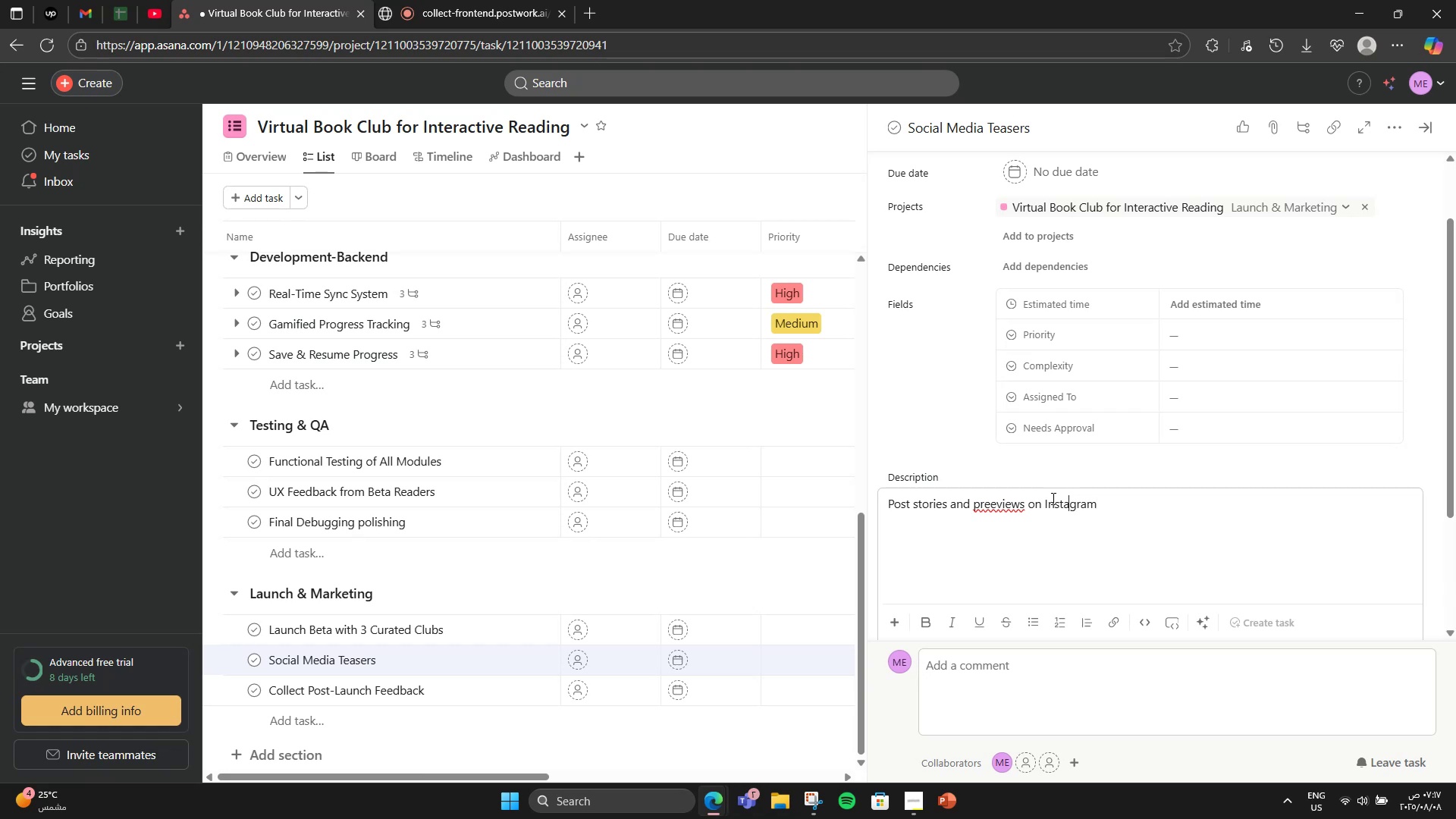 
hold_key(key=ArrowLeft, duration=0.73)
 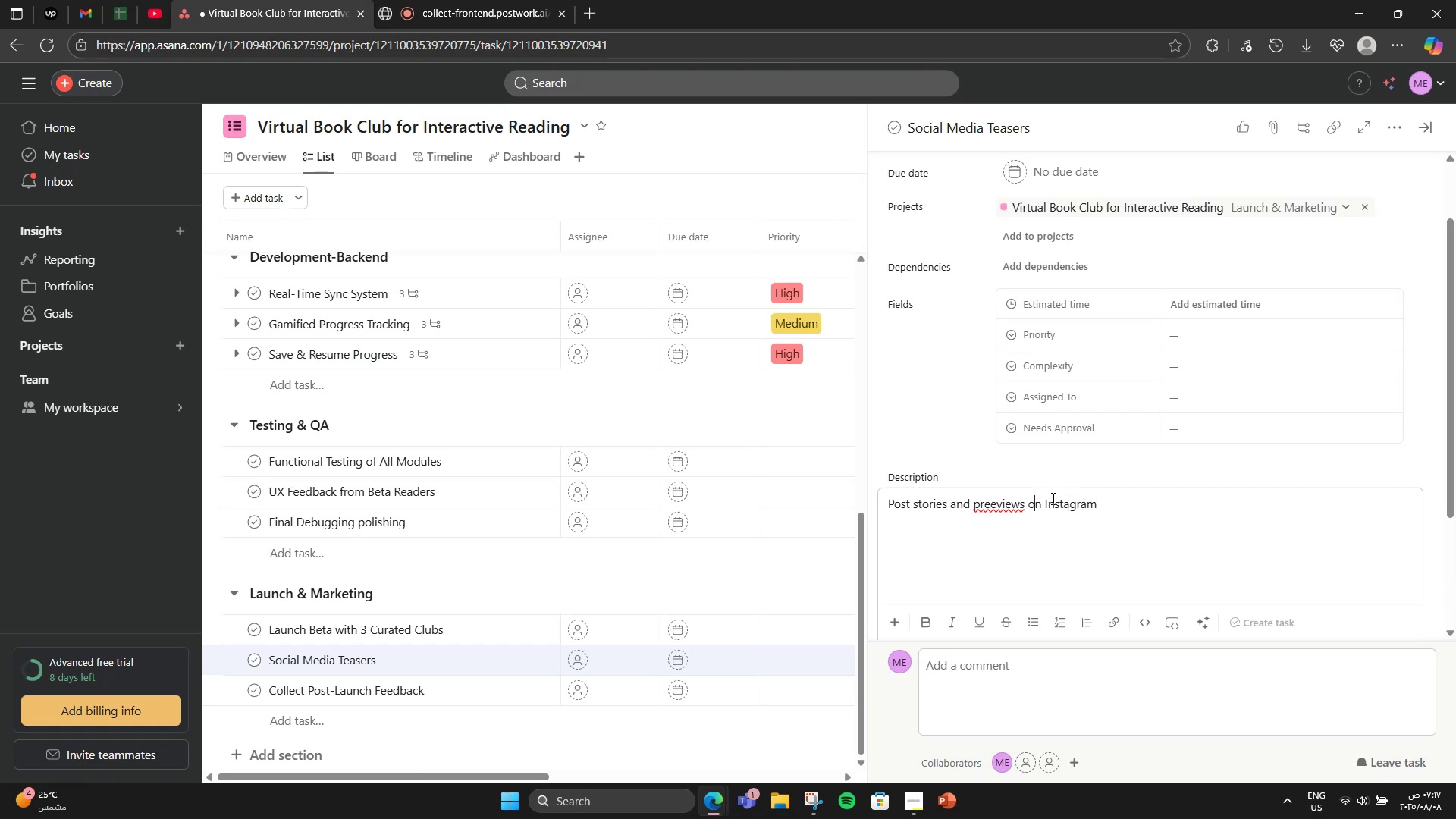 
hold_key(key=ArrowLeft, duration=0.79)
 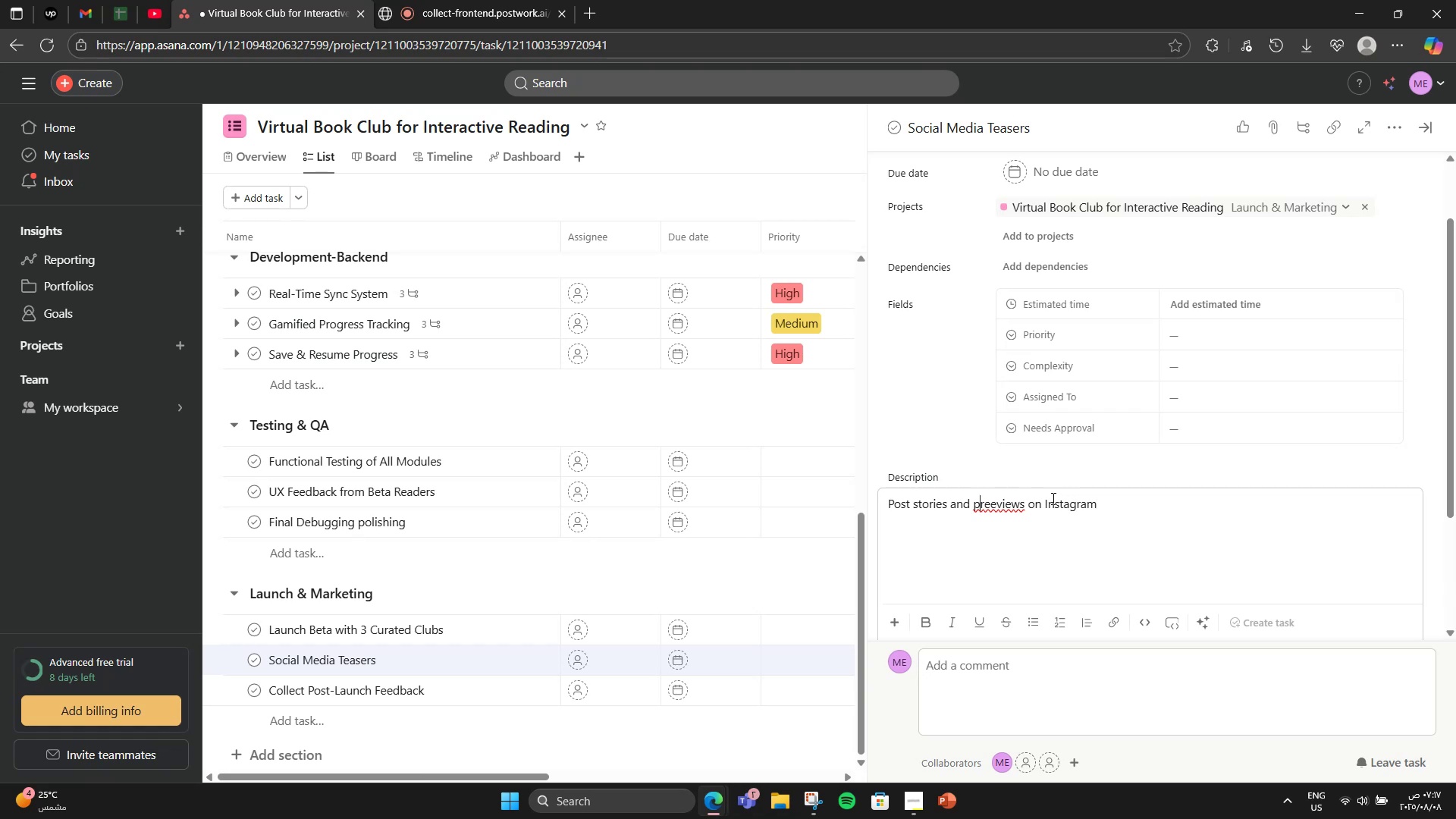 
hold_key(key=ArrowRight, duration=0.49)
 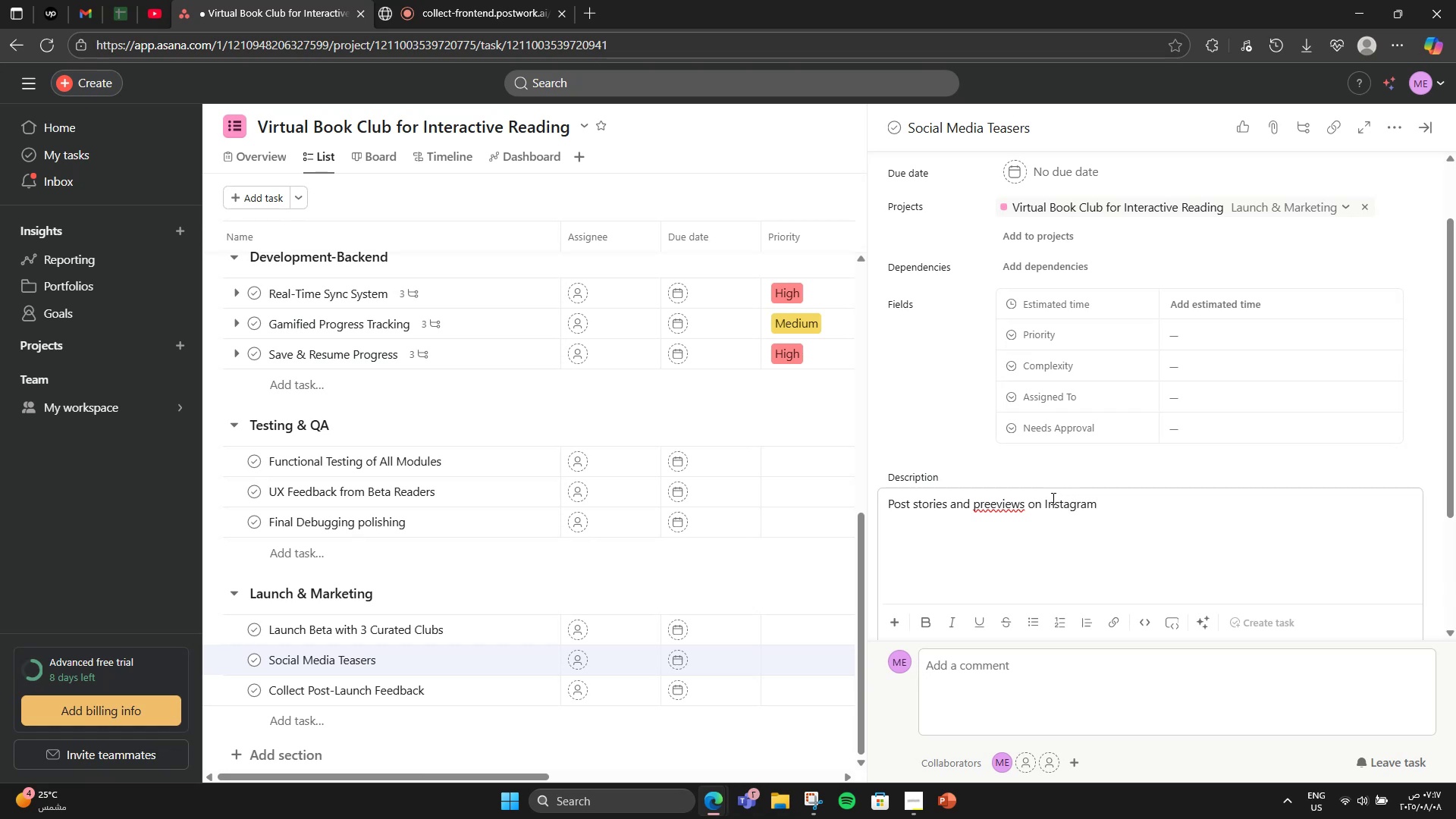 
key(ArrowRight)
 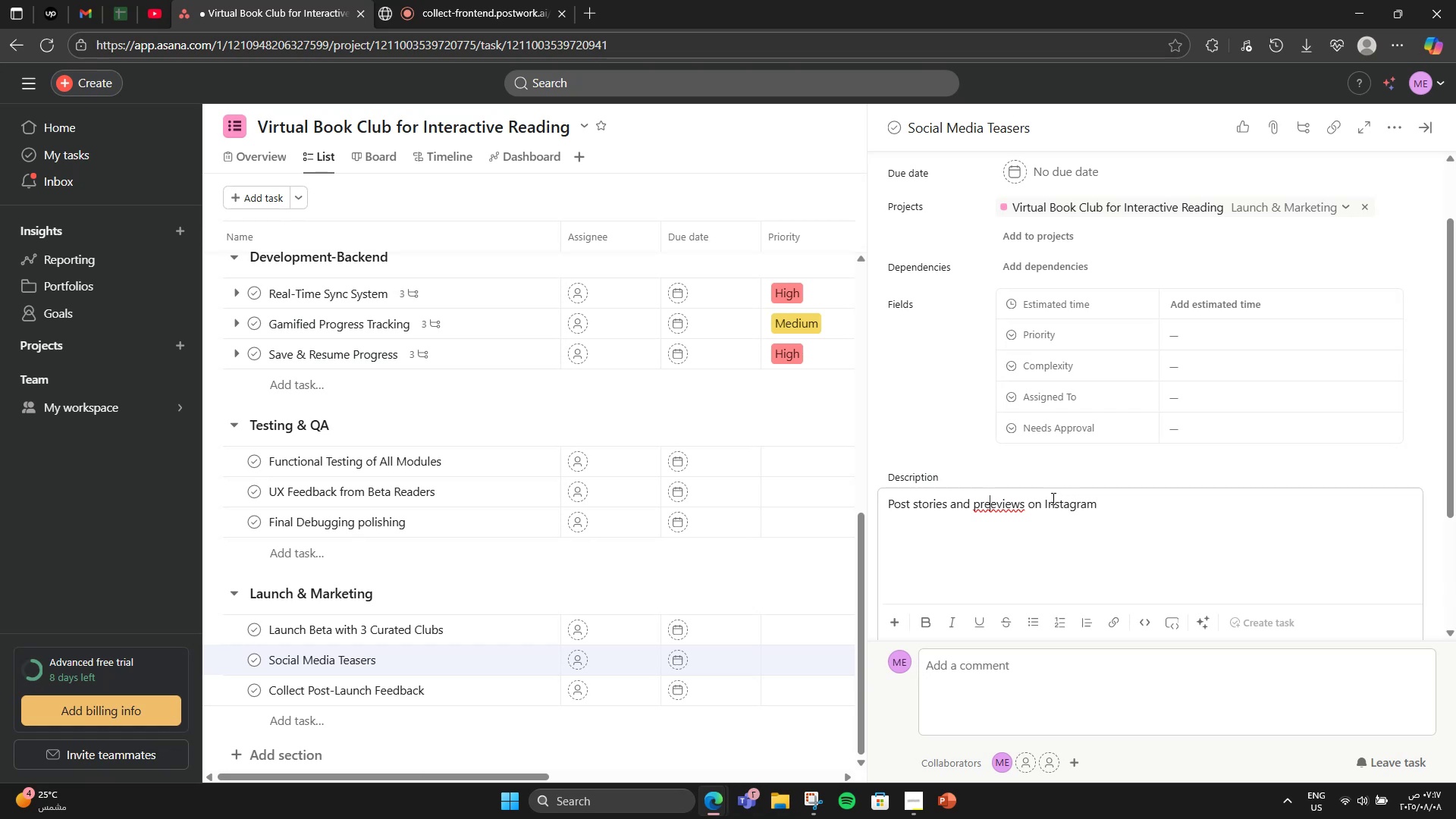 
key(Backspace)
 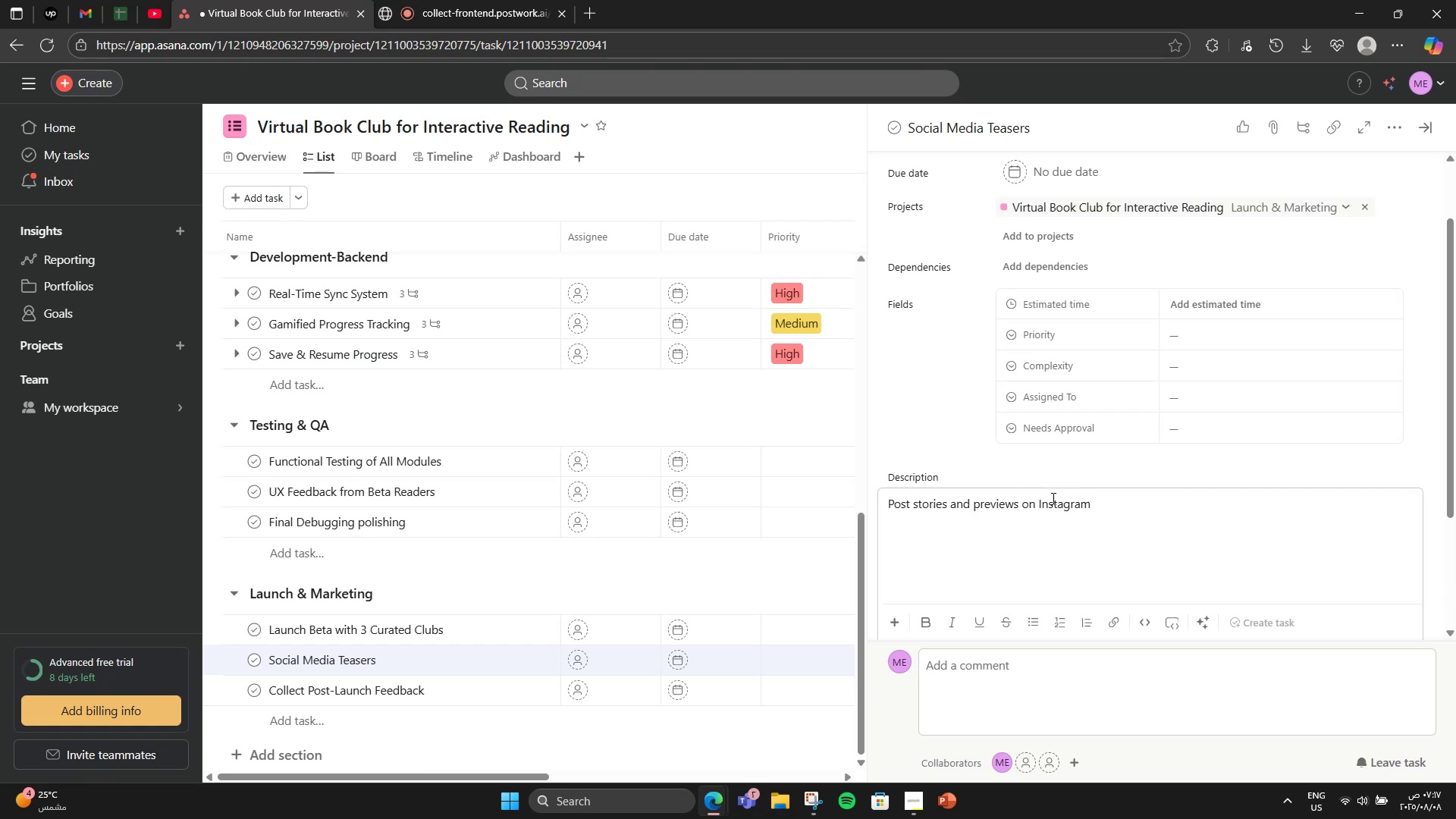 
hold_key(key=ArrowRight, duration=1.25)
 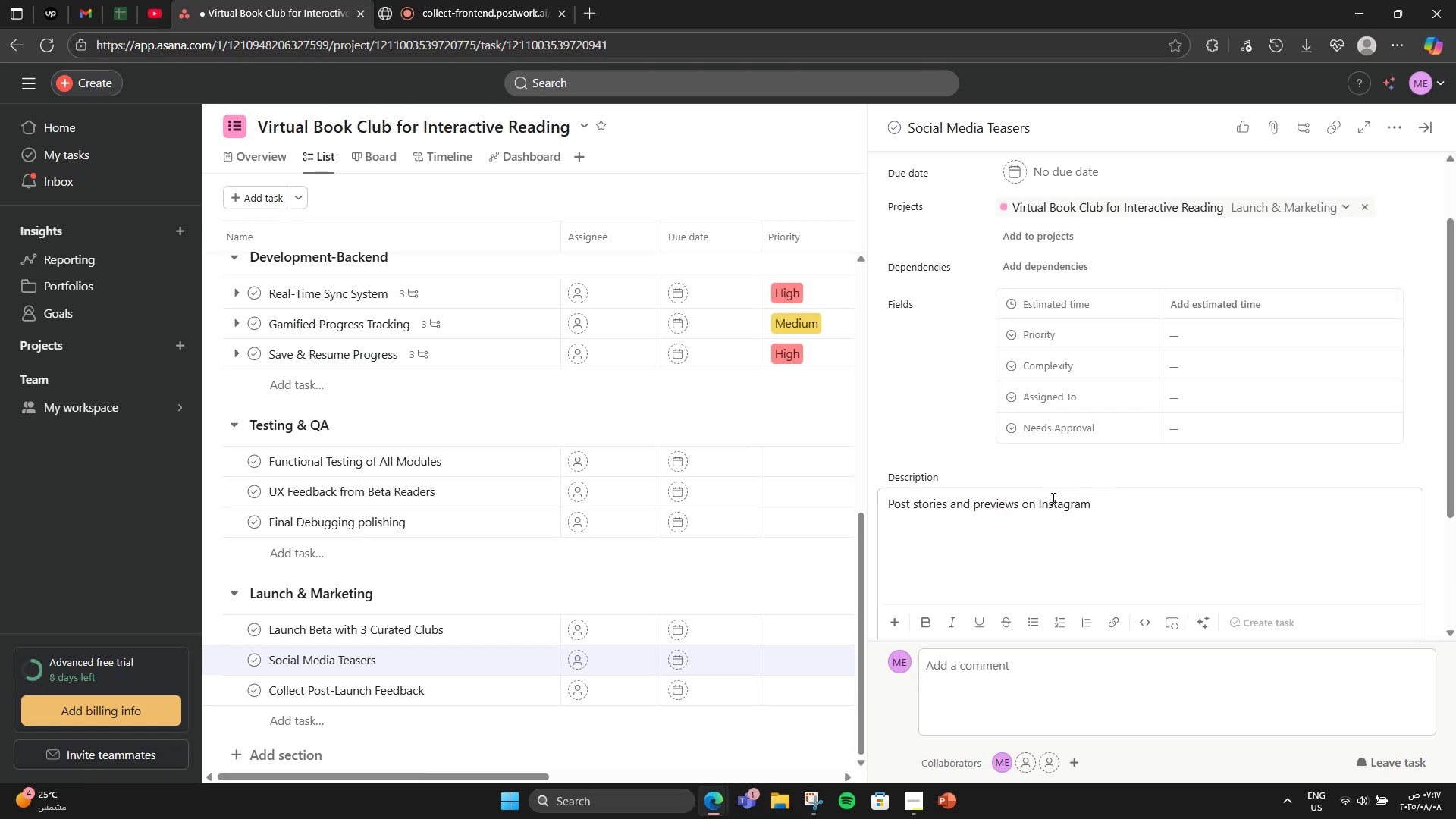 
type(, X, and TikTok)
 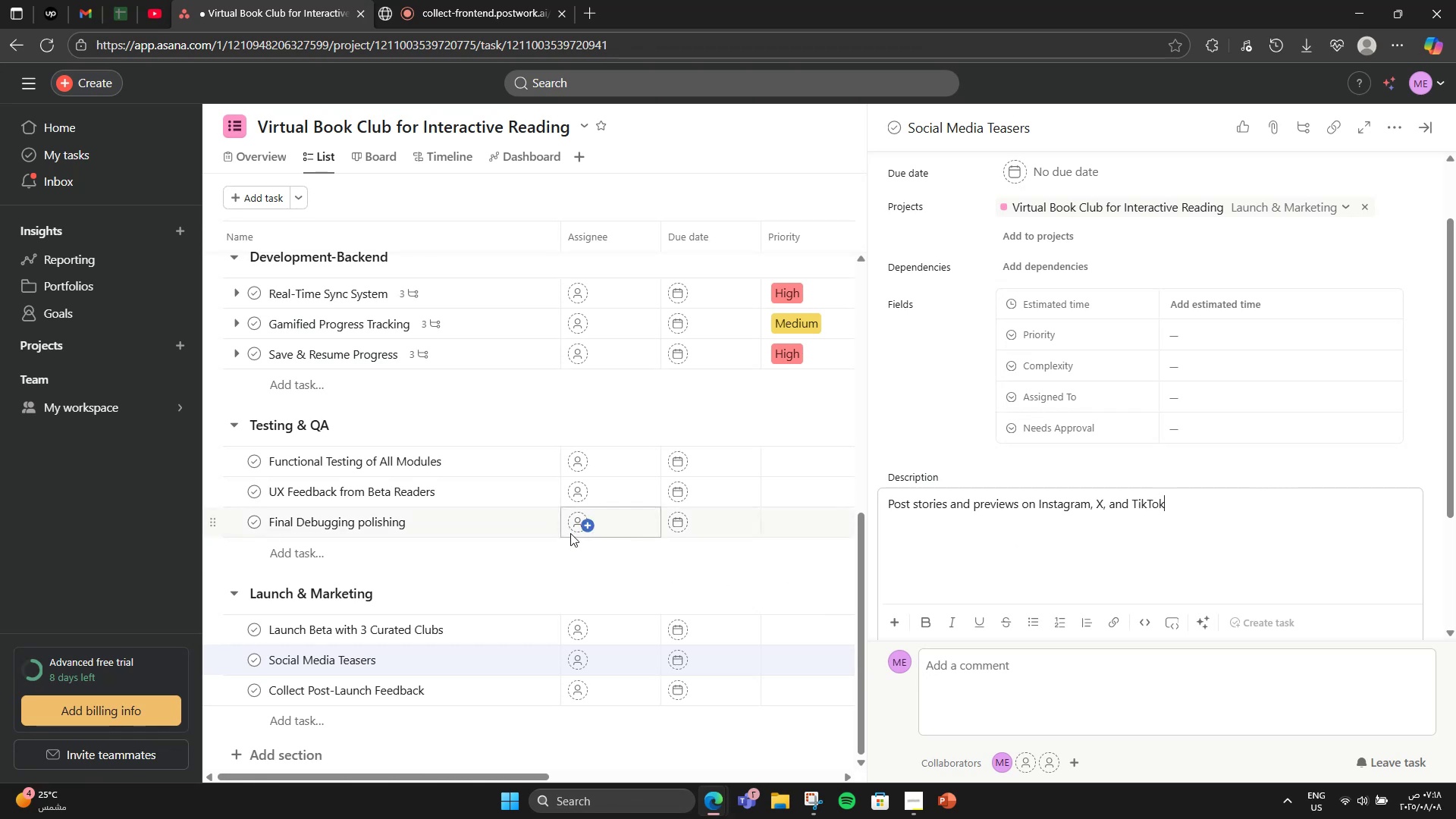 
left_click([457, 687])
 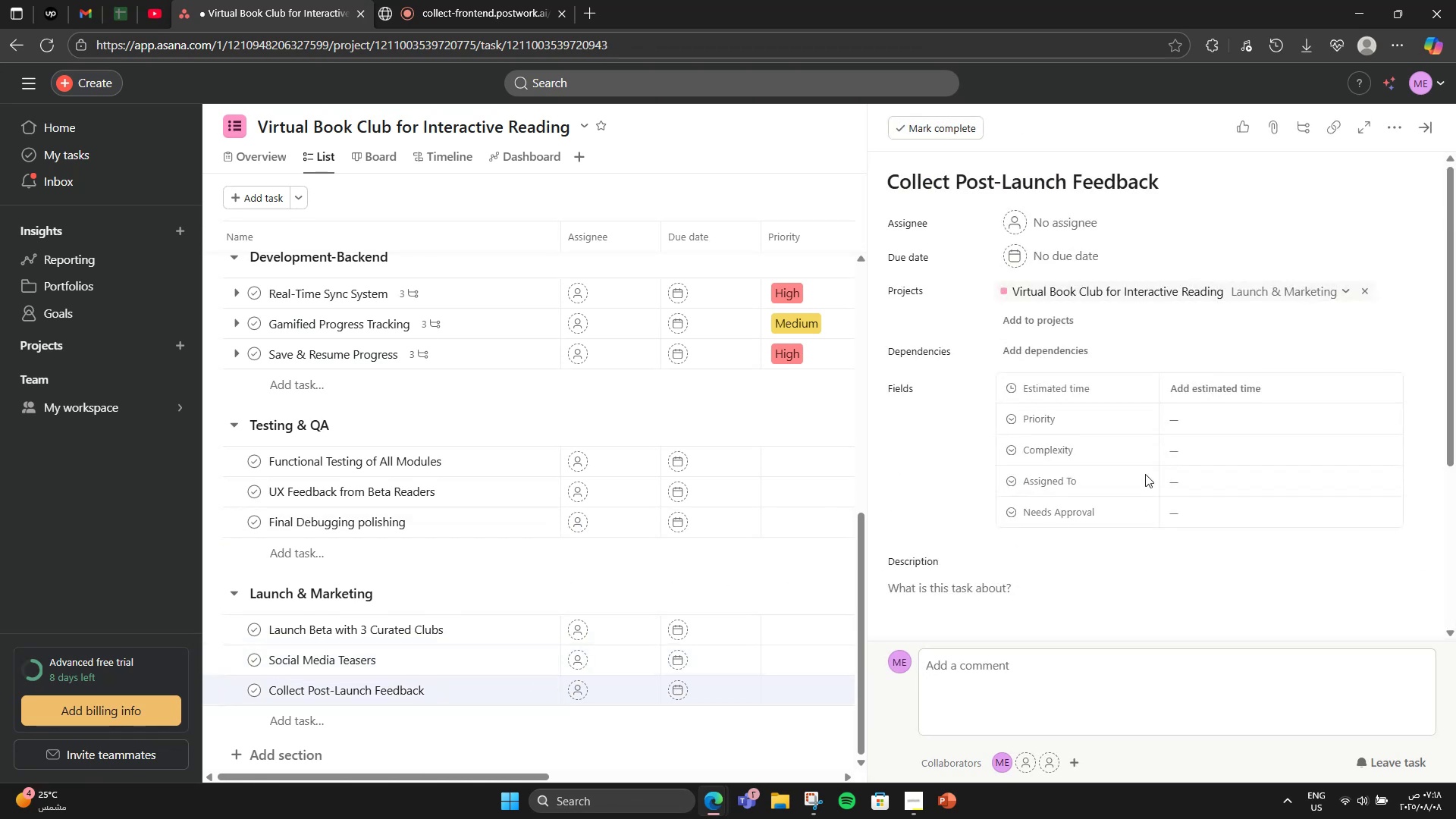 
scroll: coordinate [1294, 428], scroll_direction: down, amount: 2.0
 